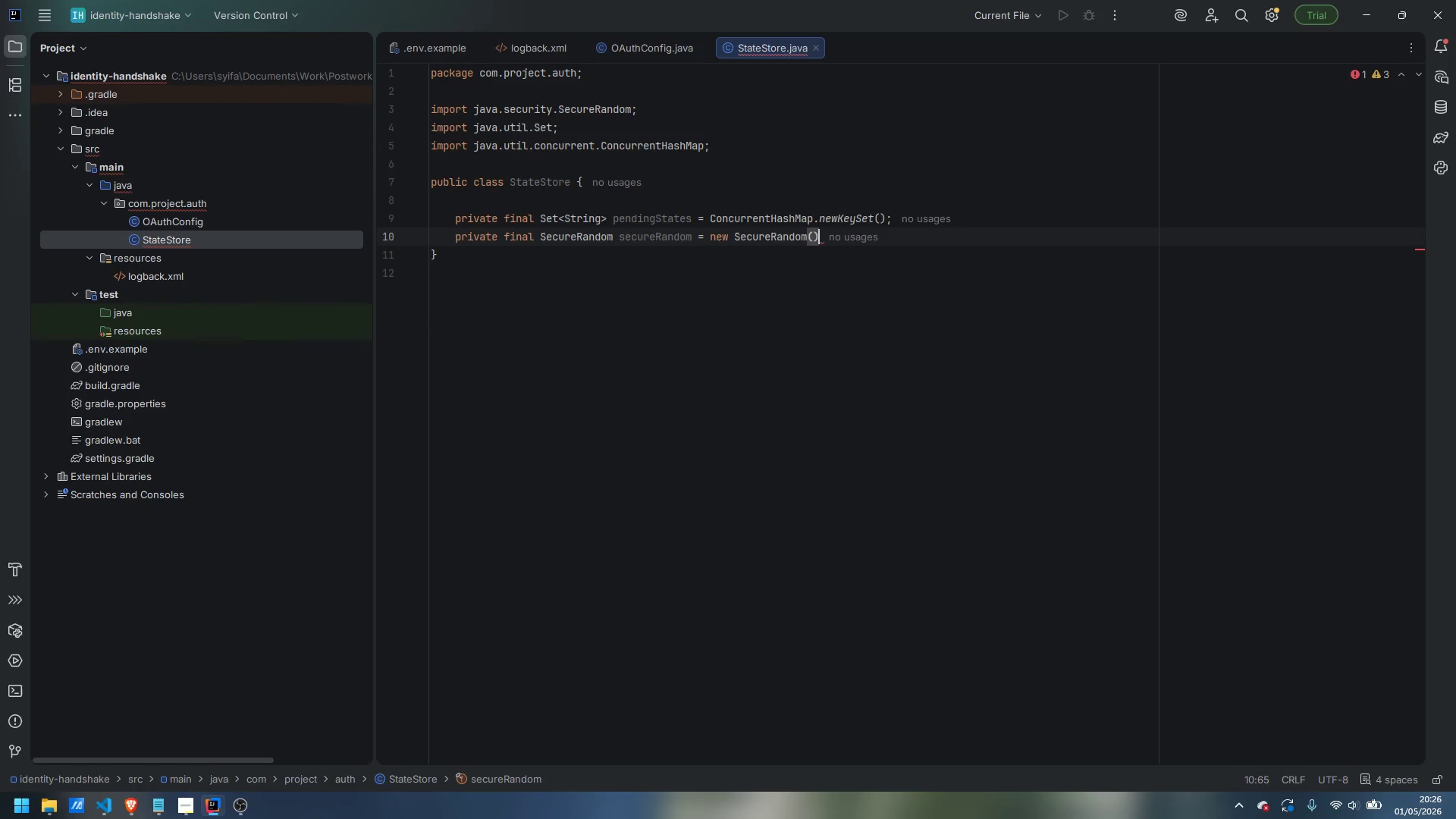 
key(Semicolon)
 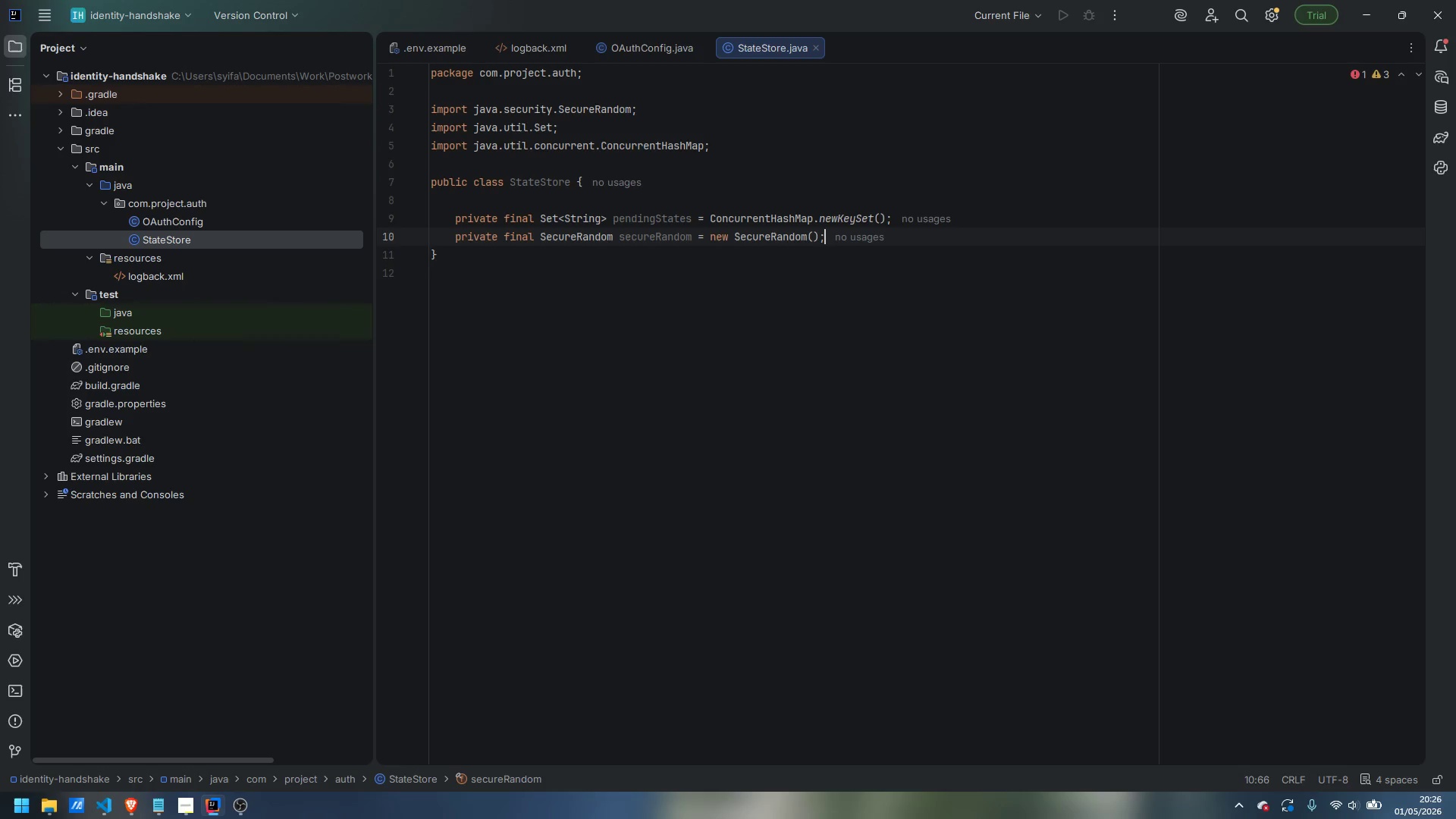 
key(Enter)
 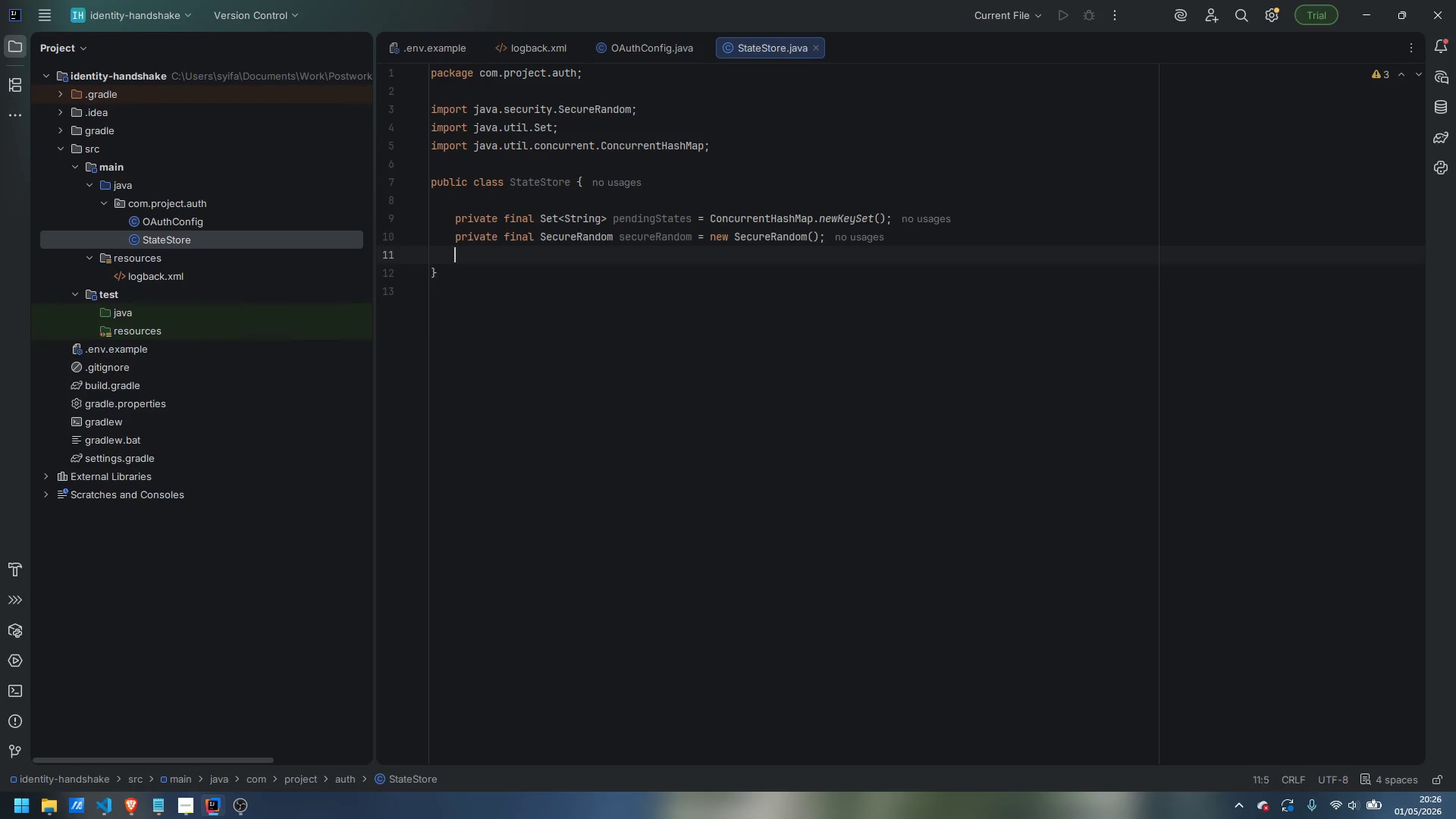 
key(Enter)
 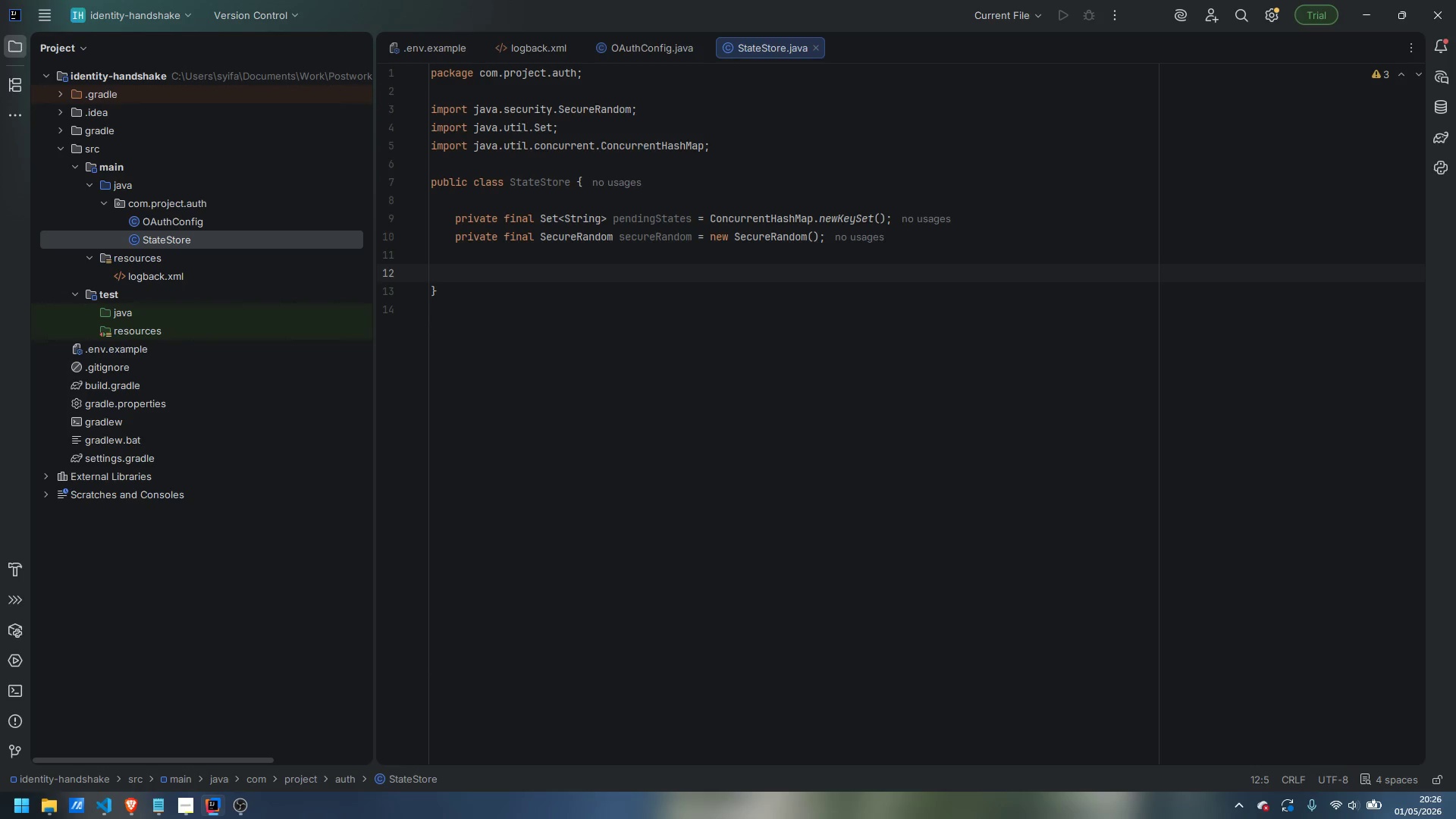 
type(public String generate() {)
 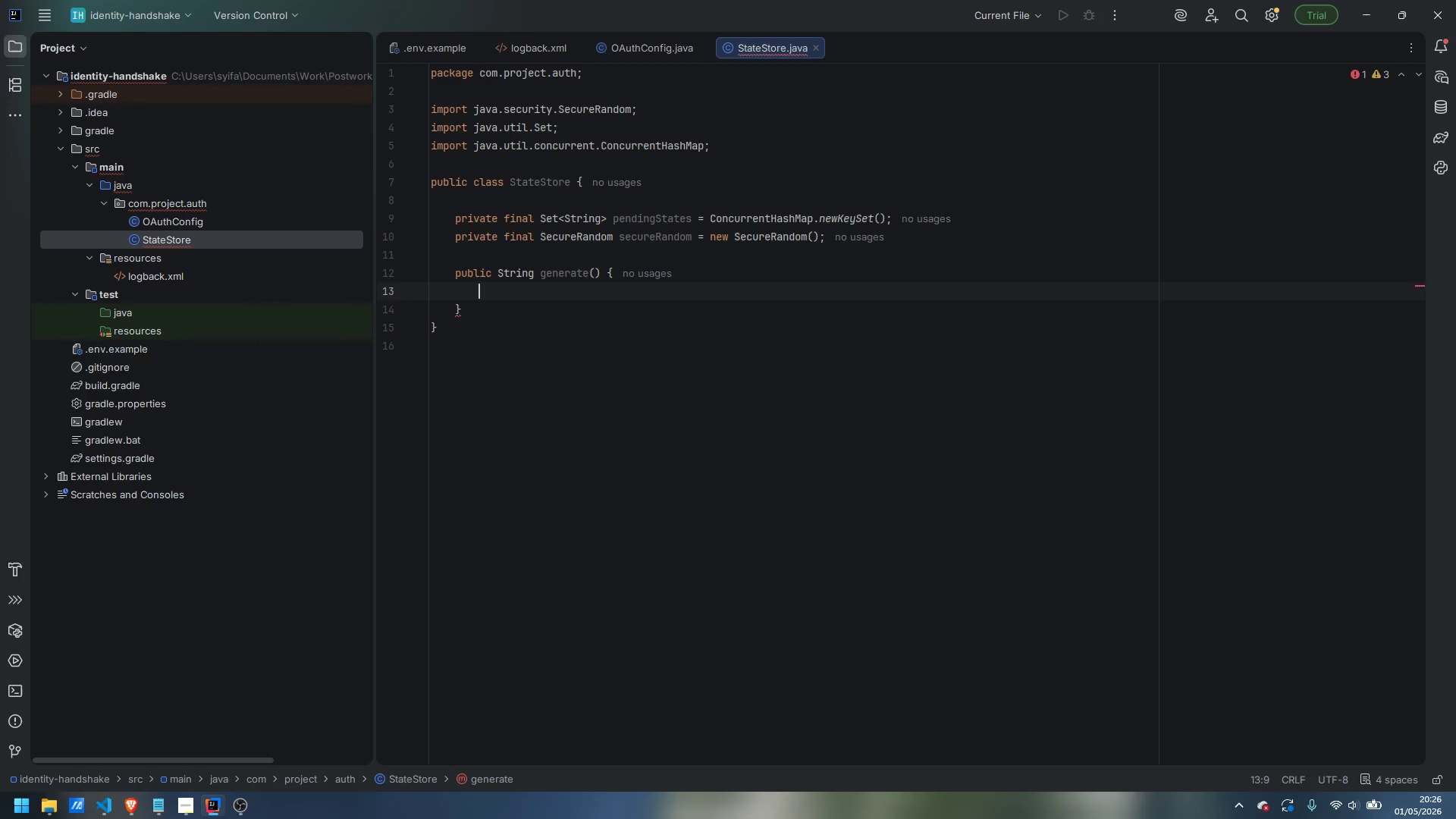 
 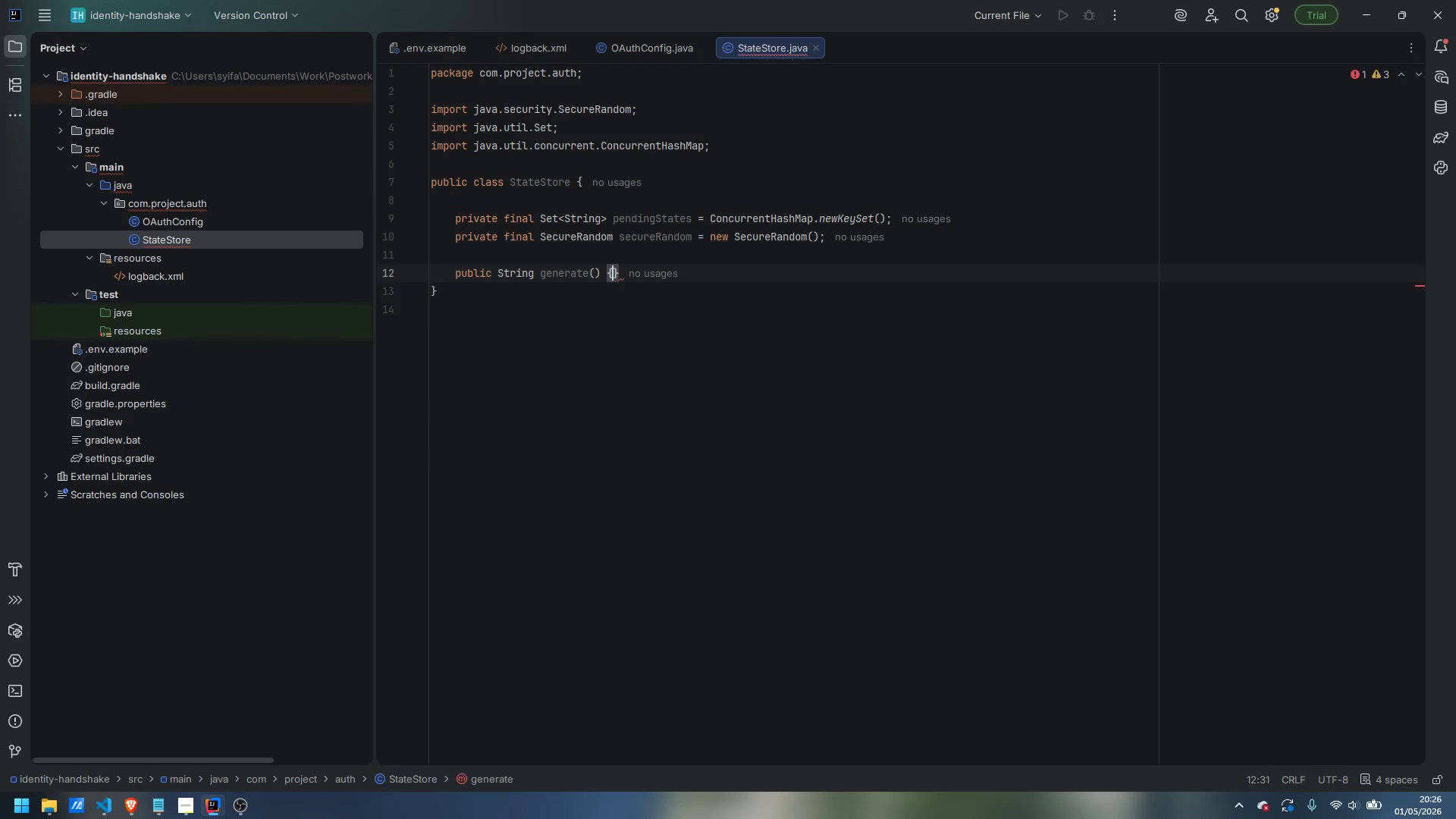 
key(Enter)
 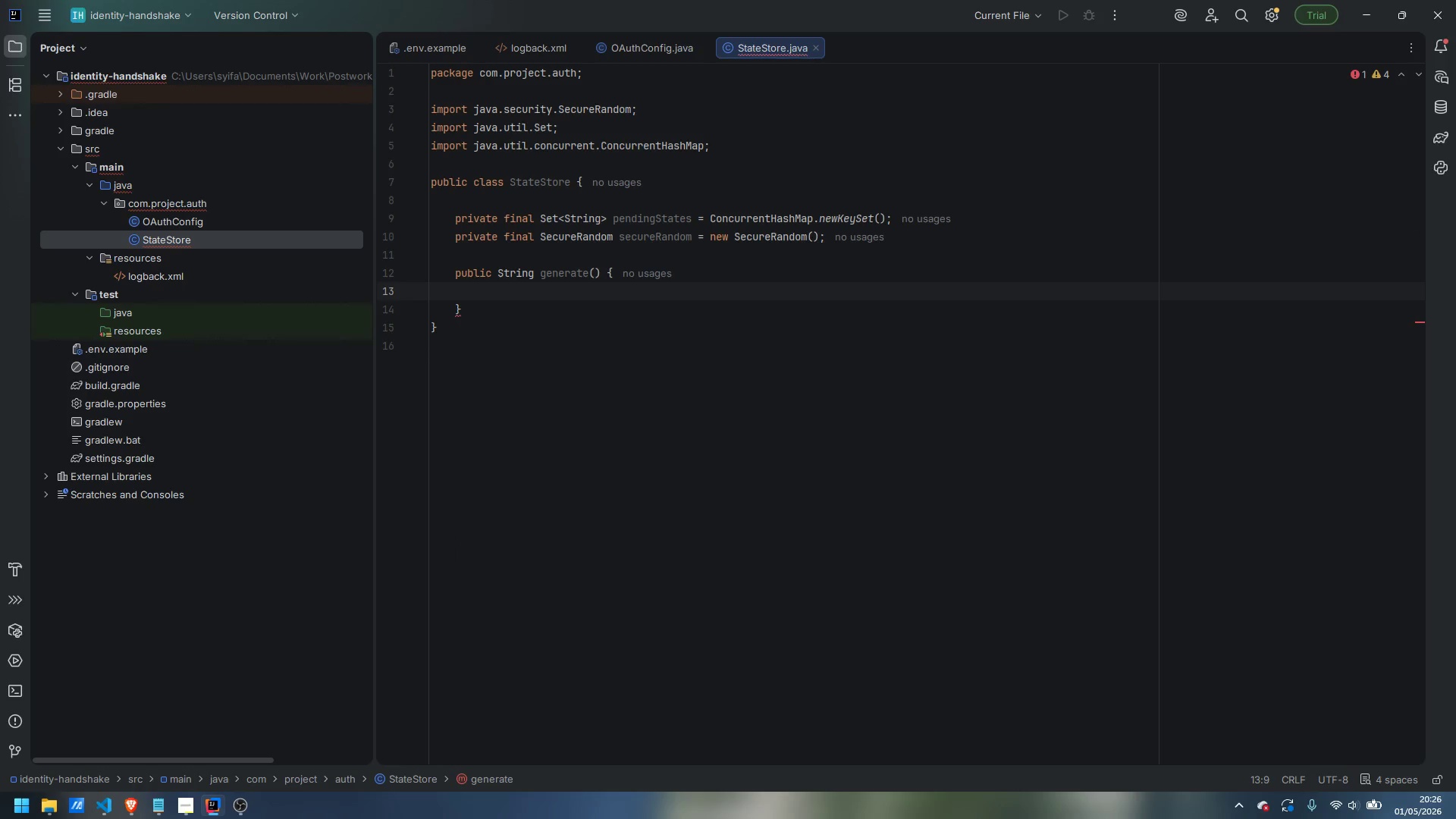 
type(byte[] bytes = new byte[32)
 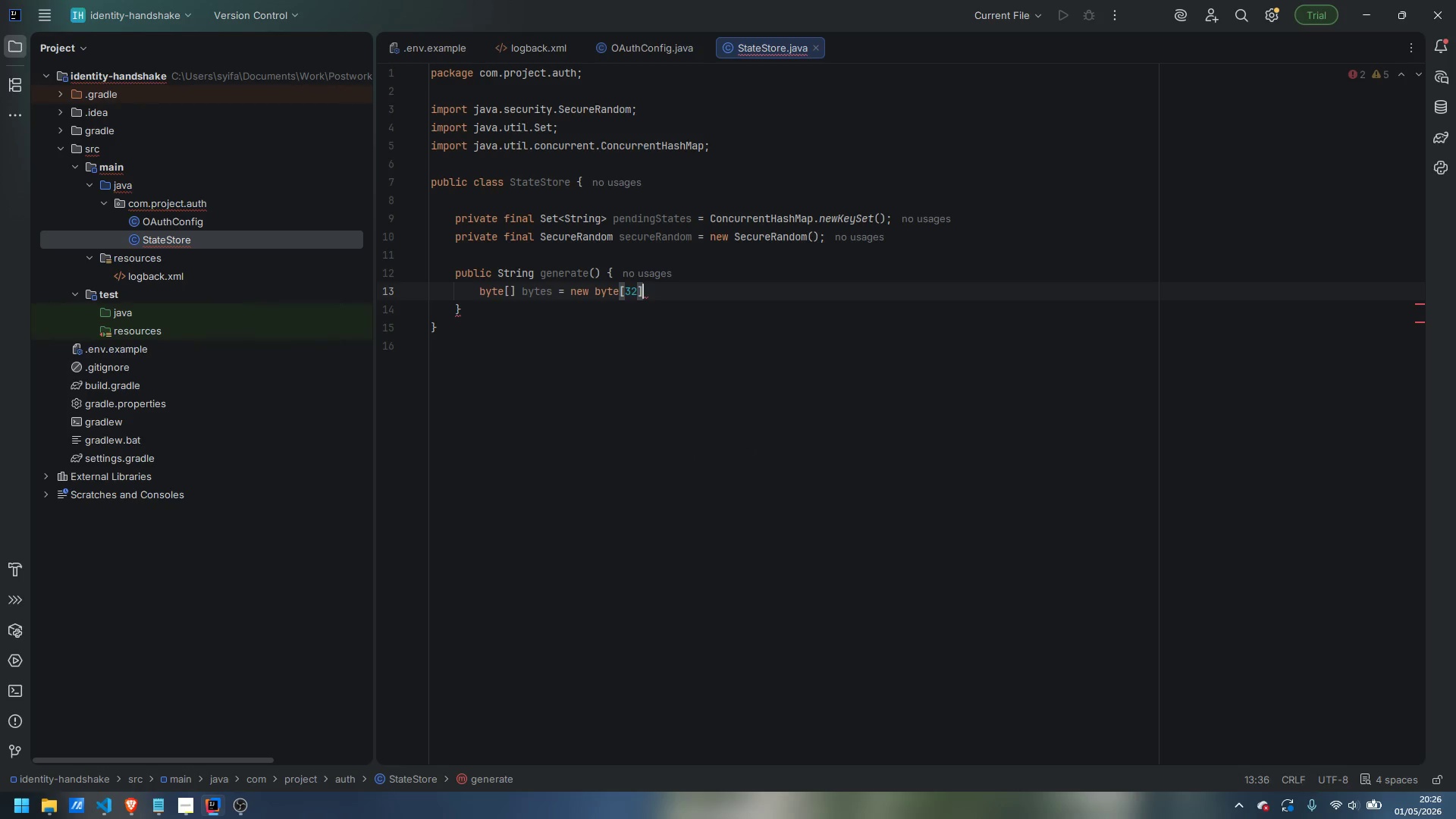 
 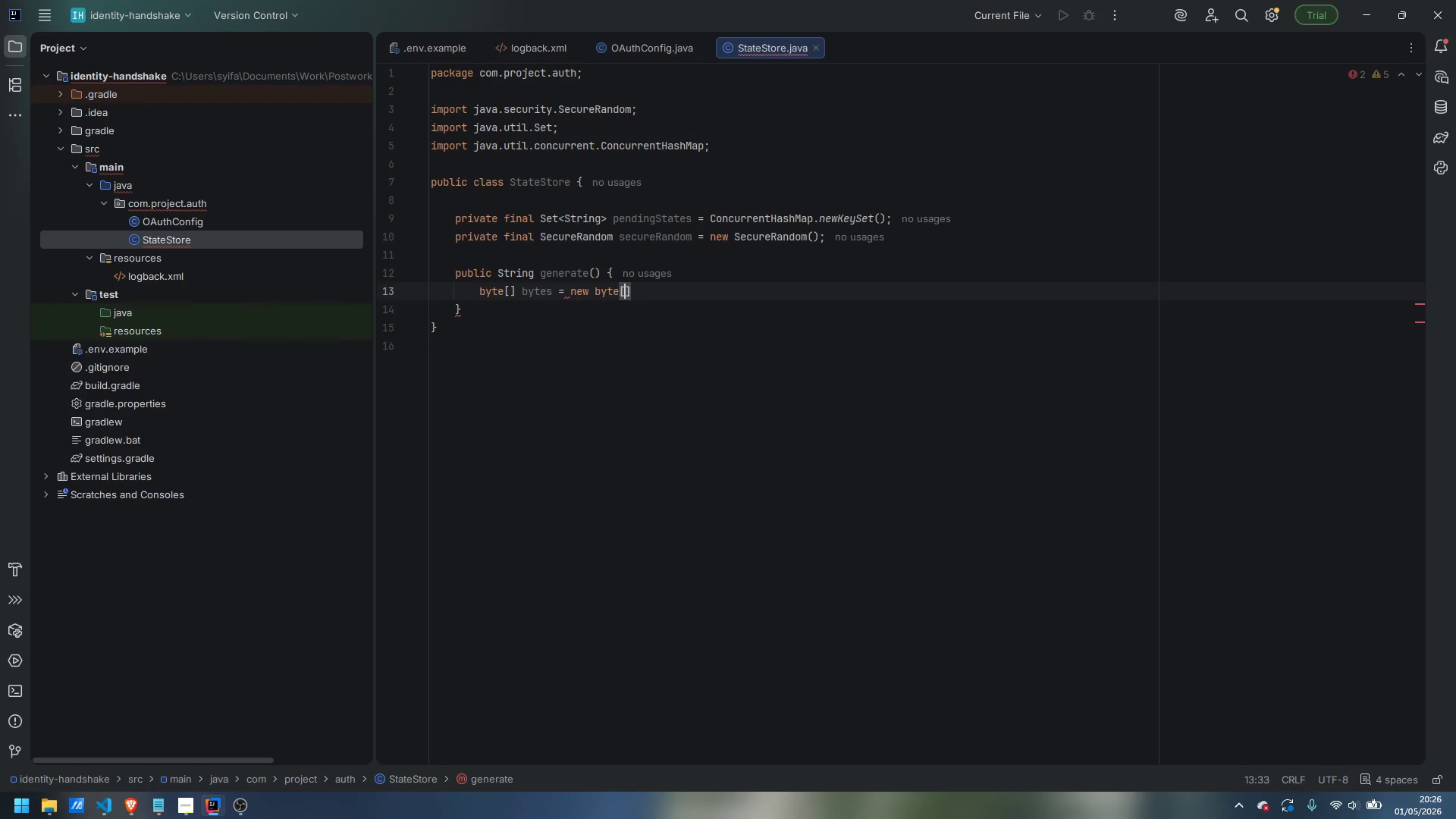 
key(ArrowRight)
 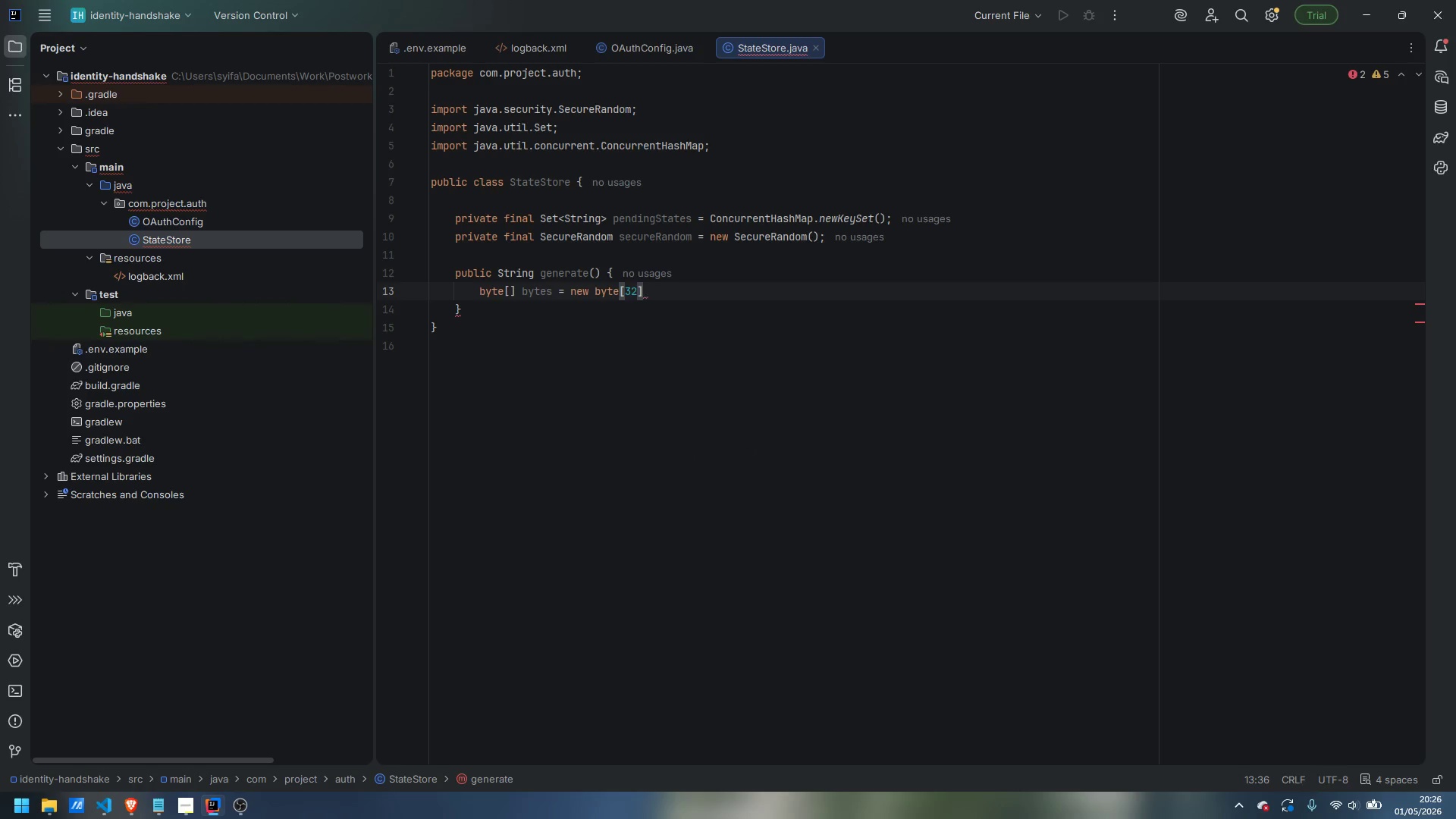 
key(Semicolon)
 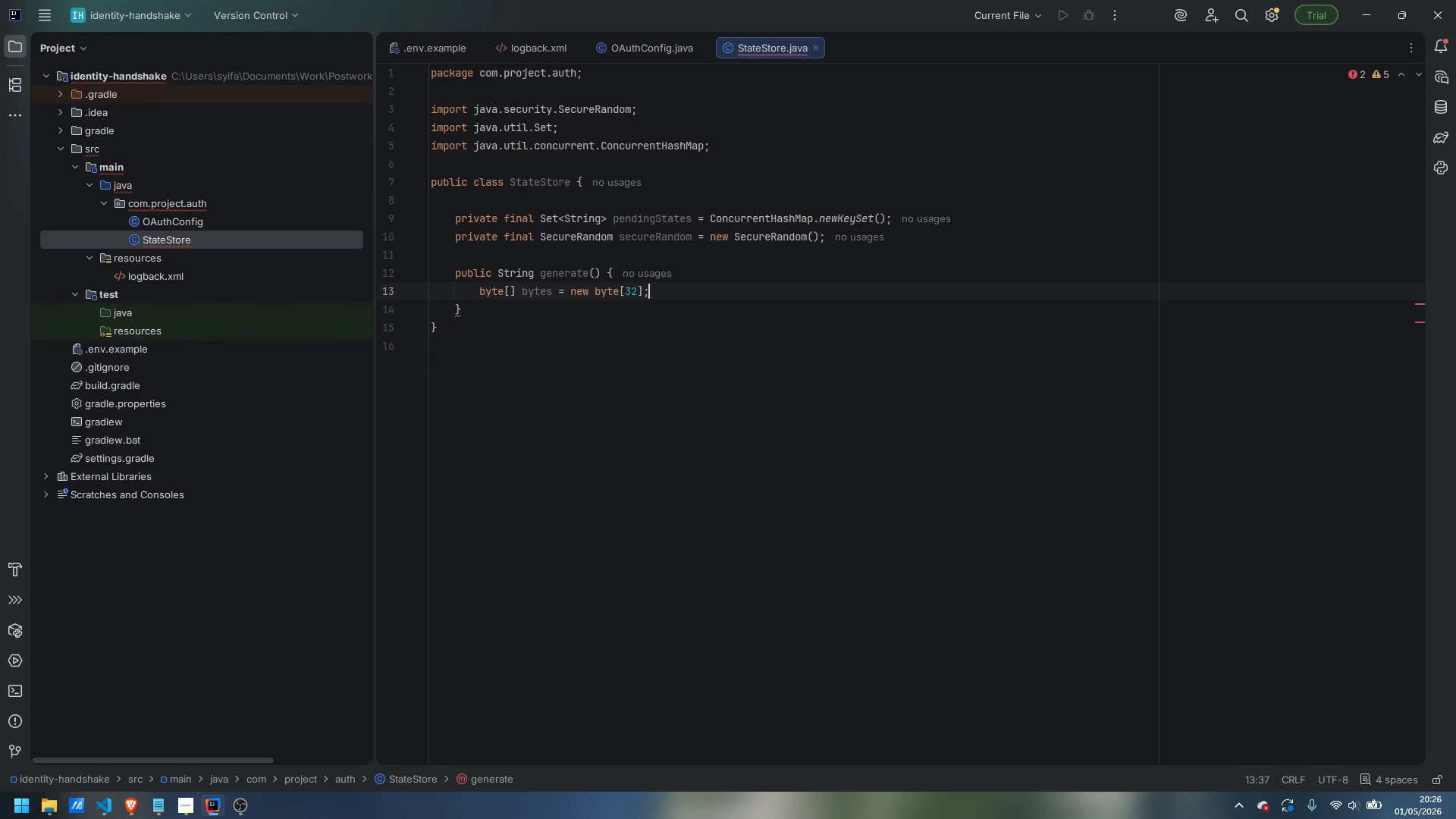 
key(Enter)
 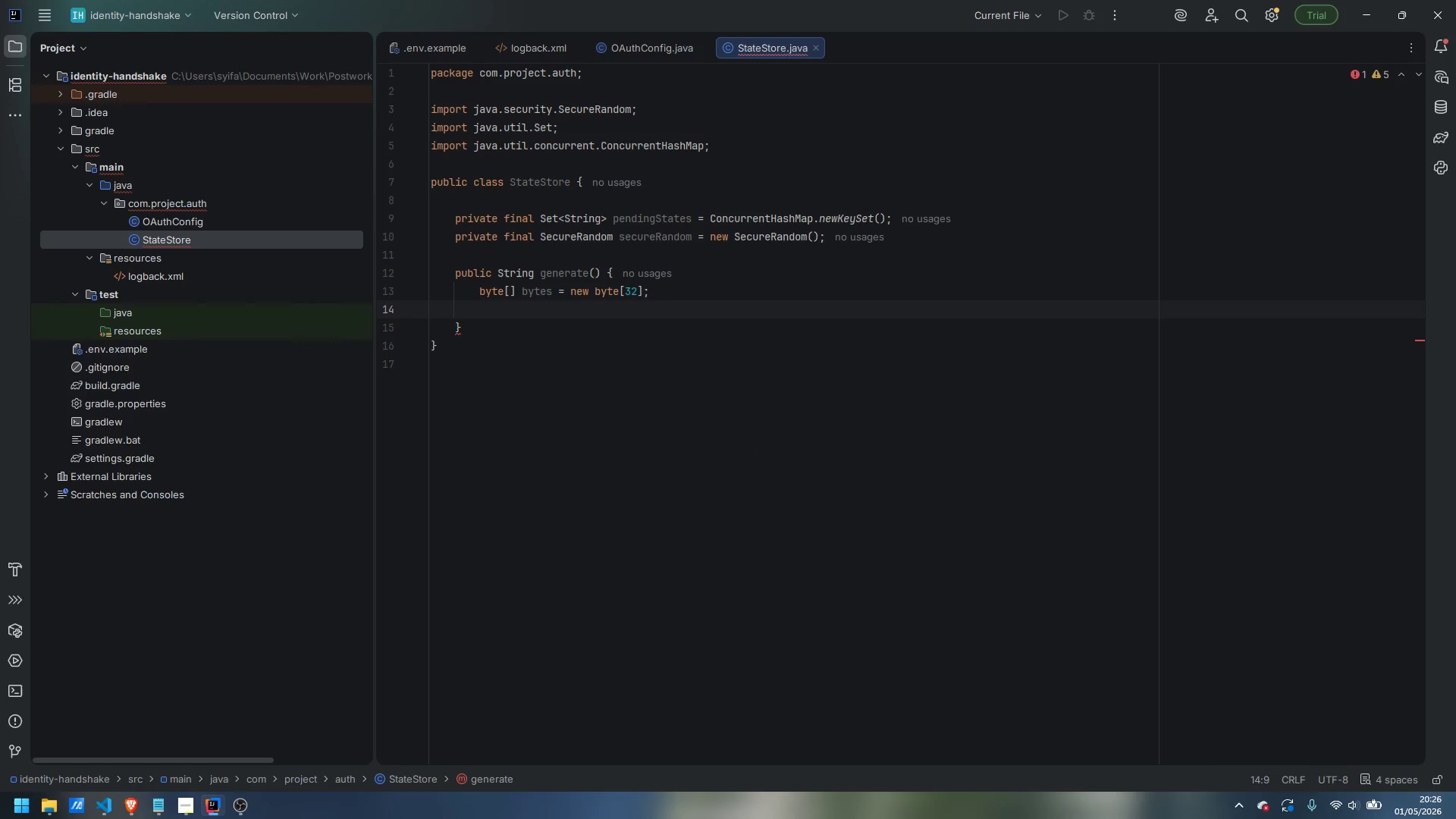 
type(secureRandom.nextBytes(bytes)
 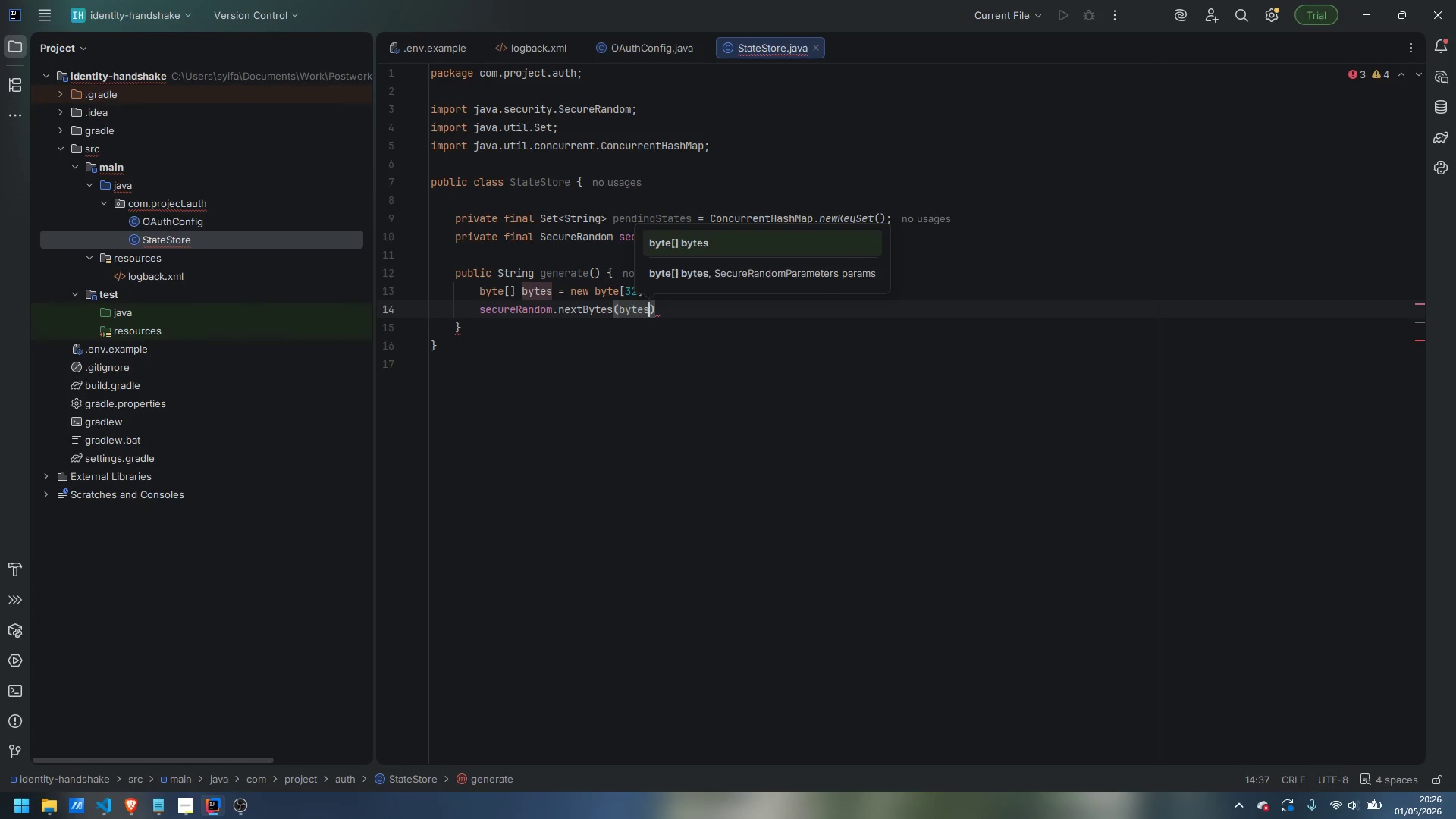 
key(ArrowRight)
 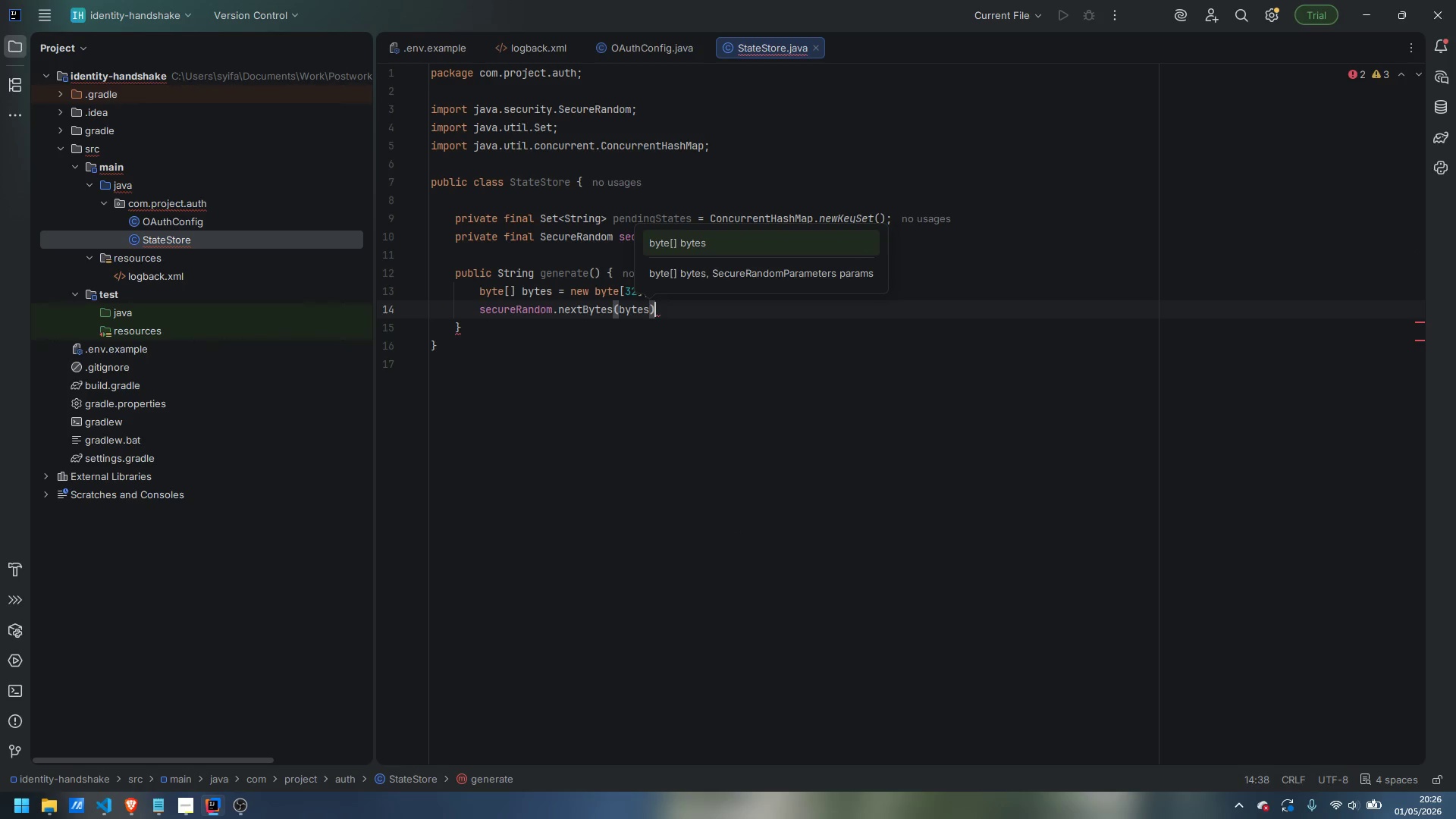 
key(Semicolon)
 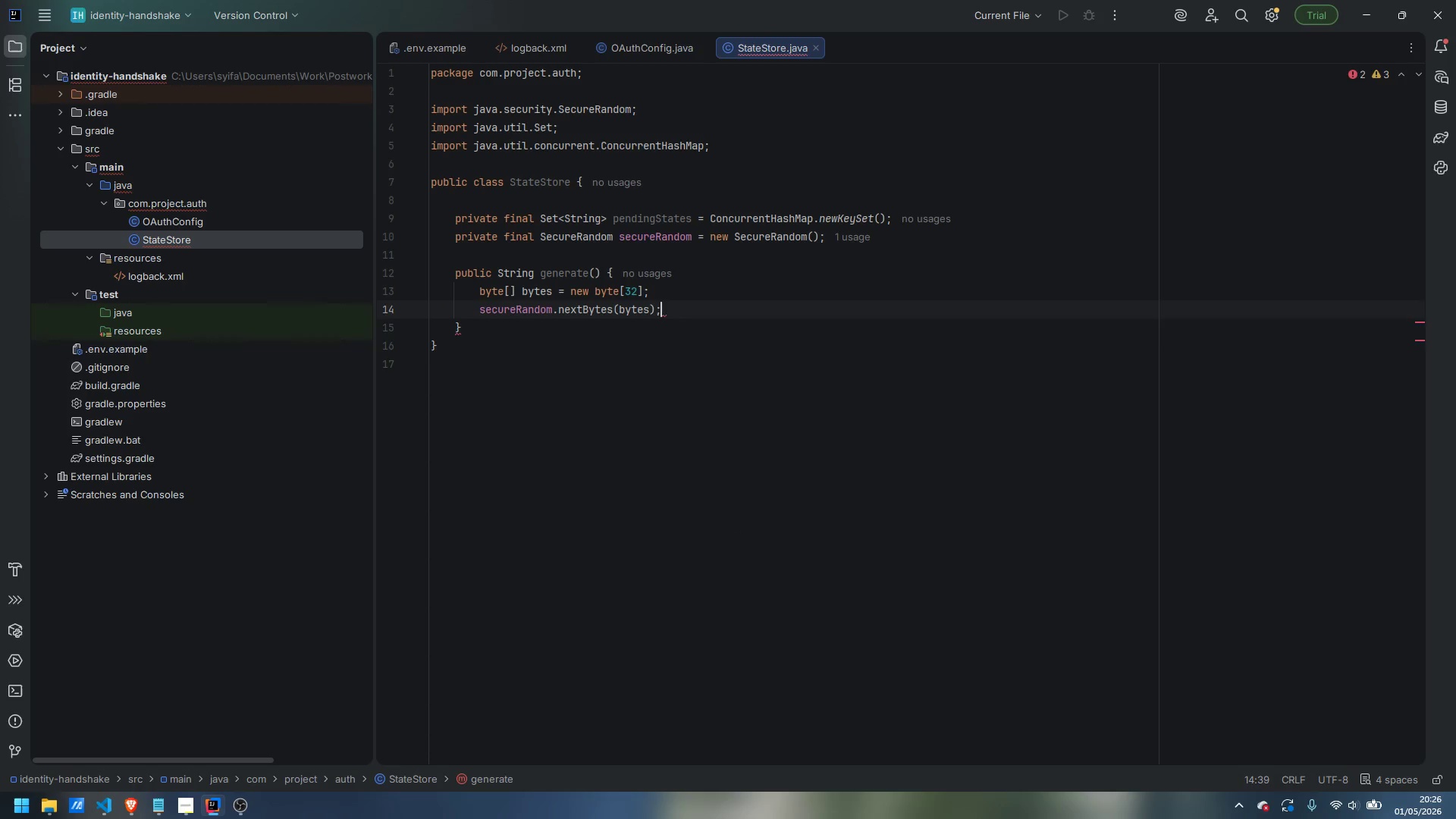 
key(Enter)
 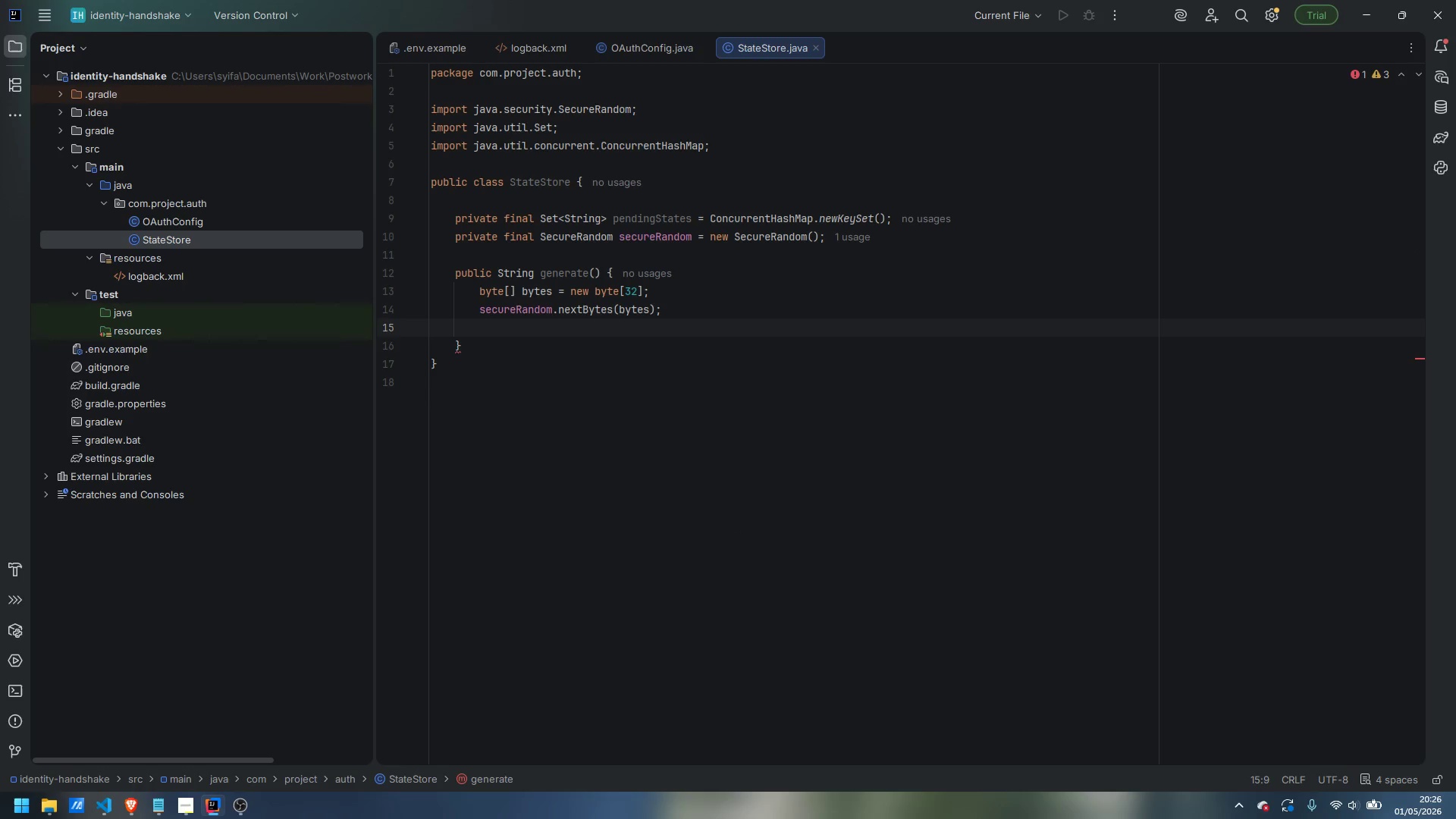 
type(String state = Base64)
 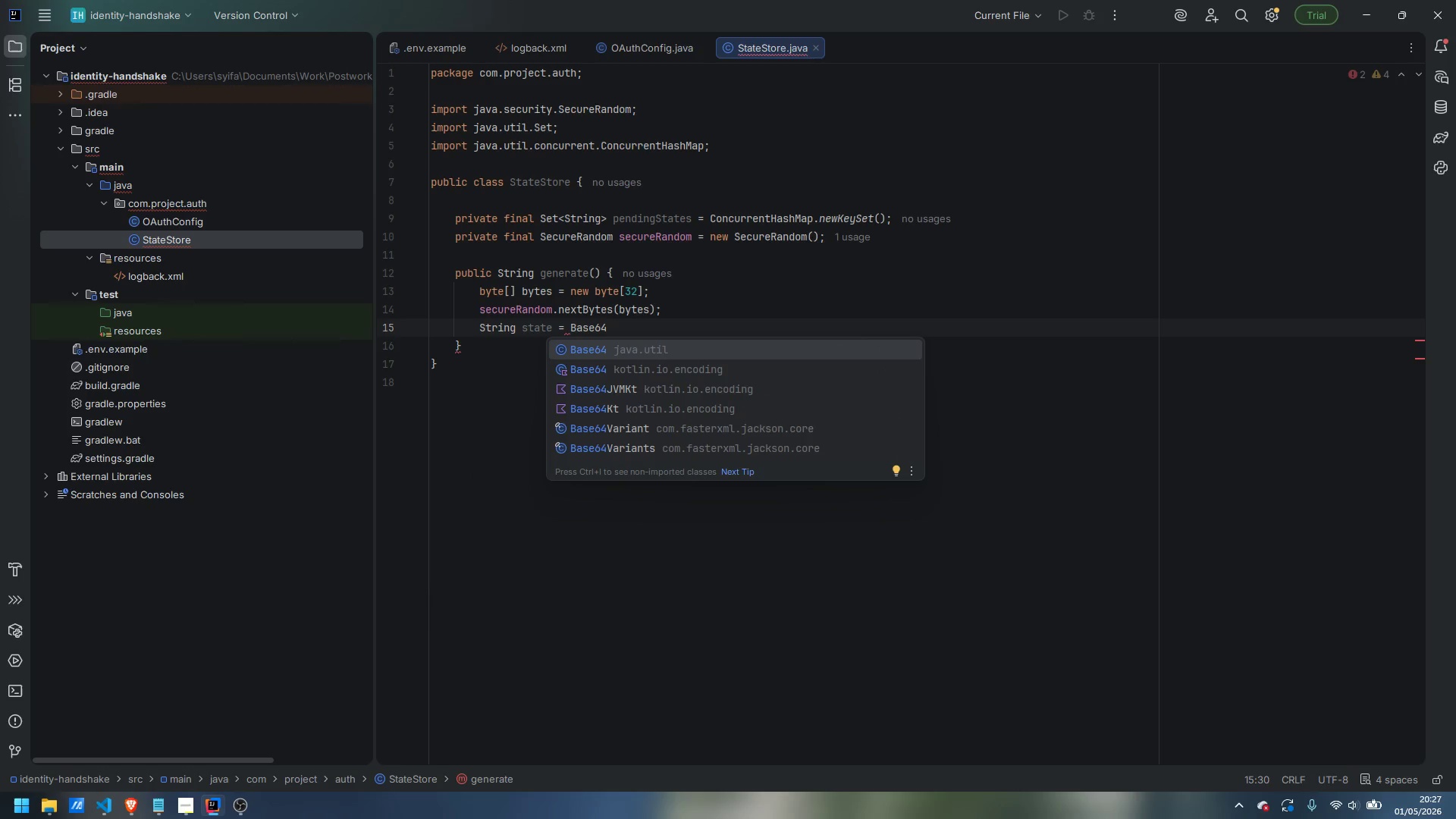 
key(Enter)
 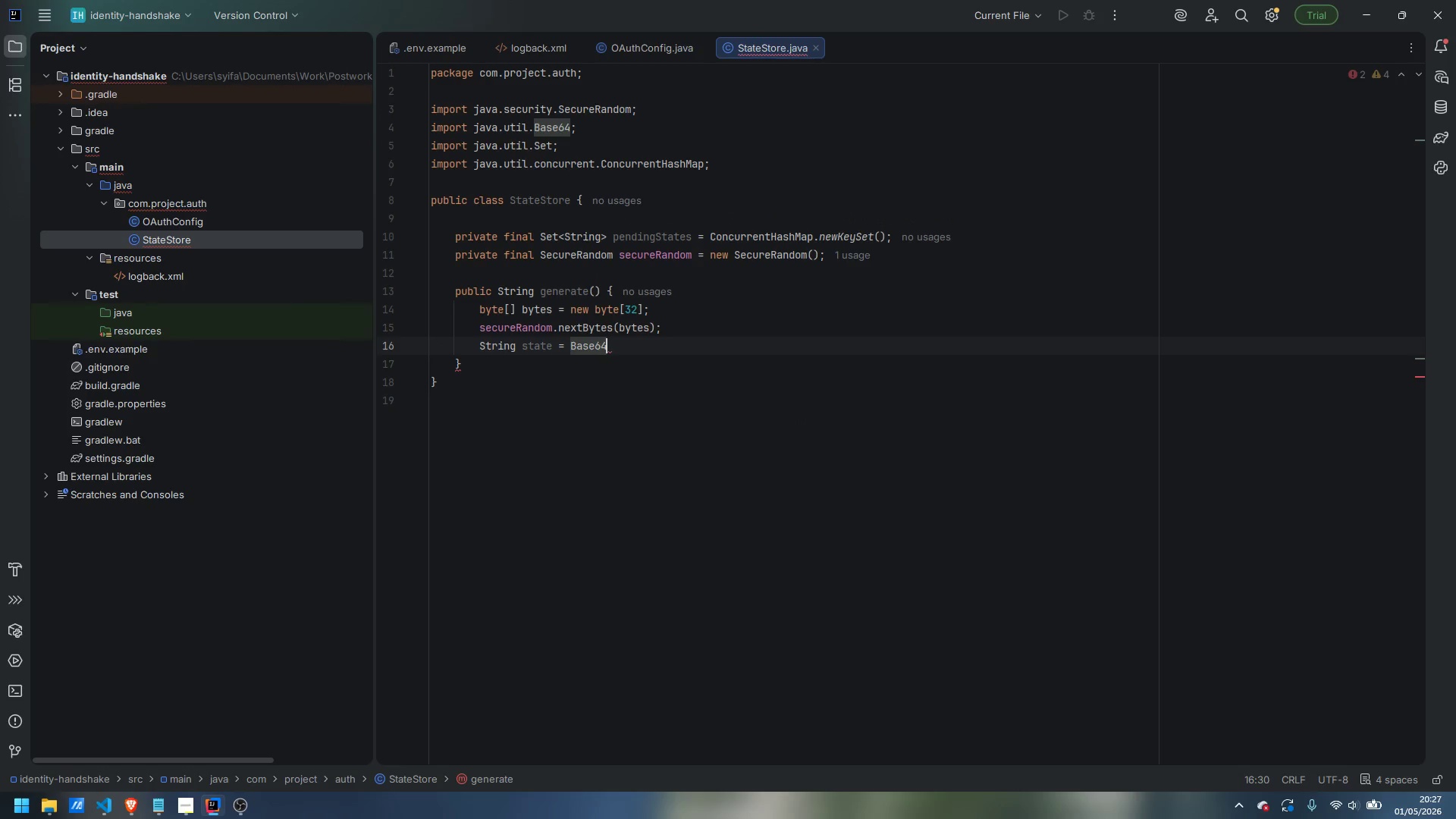 
type(.getUrlEncoder().wiht)
key(Backspace)
key(Backspace)
type(thoutPadding().encodeToString())
 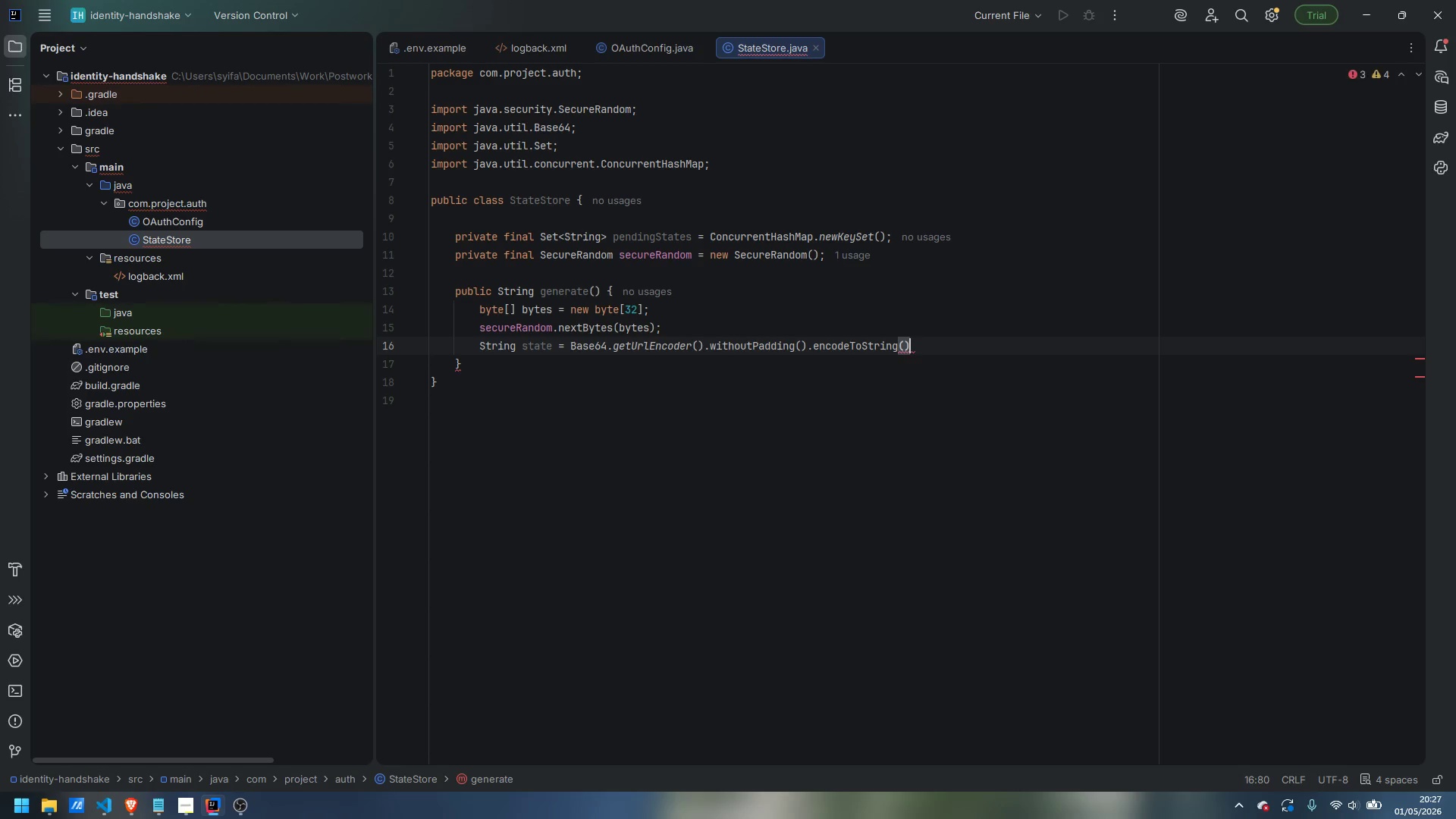 
key(ArrowLeft)
 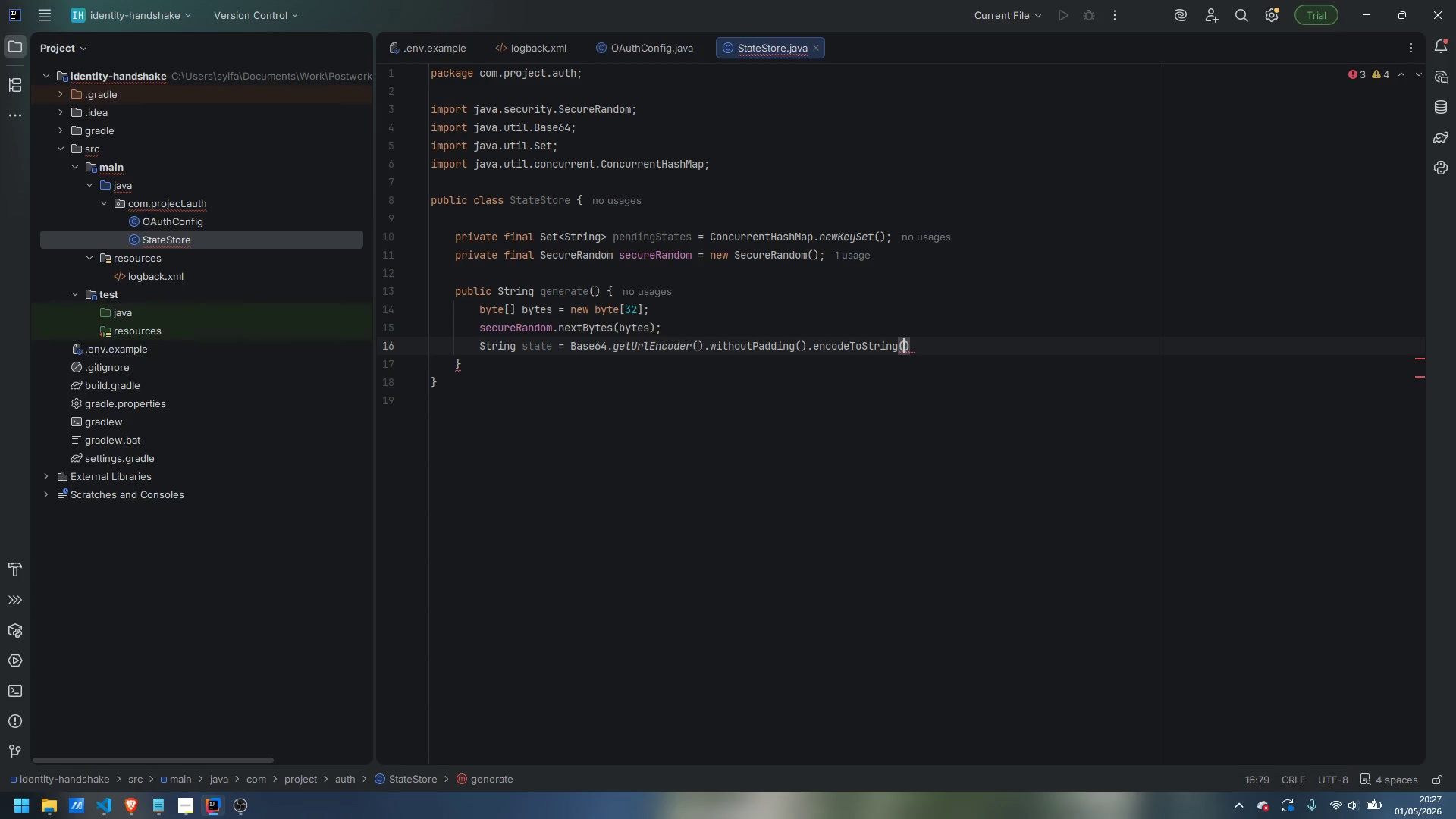 
type(bytes)
 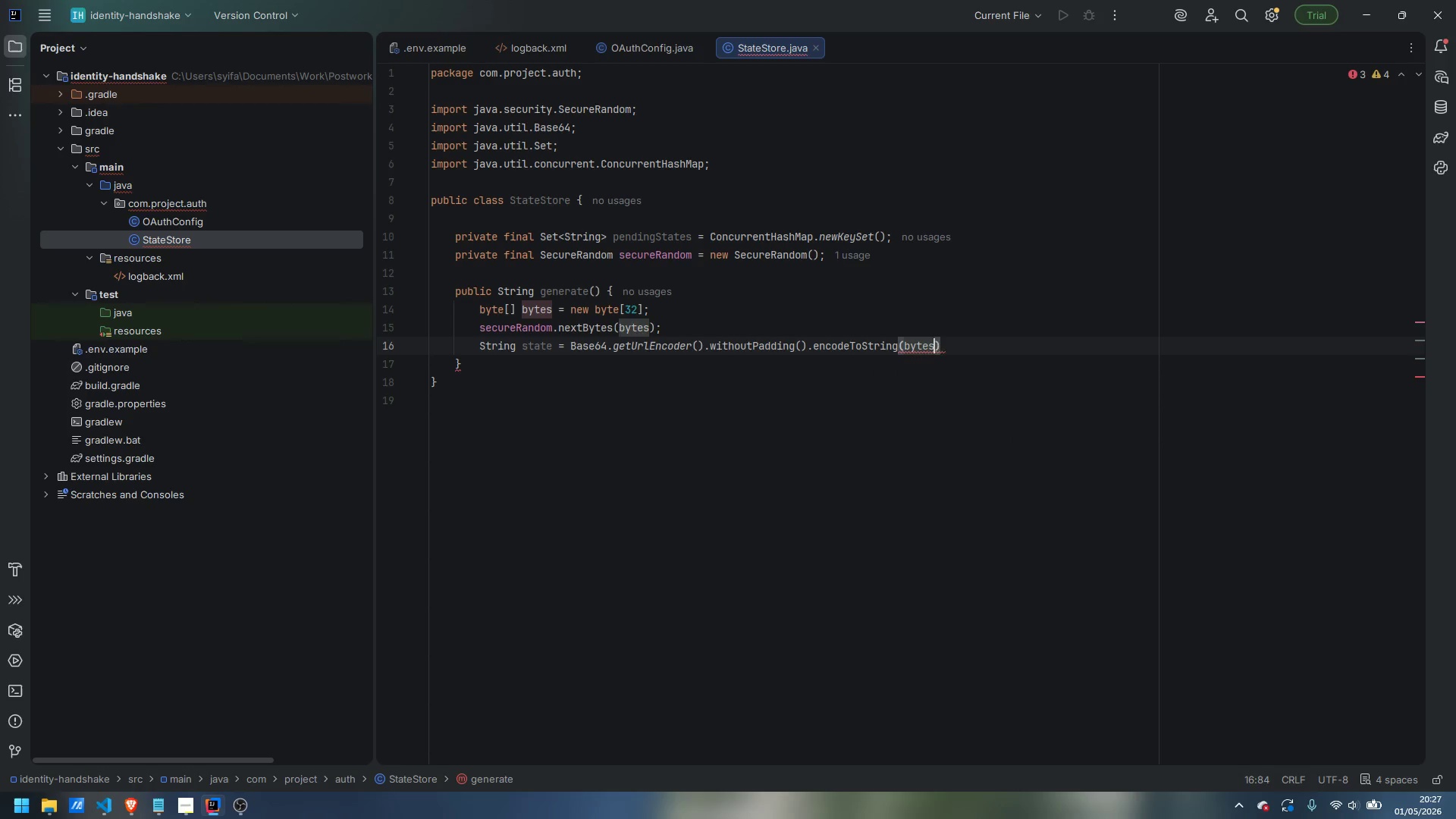 
key(ArrowRight)
 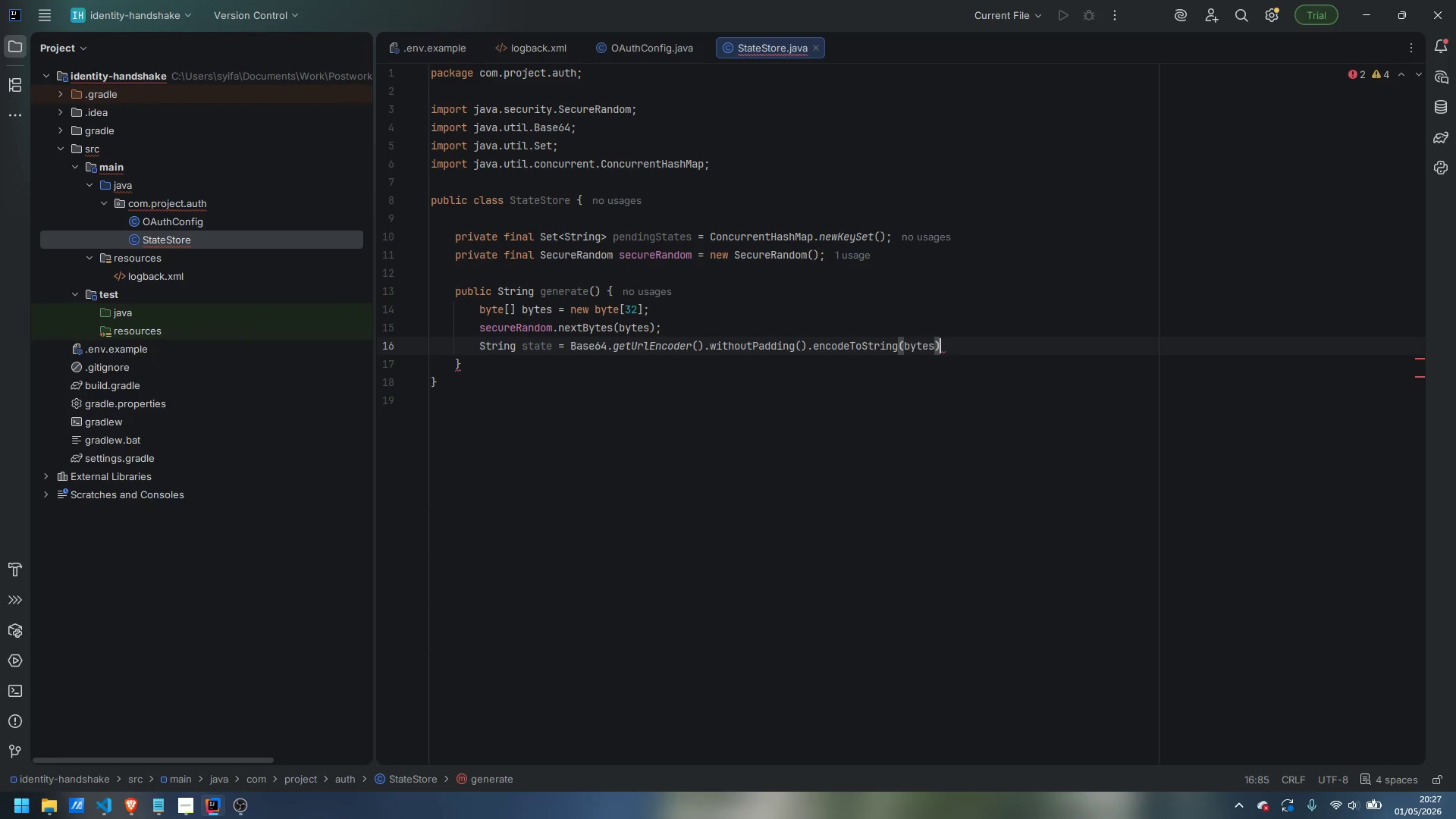 
key(Semicolon)
 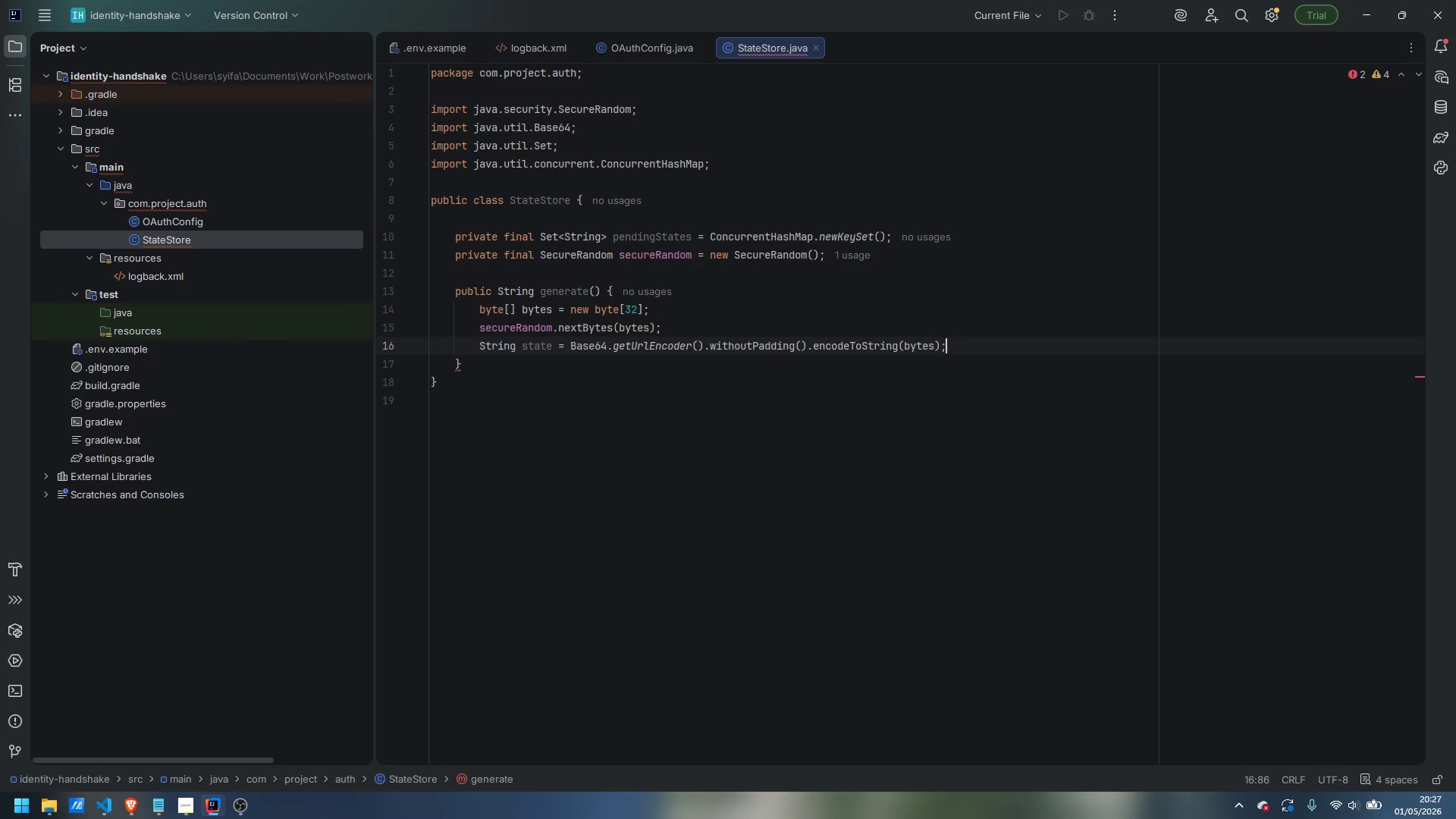 
key(Enter)
 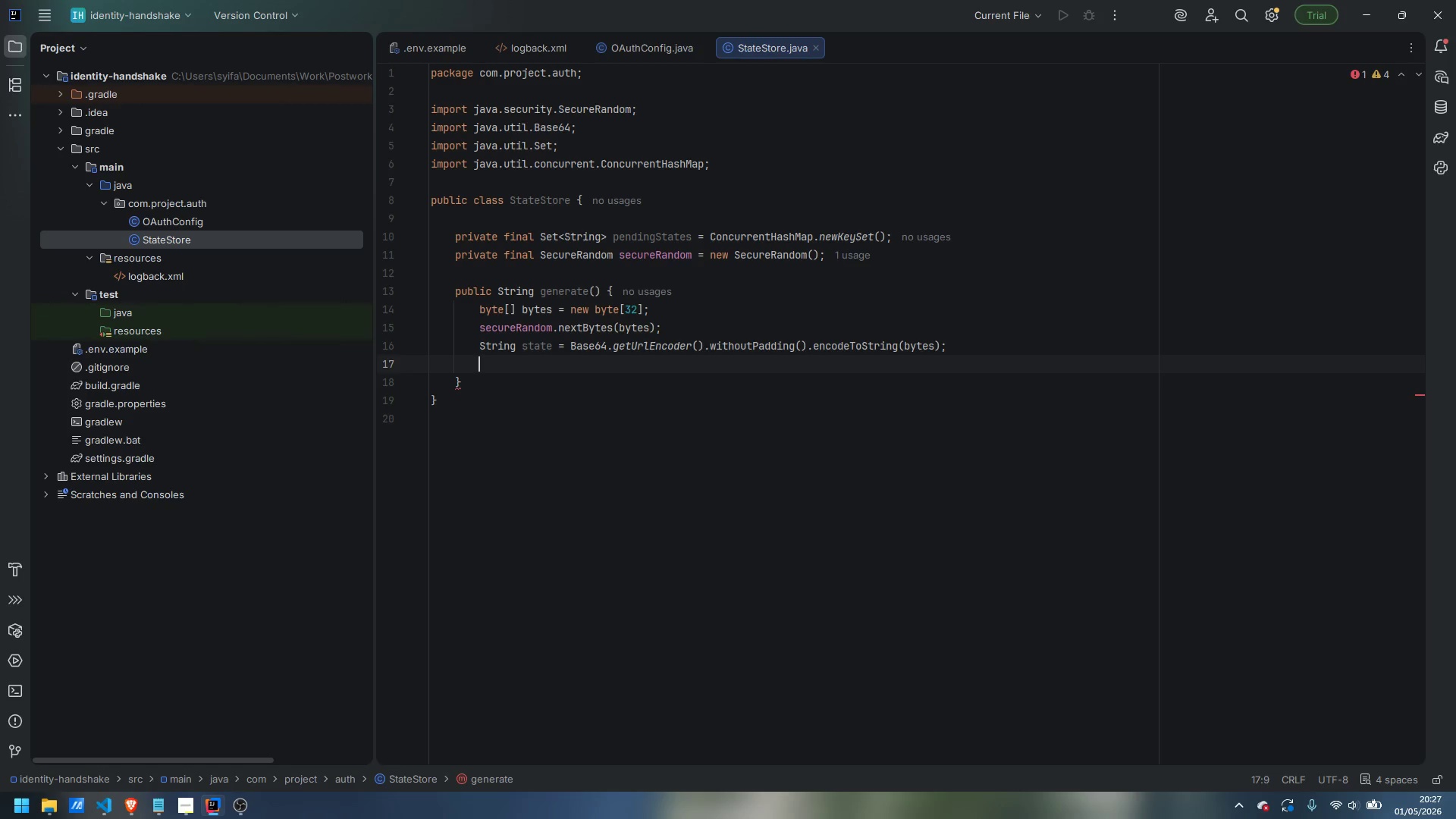 
type(pendingStates.add)
 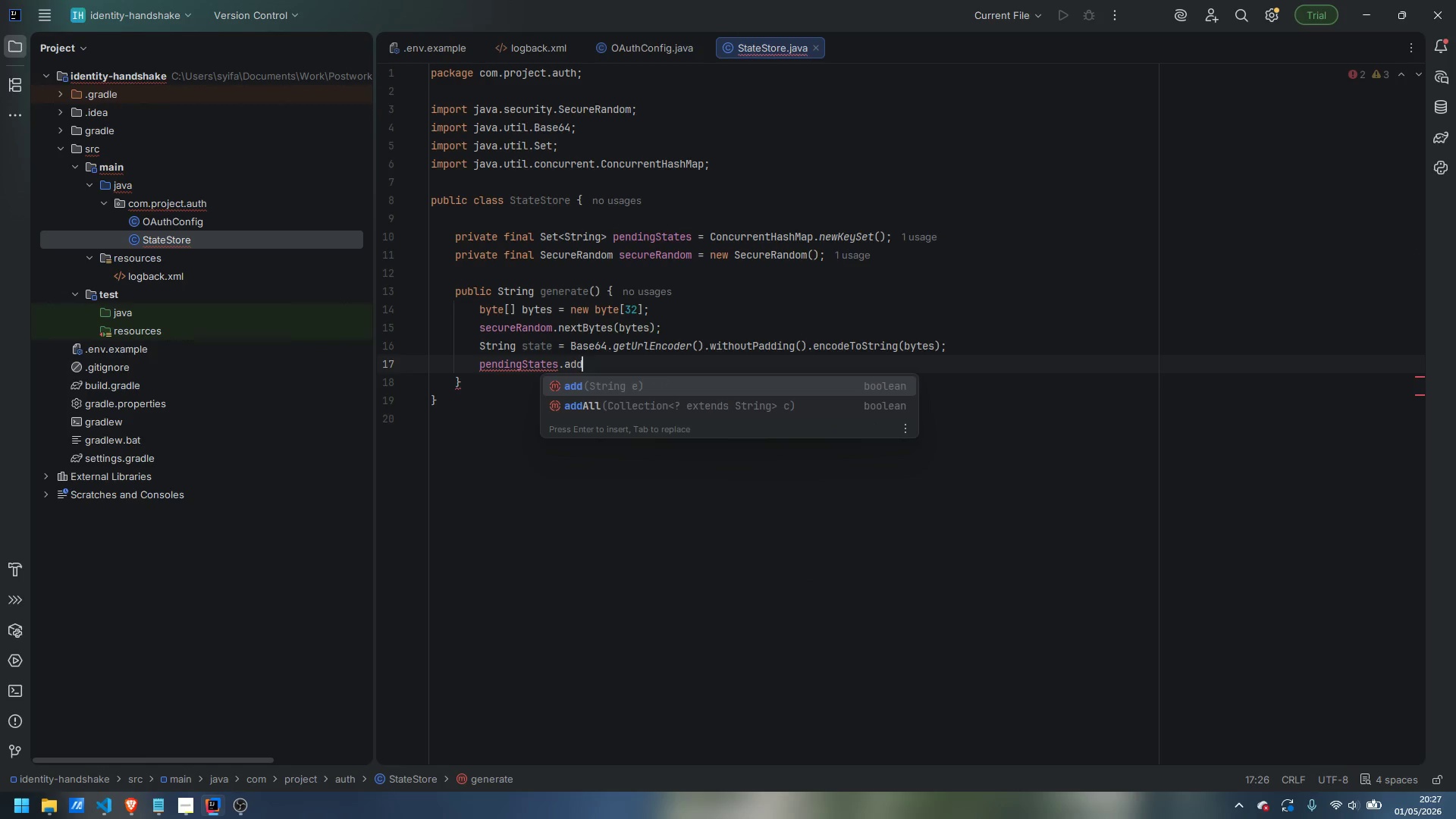 
key(Enter)
 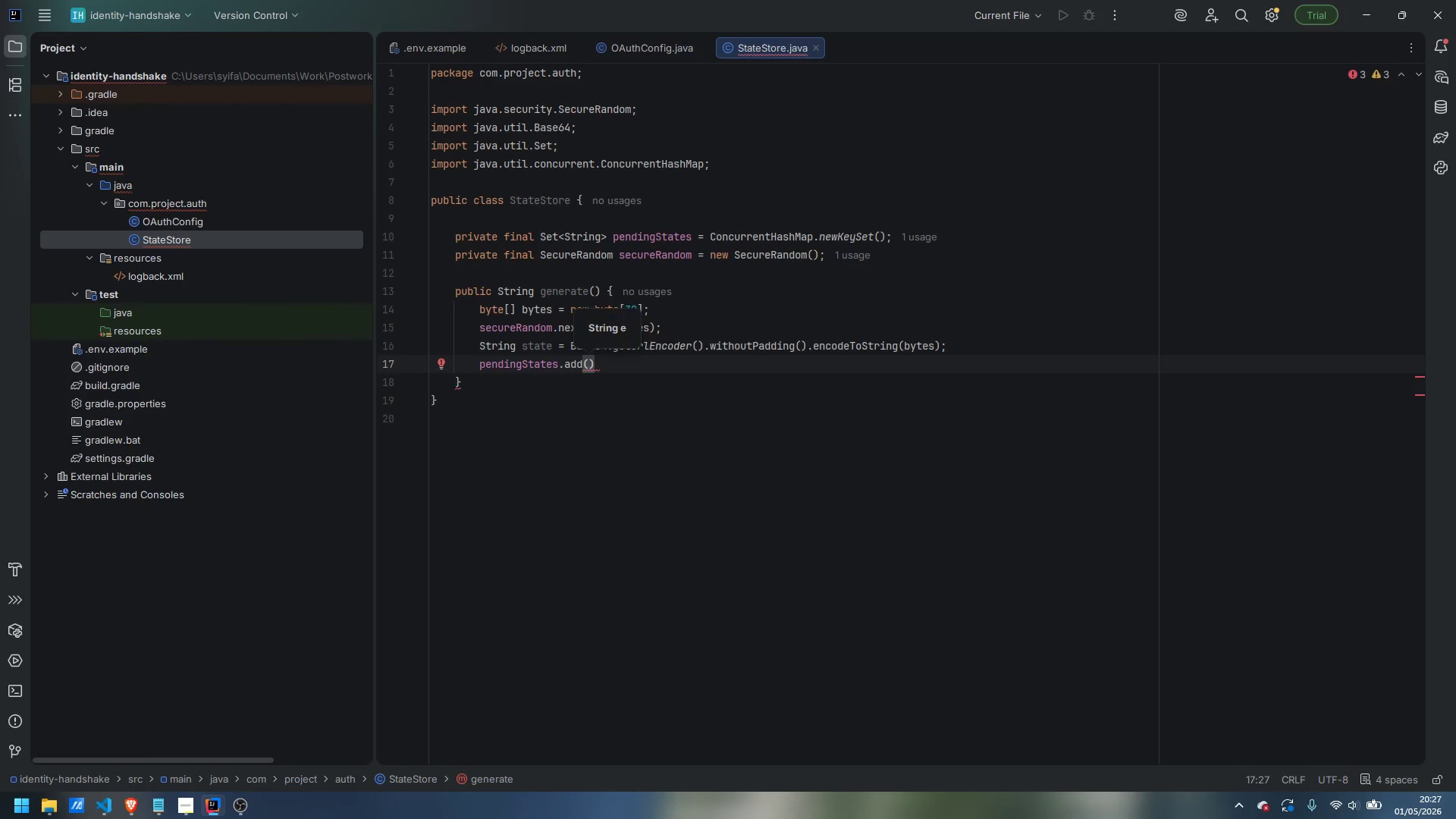 
type(state)
 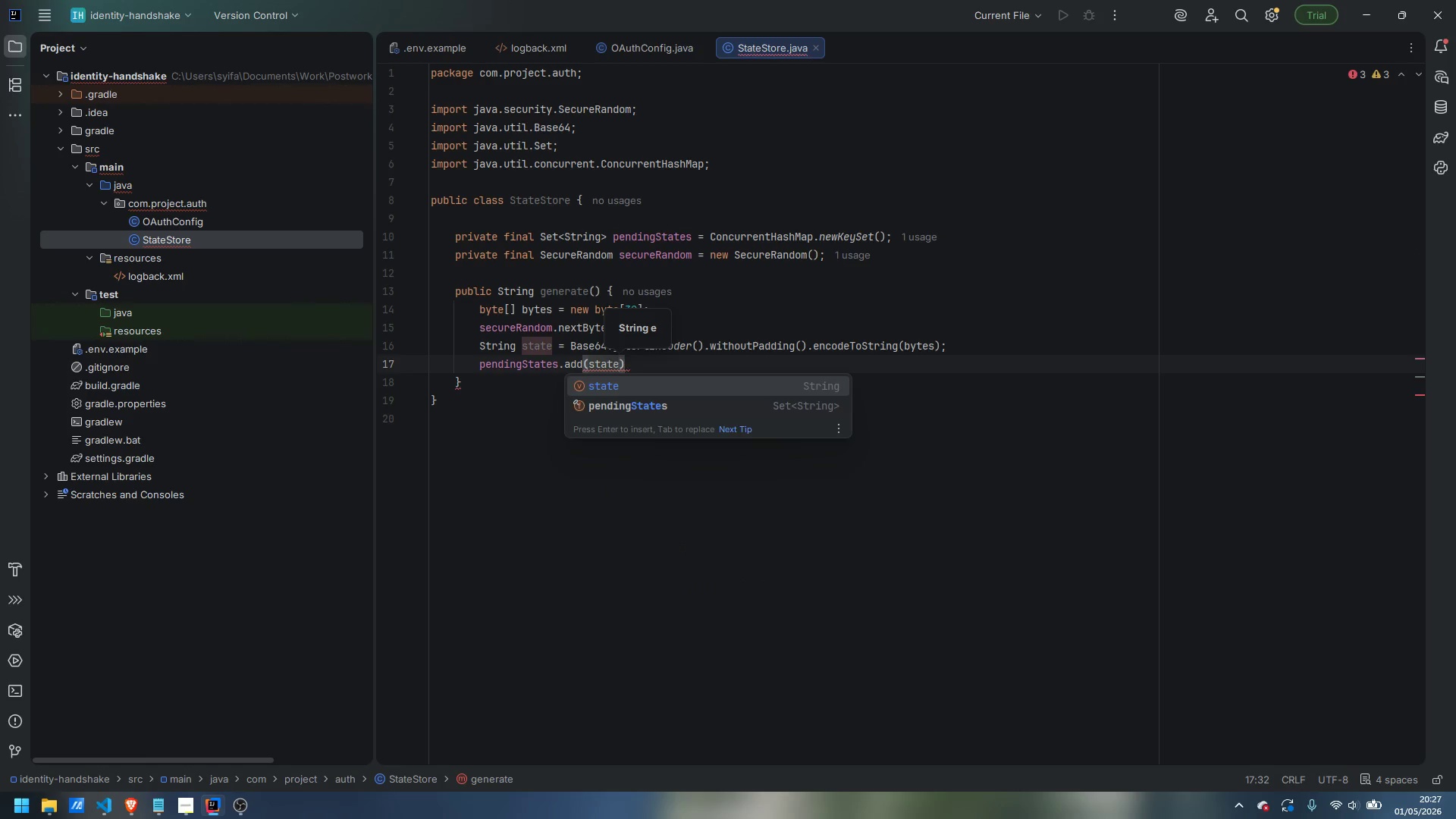 
key(ArrowRight)
 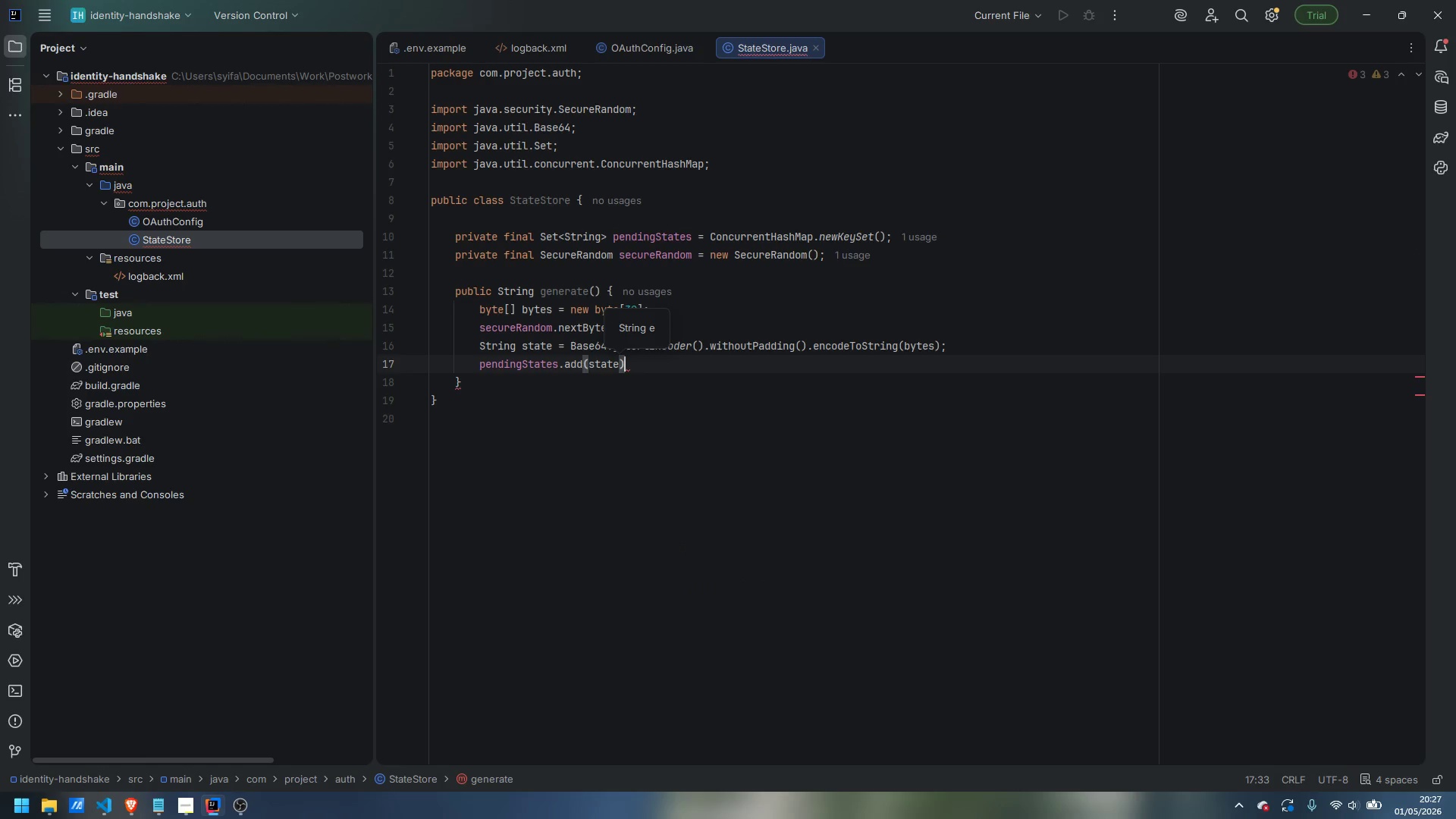 
key(Semicolon)
 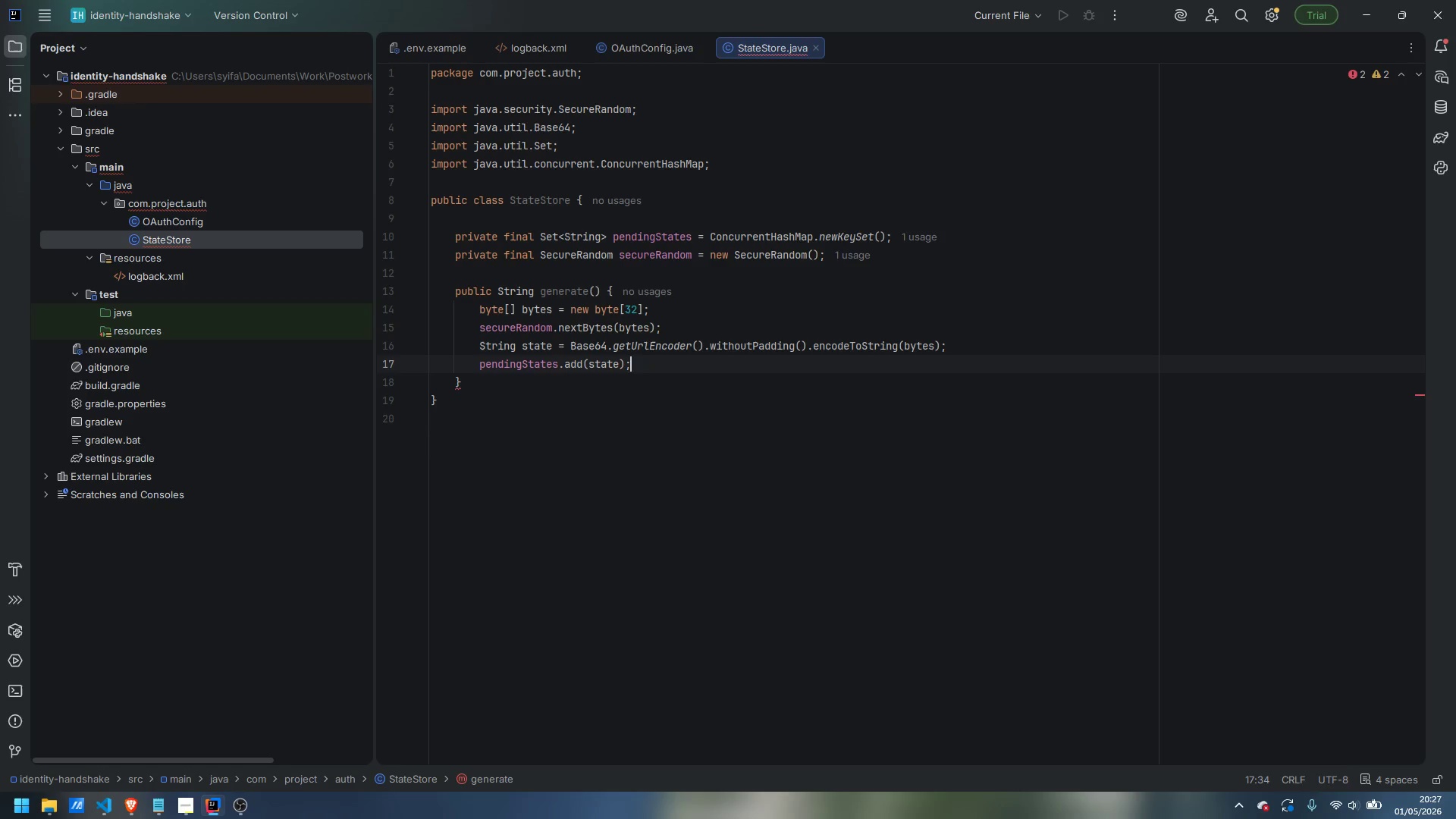 
key(Enter)
 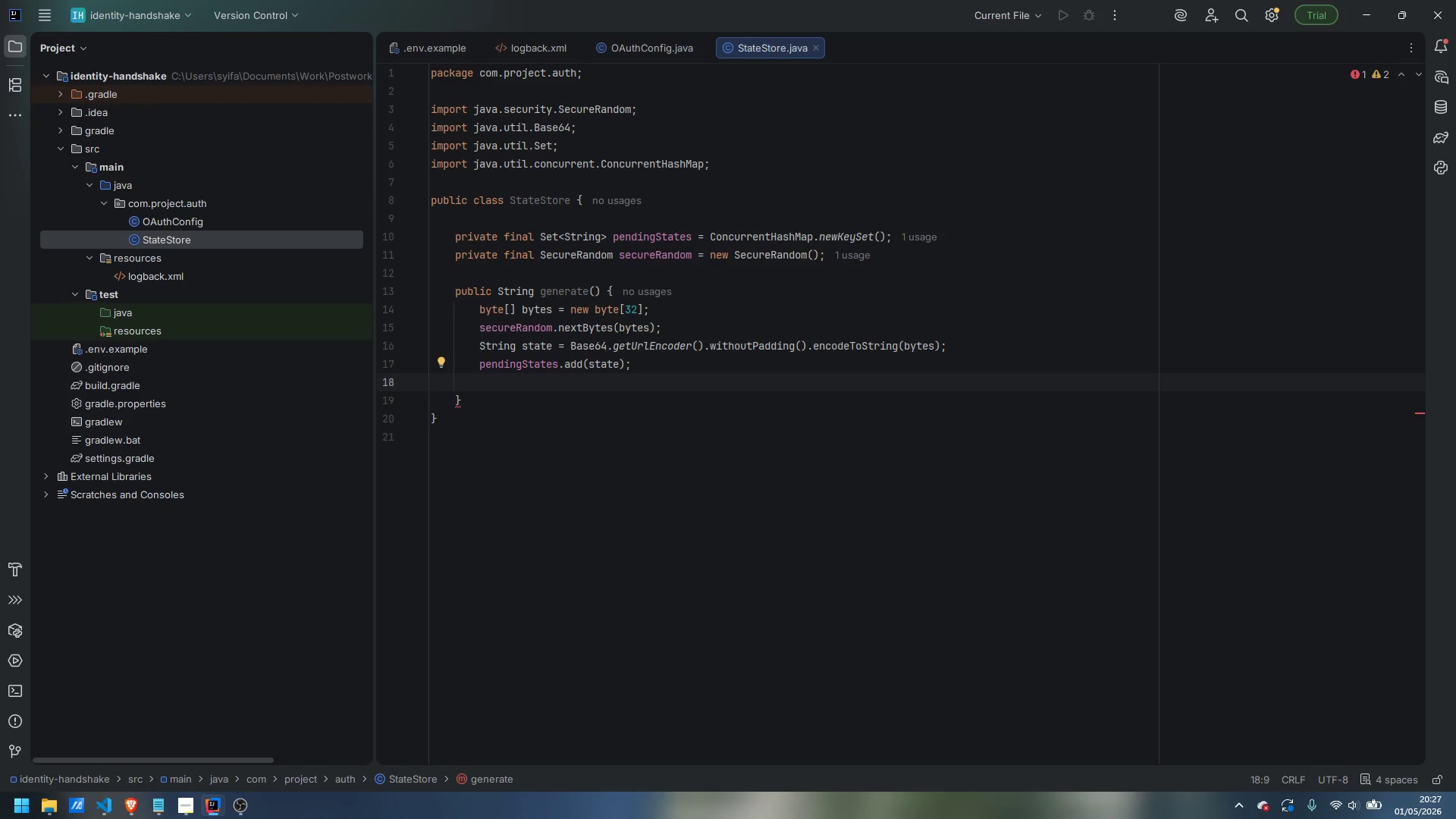 
type(return )
 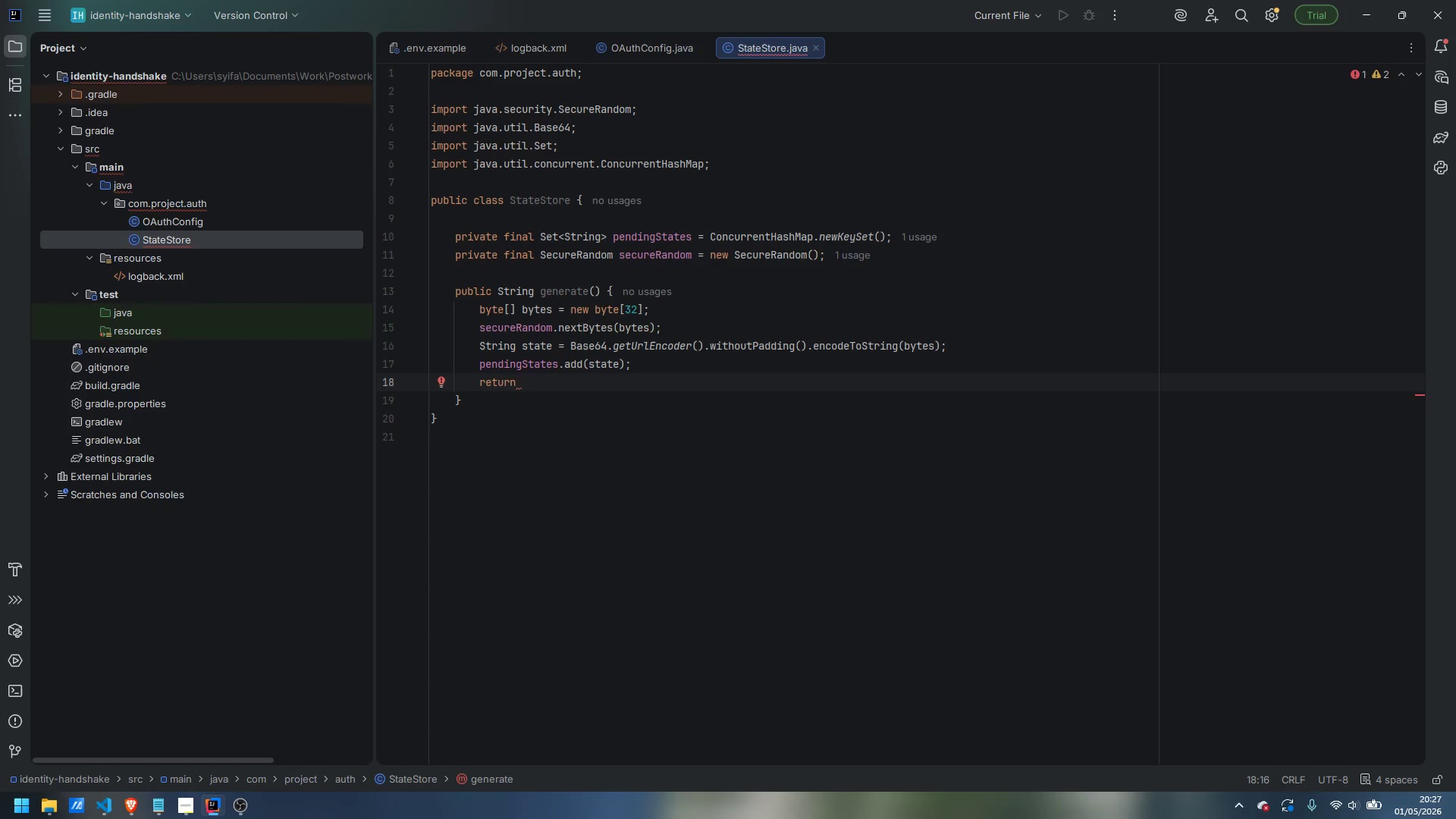 
type(state;)
 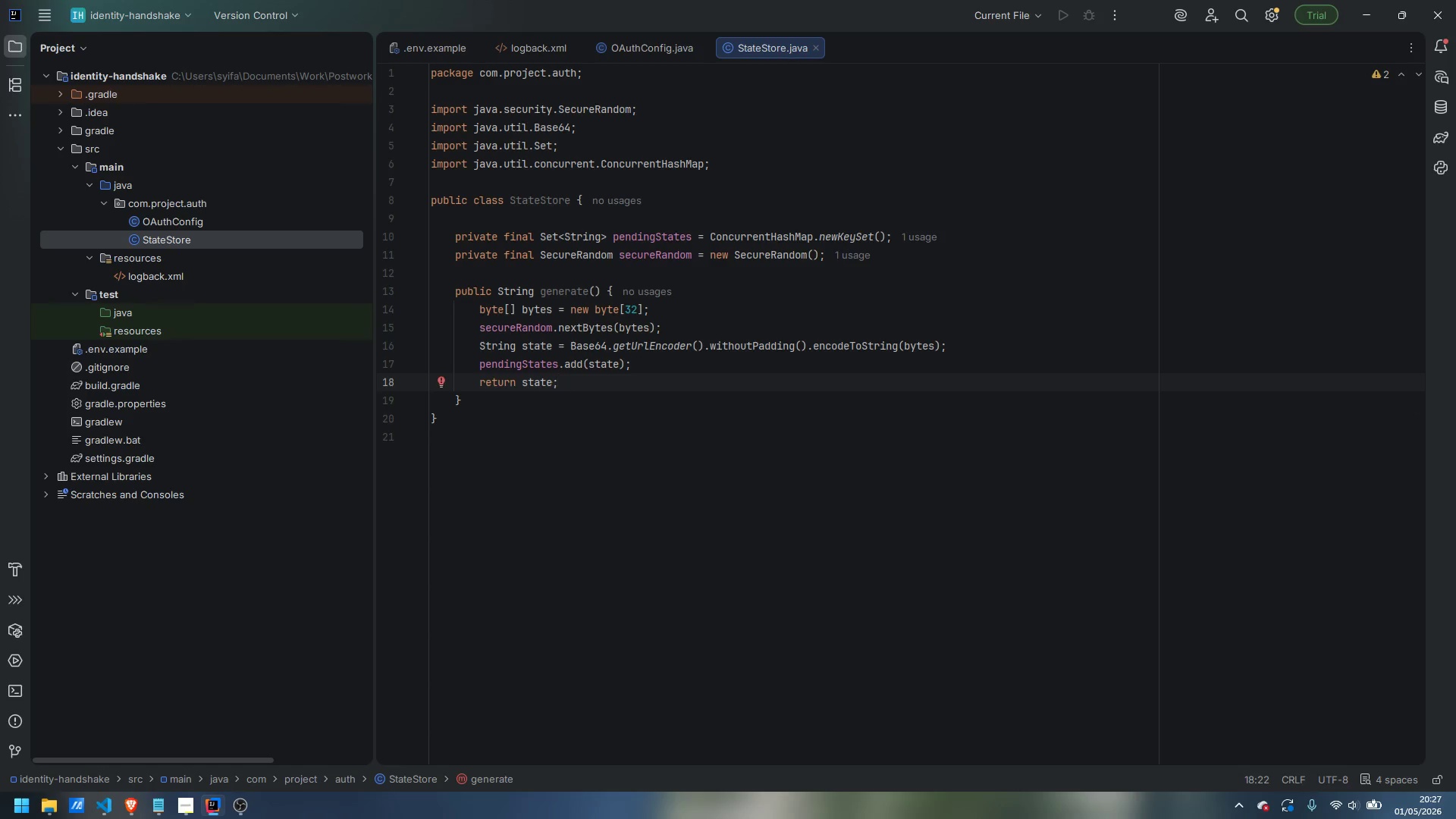 
key(ArrowDown)
 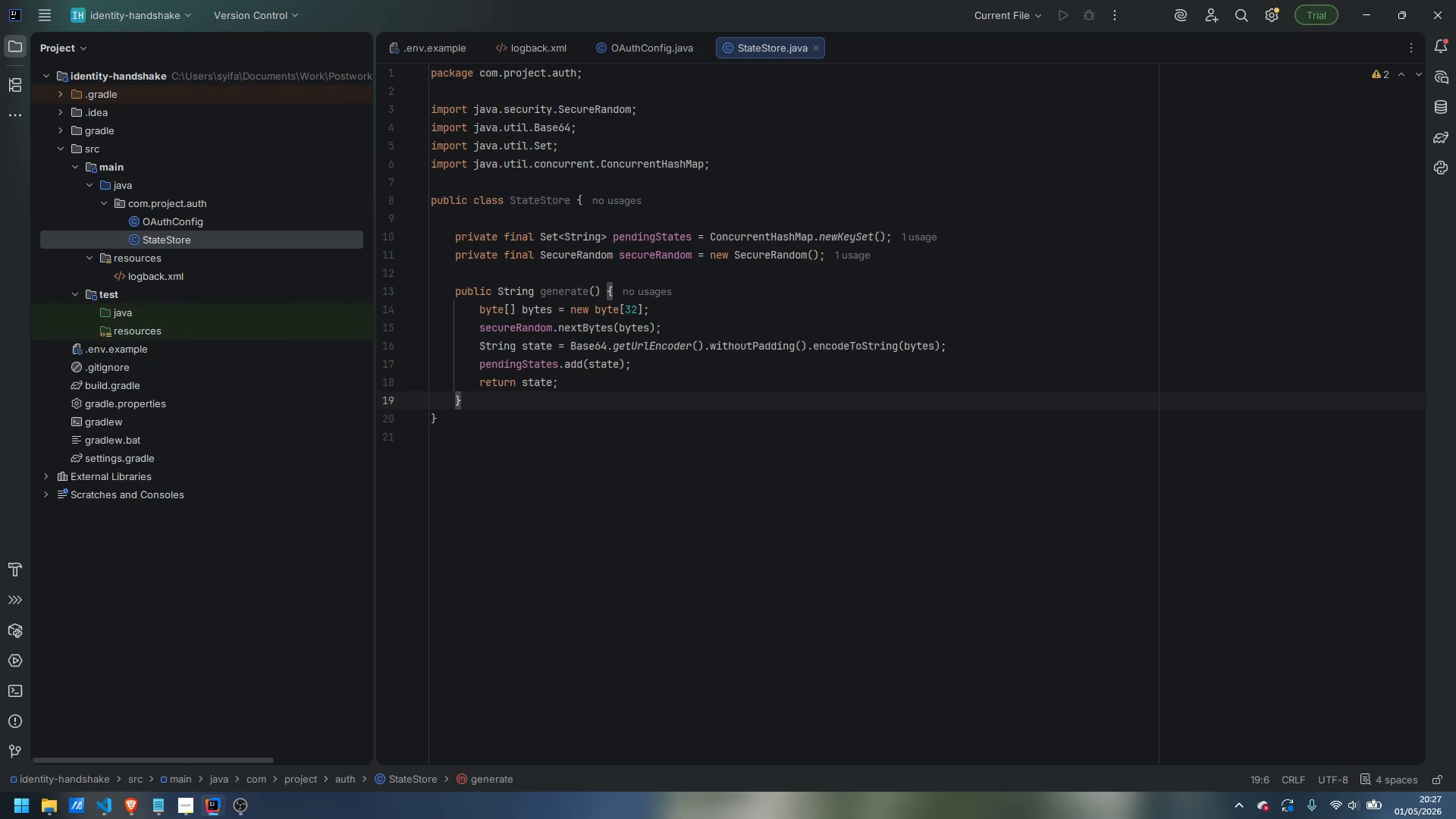 
key(Enter)
 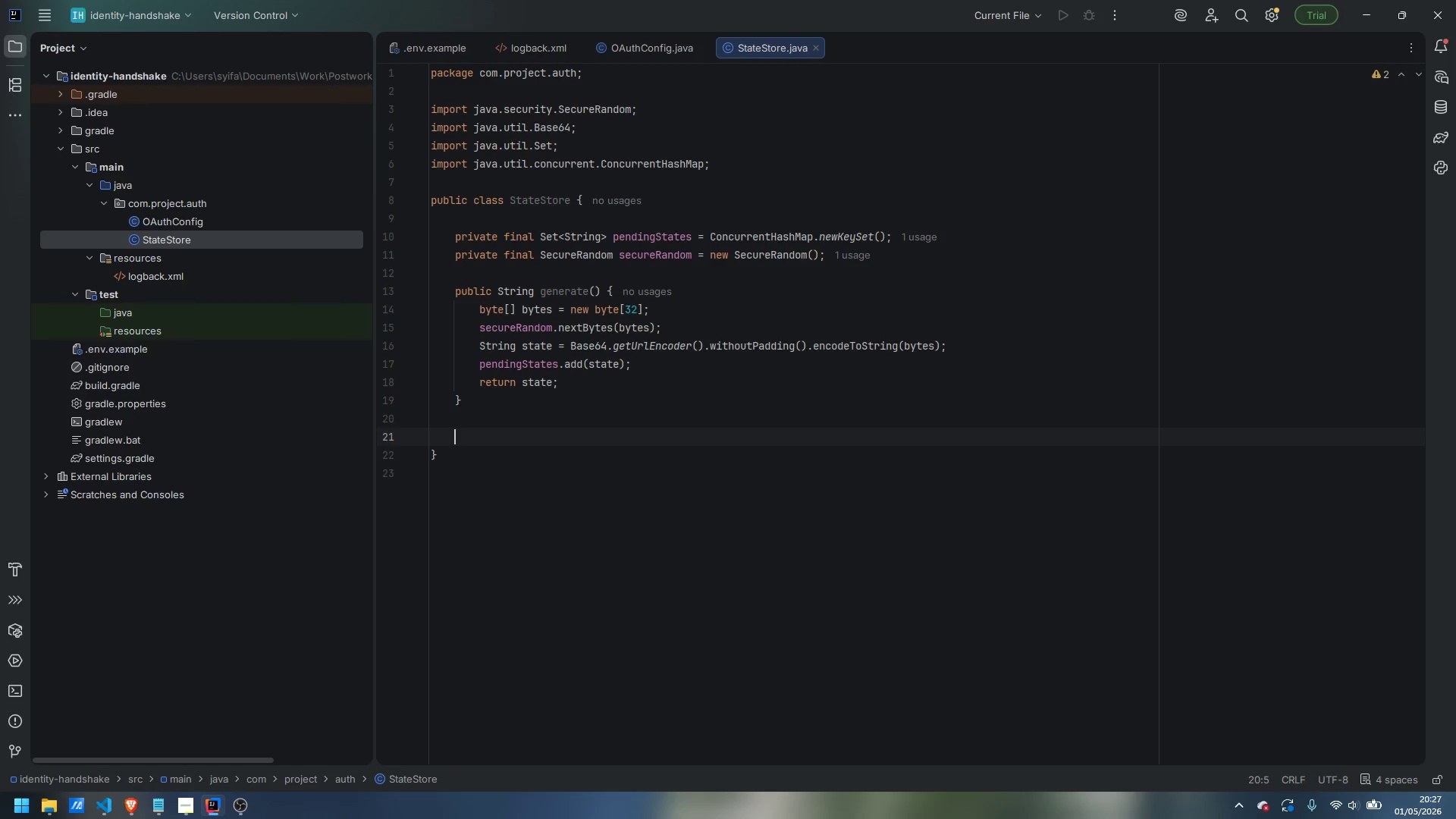 
key(Enter)
 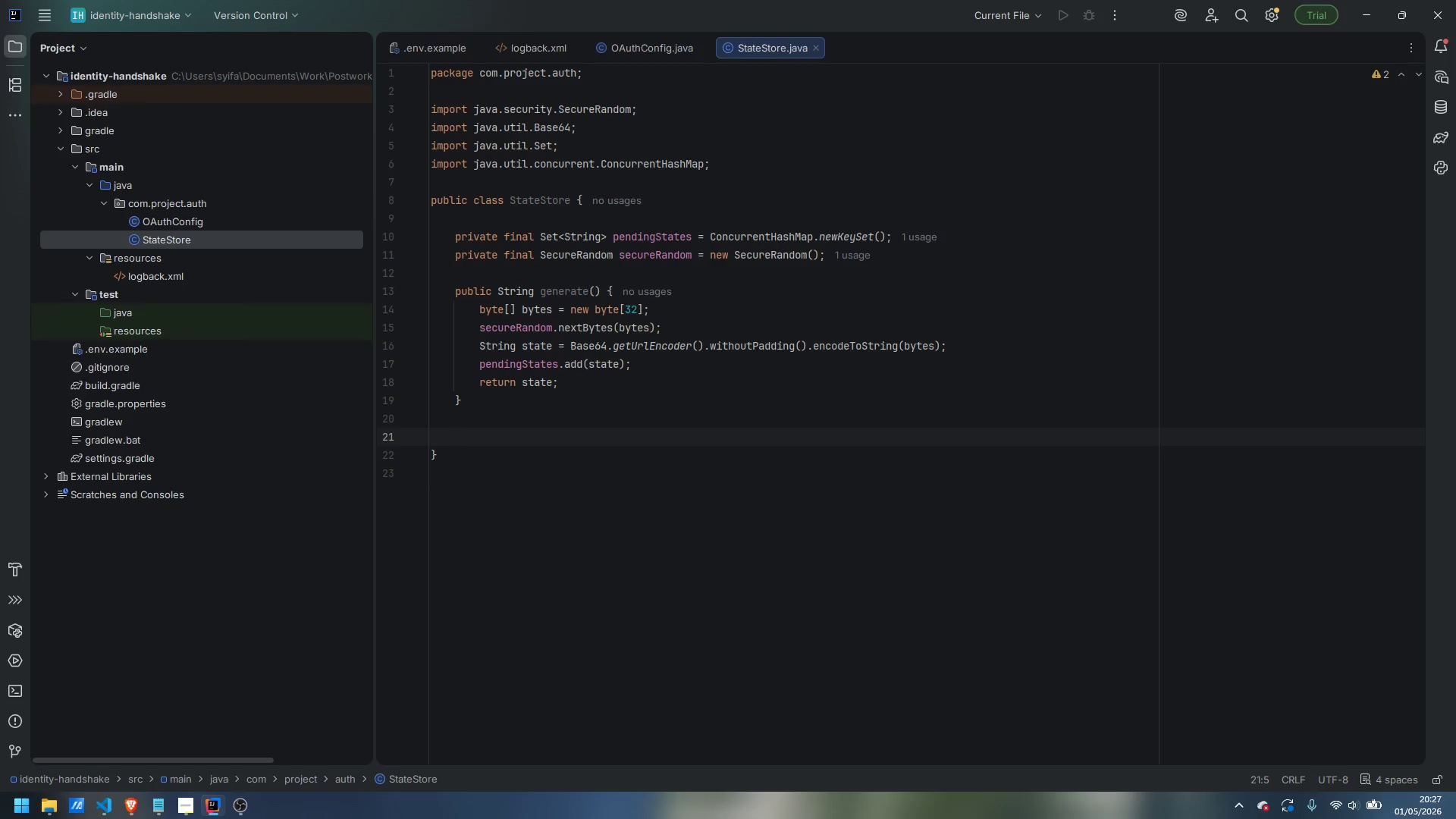 
type(public boolean validateAndConsume(String )
 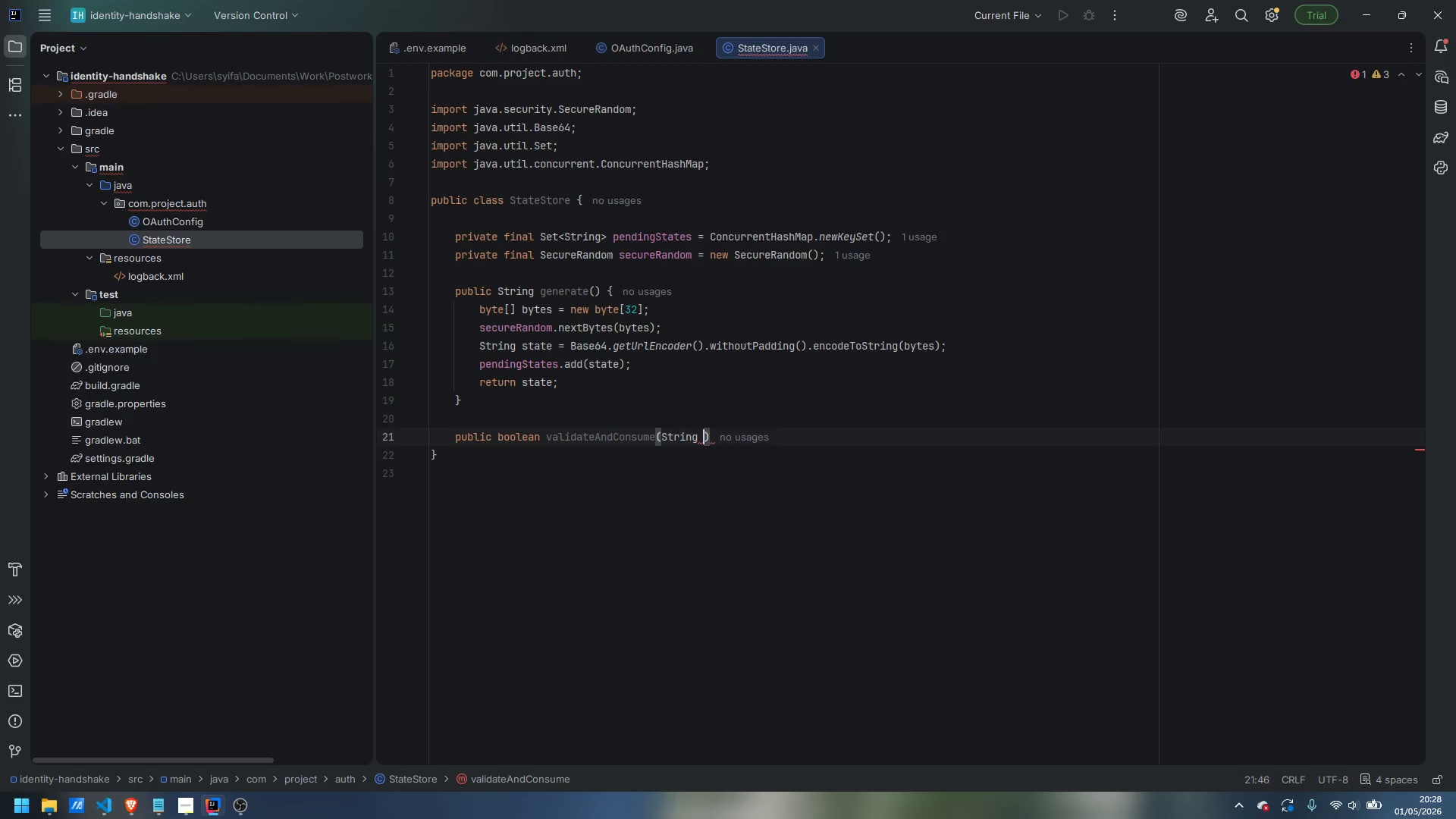 
type(state)
 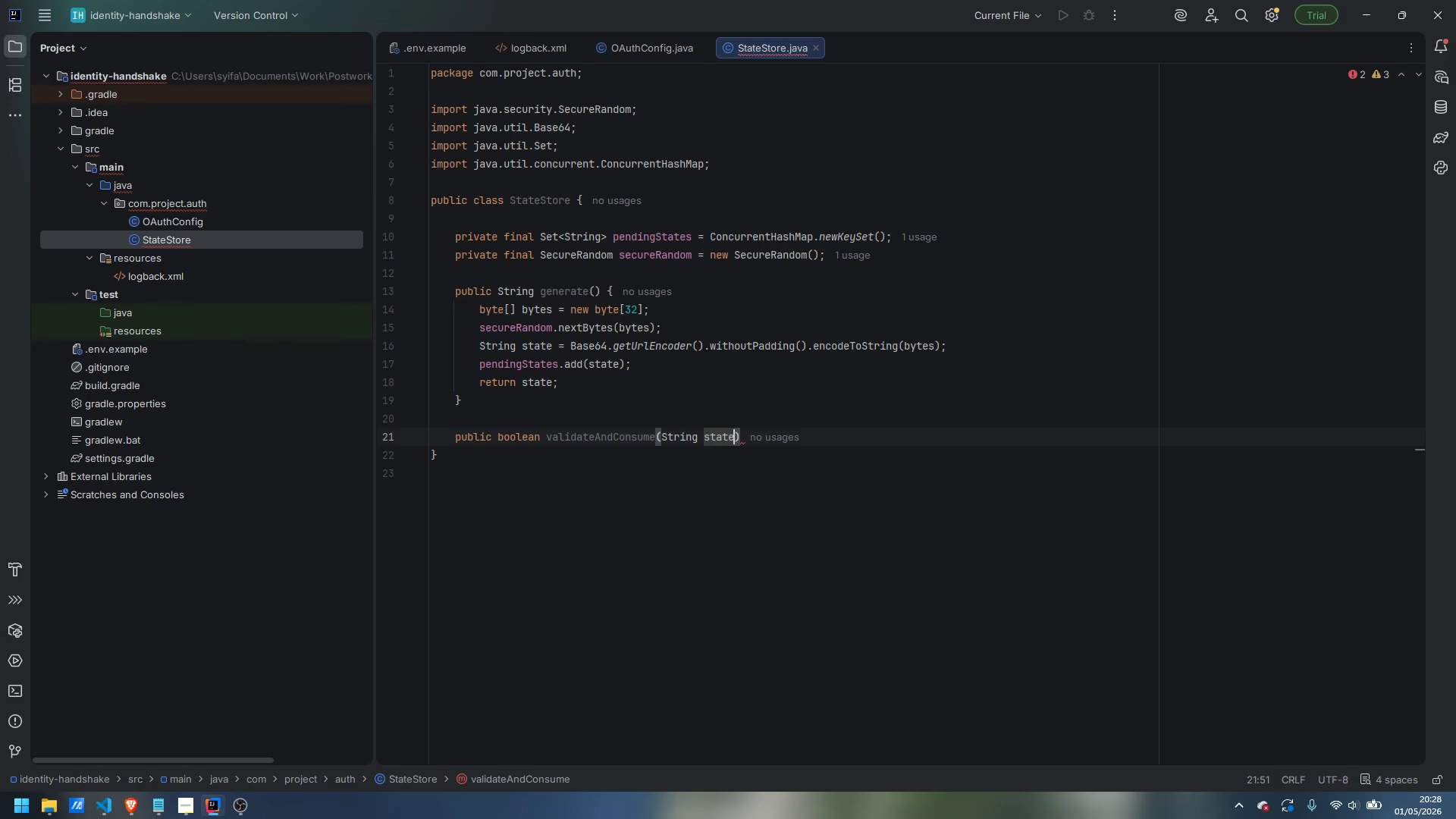 
key(ArrowRight)
 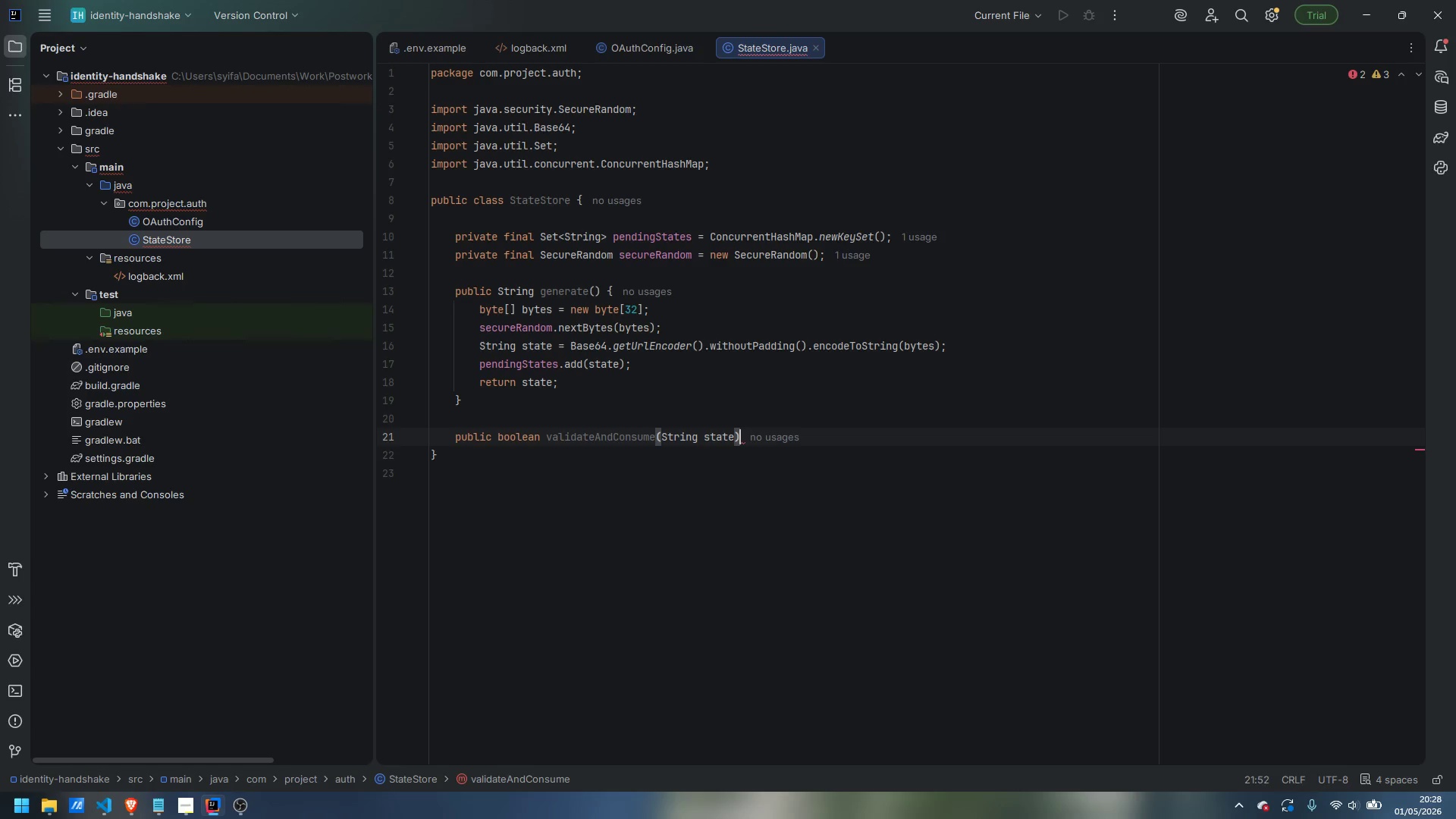 
key(Space)
 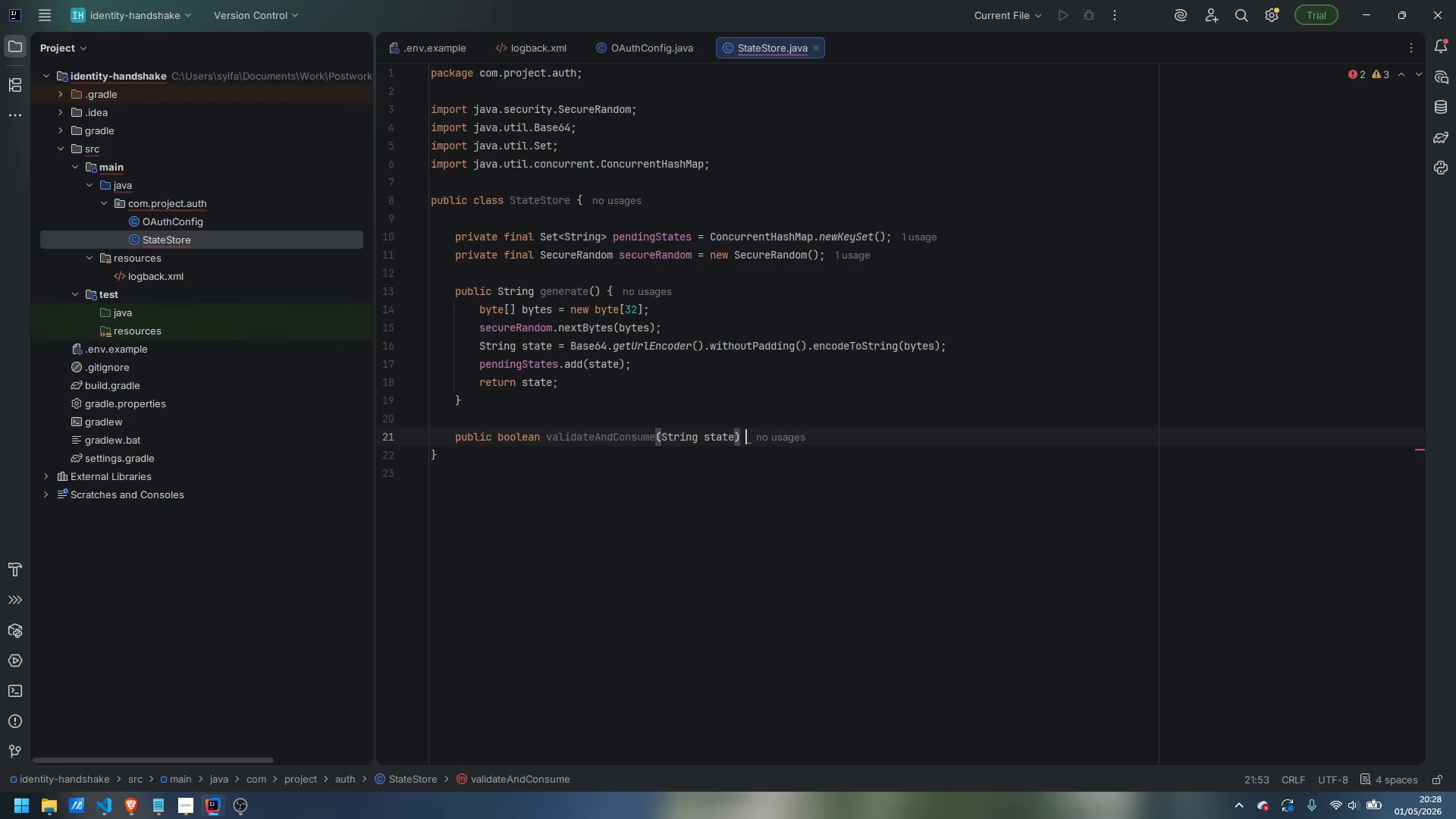 
key(Shift+ShiftLeft)
 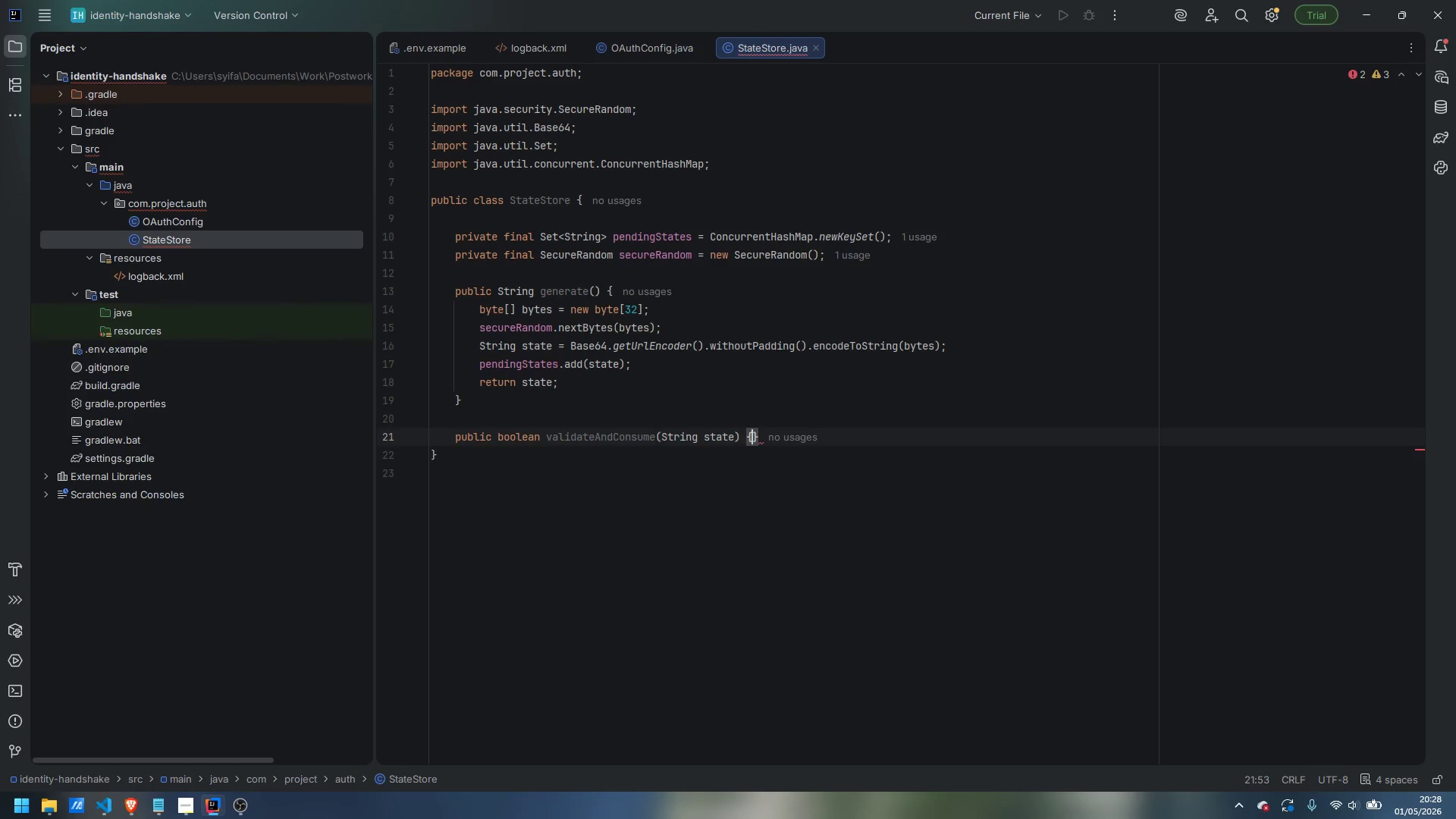 
key(Shift+BracketLeft)
 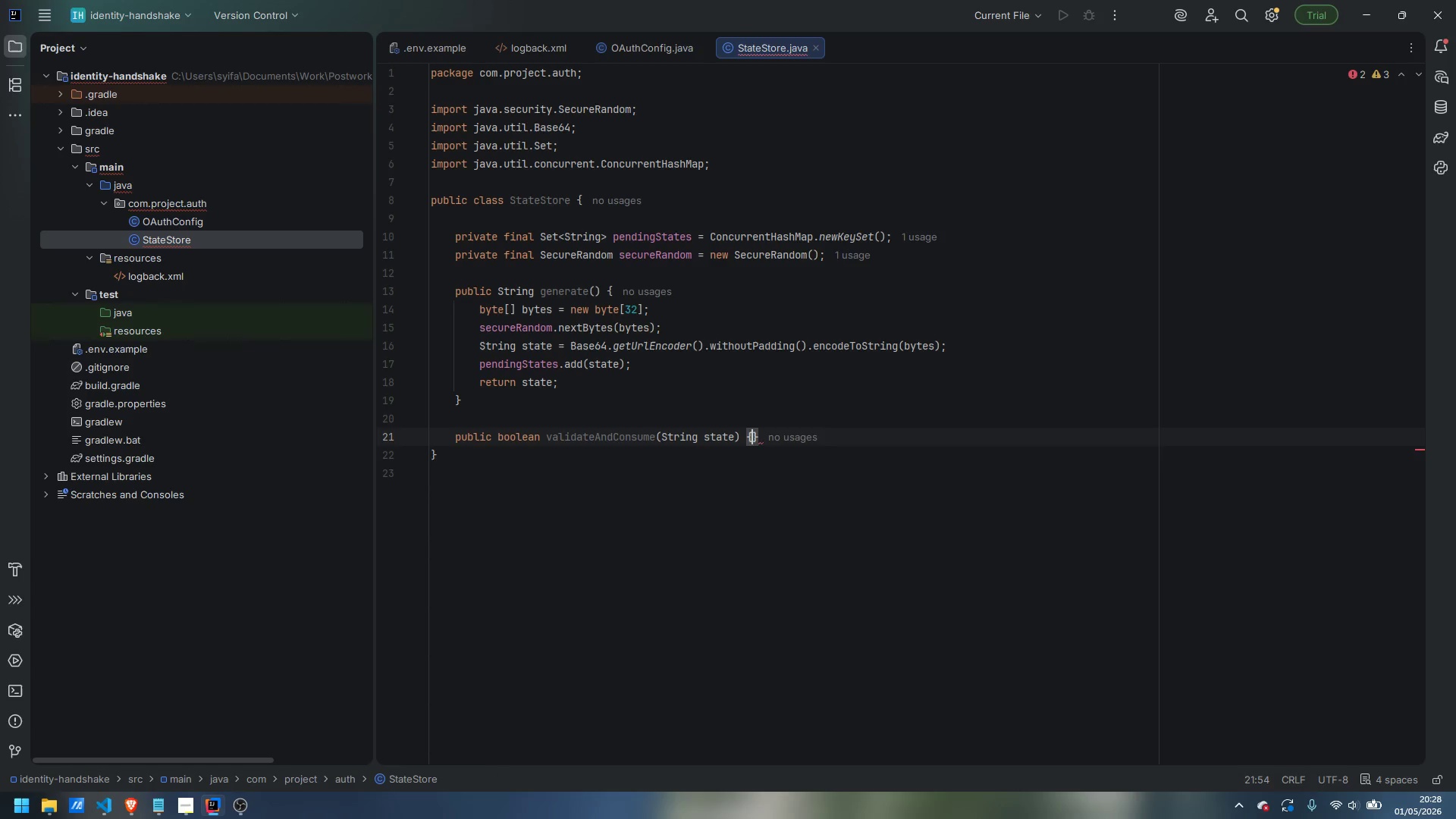 
key(Enter)
 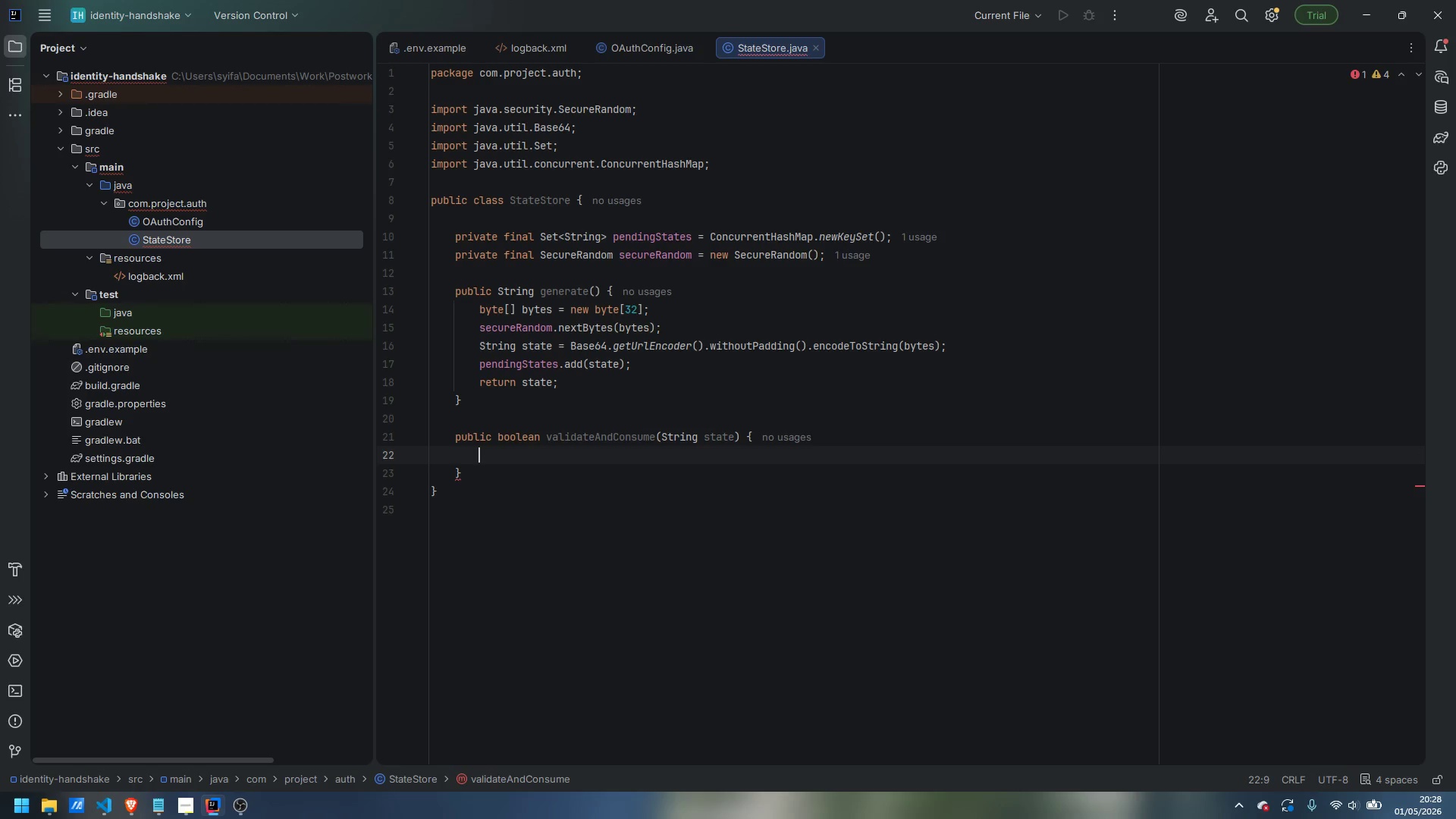 
type(if ()
 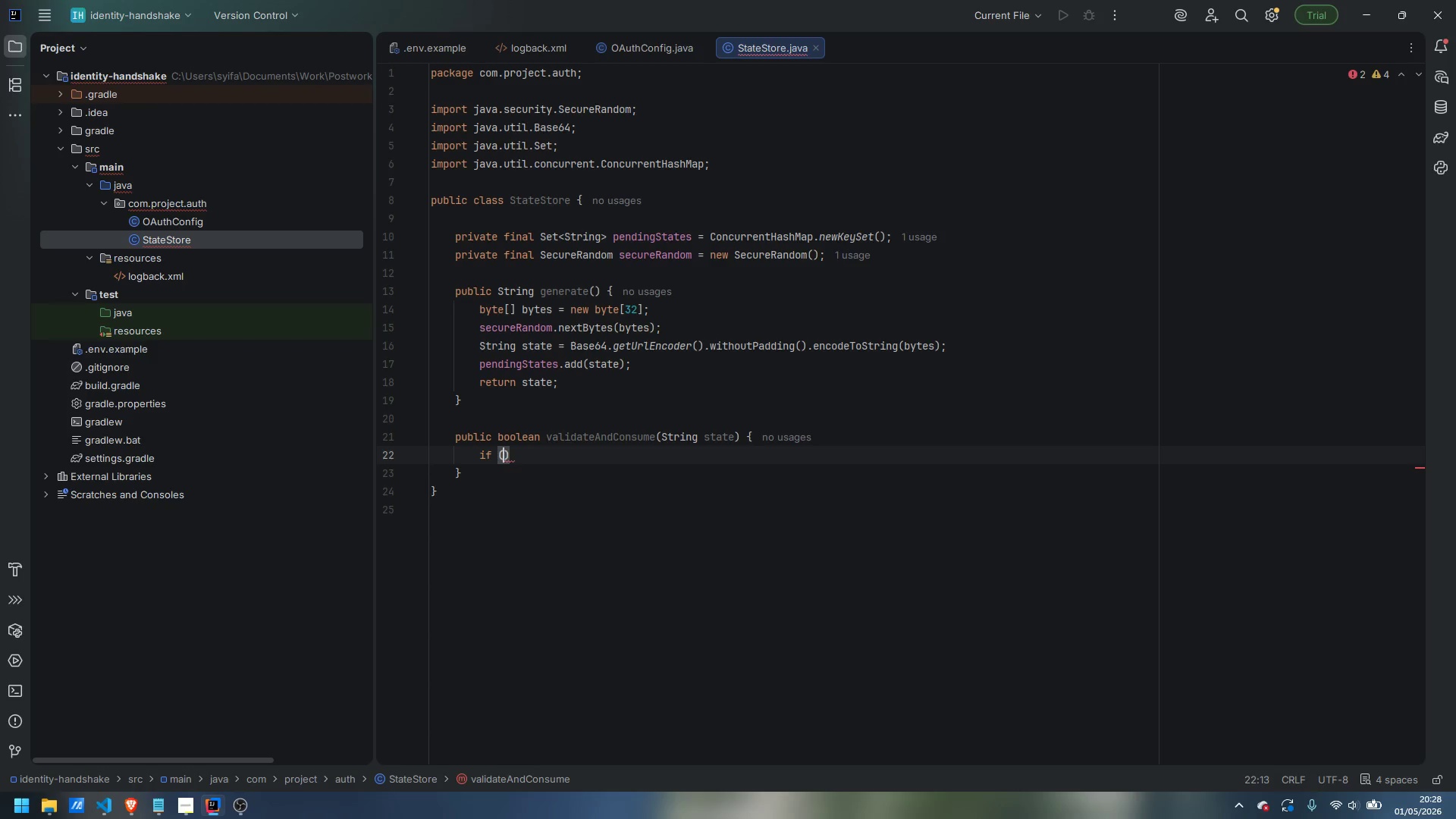 
type(sat)
key(Backspace)
key(Backspace)
type(tate == null || state.isBlank())
 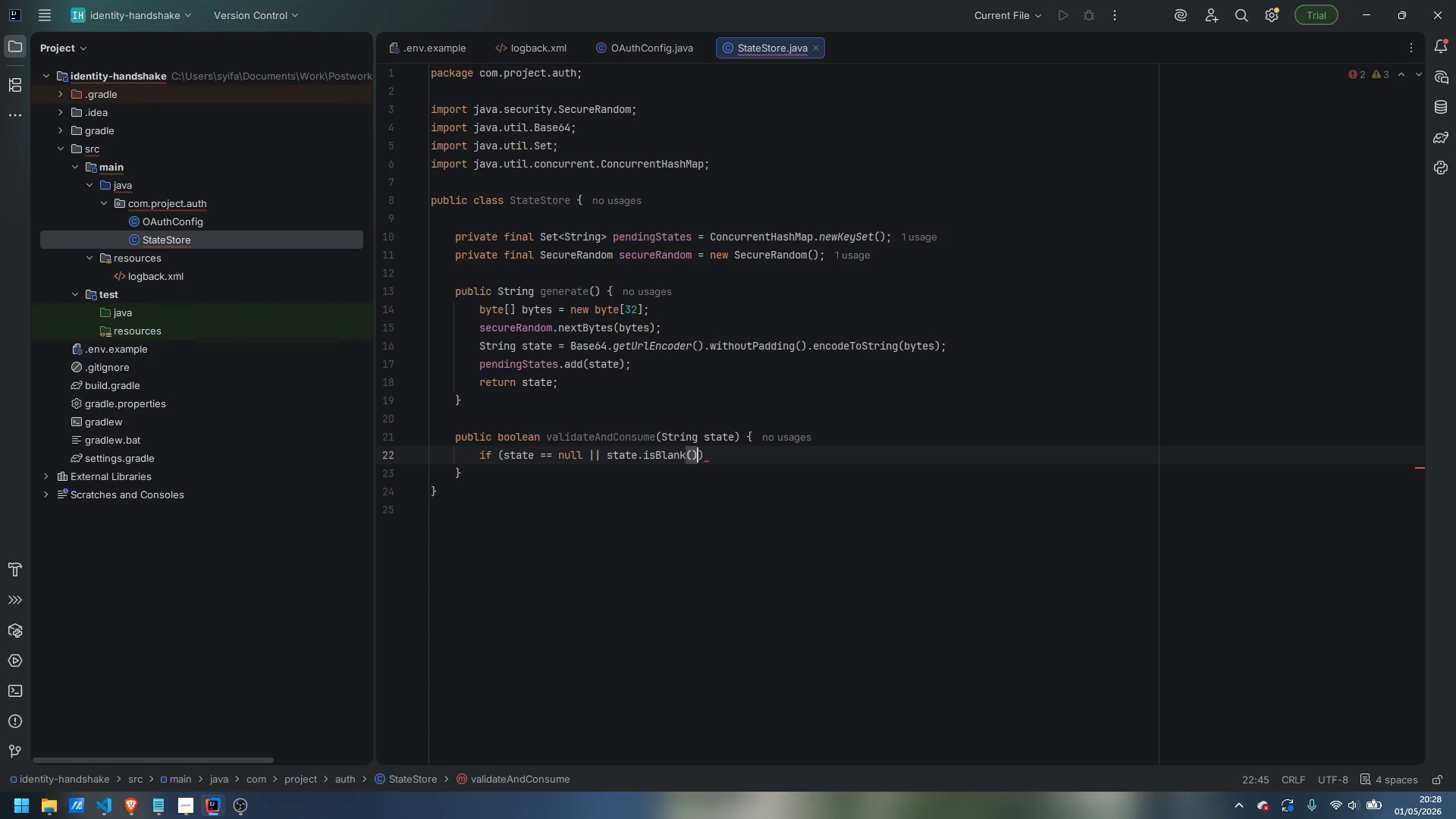 
key(ArrowRight)
 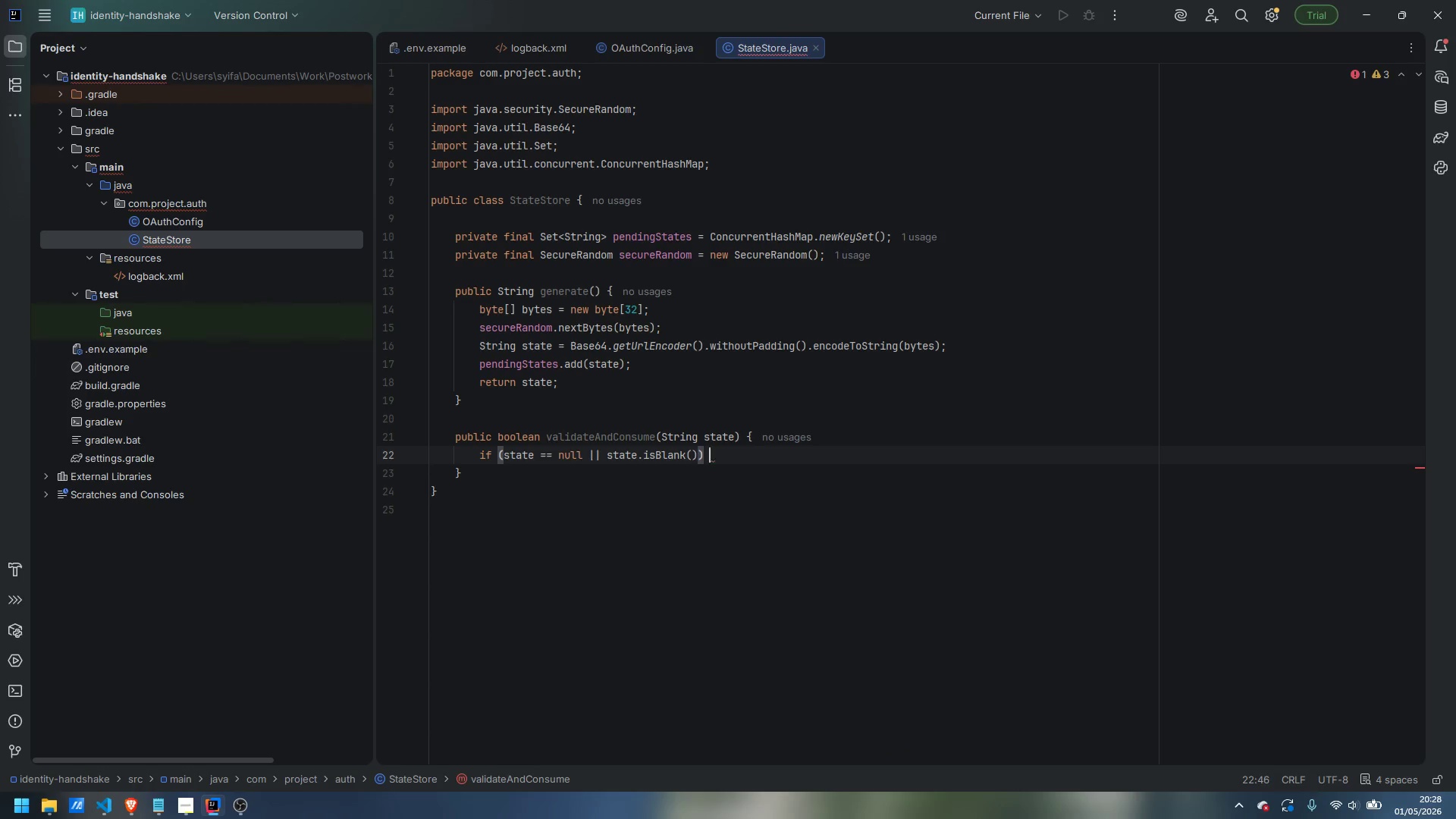 
key(Space)
 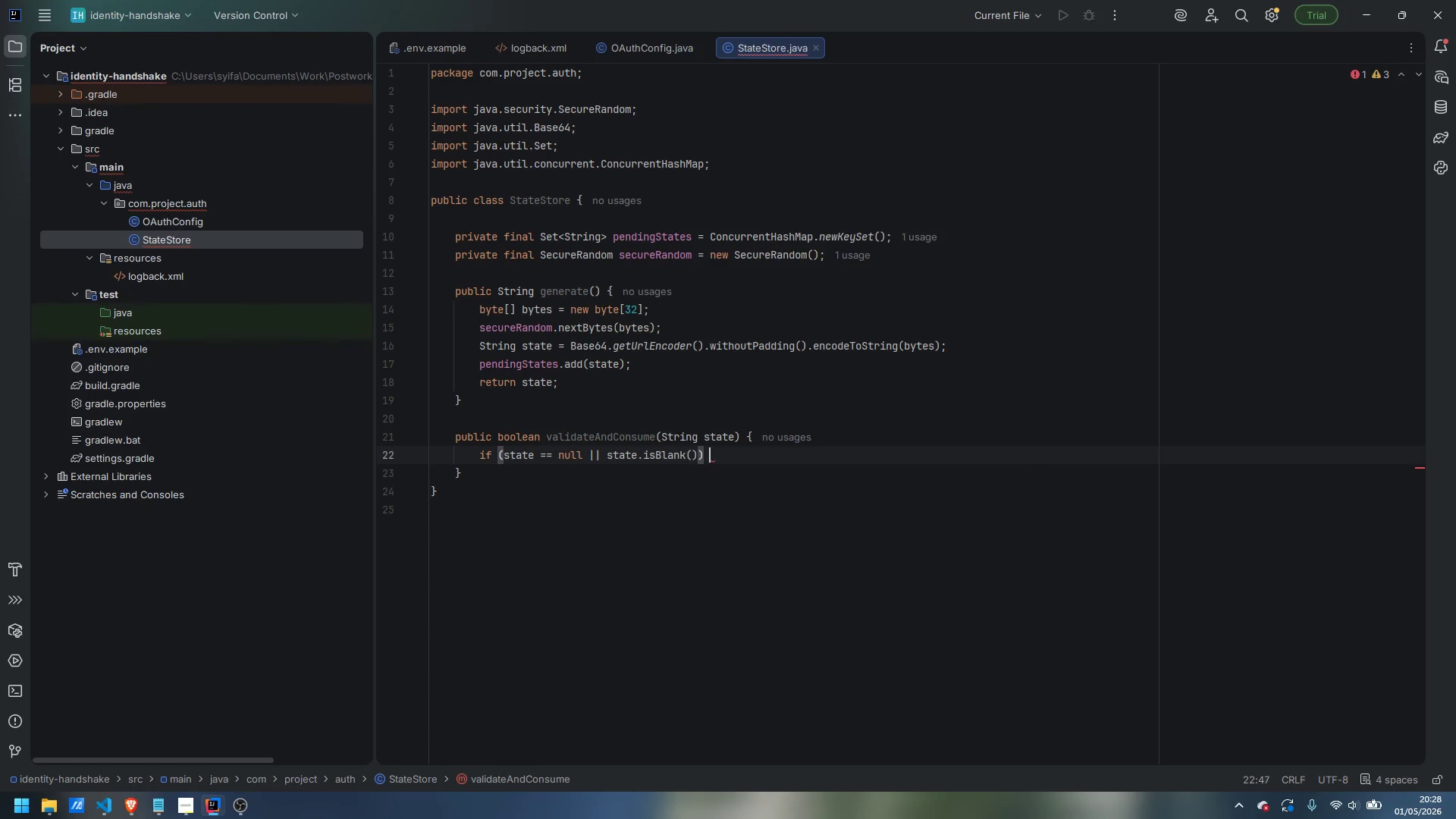 
key(Shift+BracketLeft)
 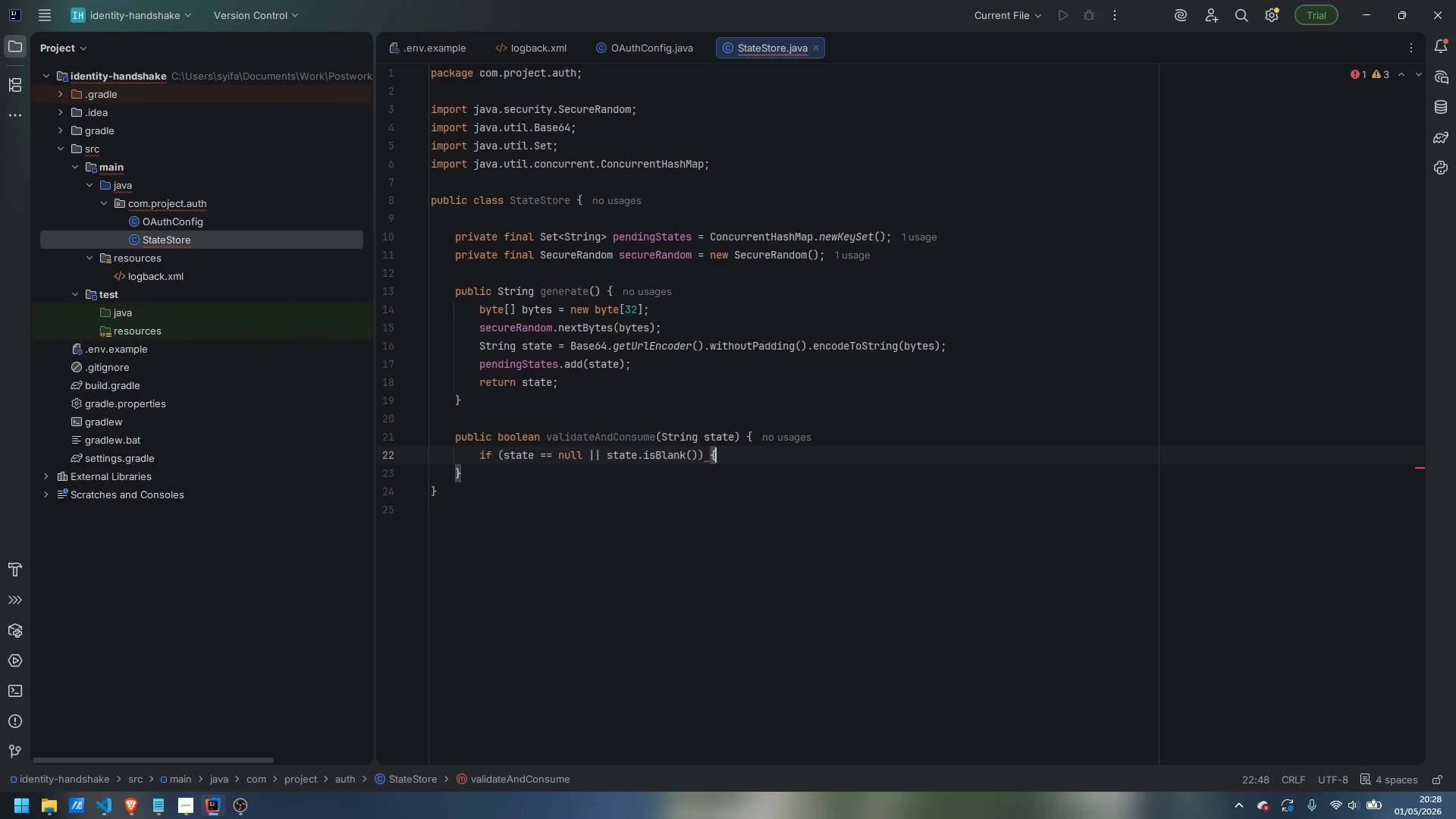 
key(Enter)
 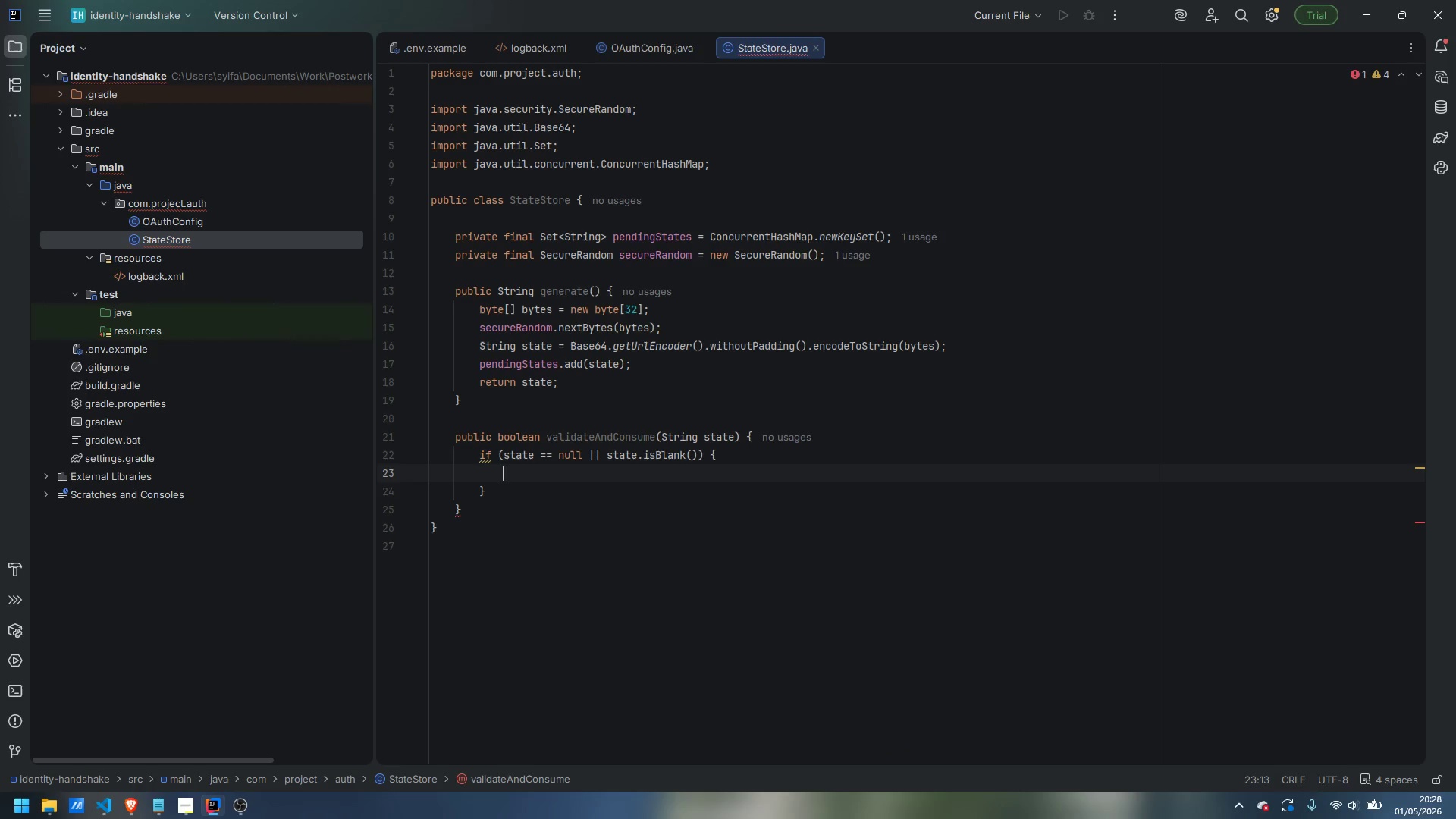 
type(return false;)
 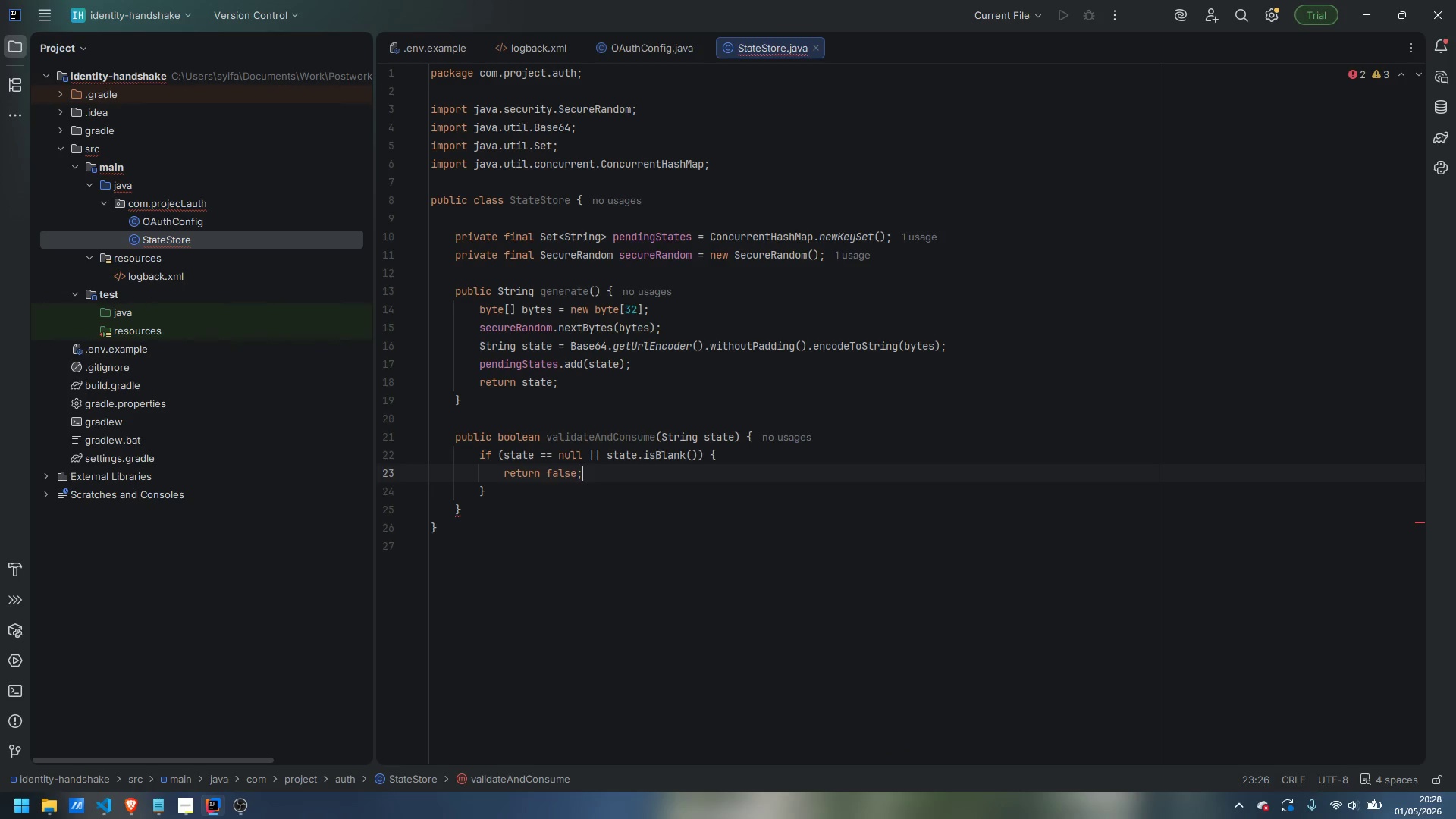 
key(ArrowDown)
 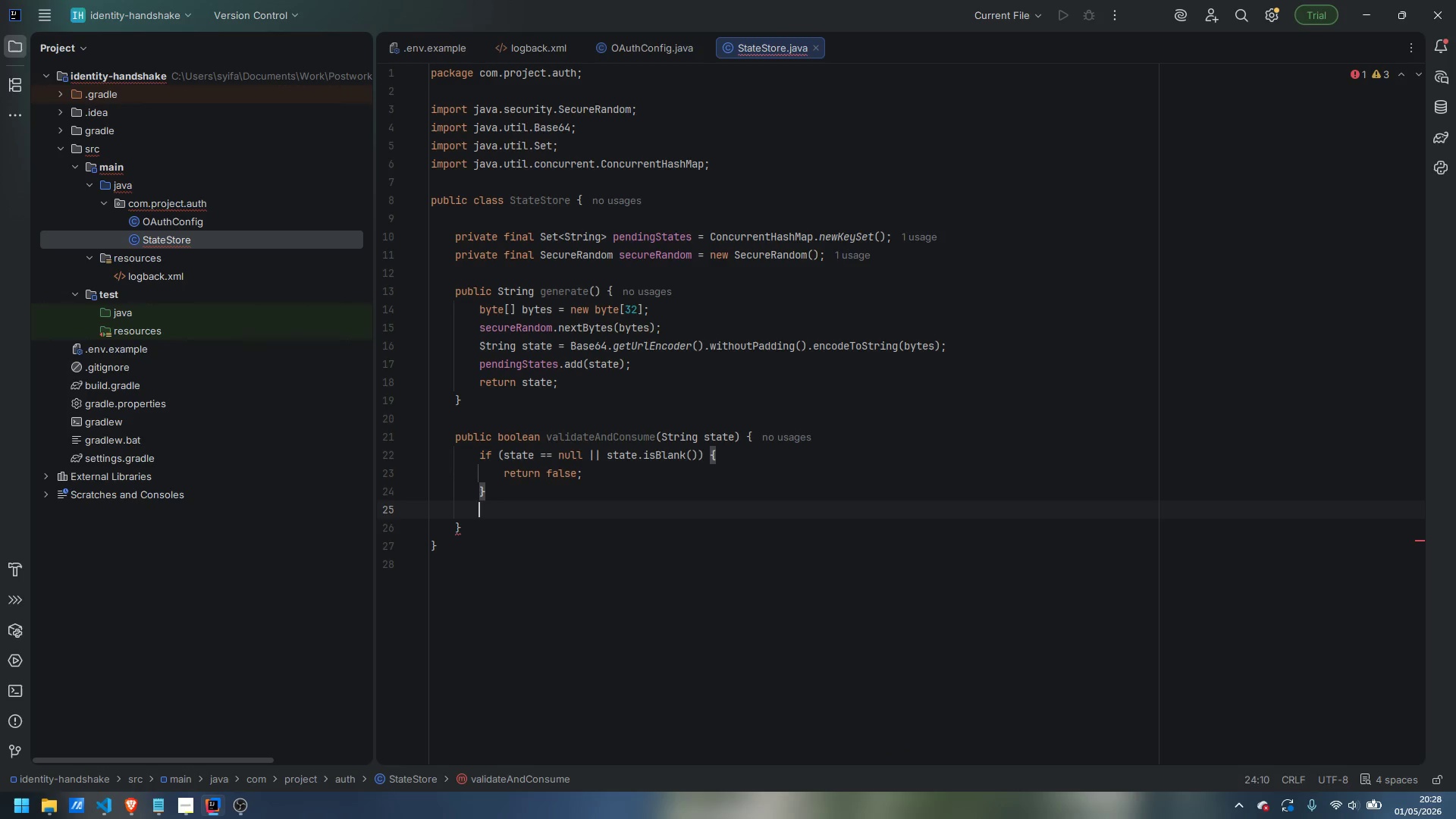 
key(Enter)
 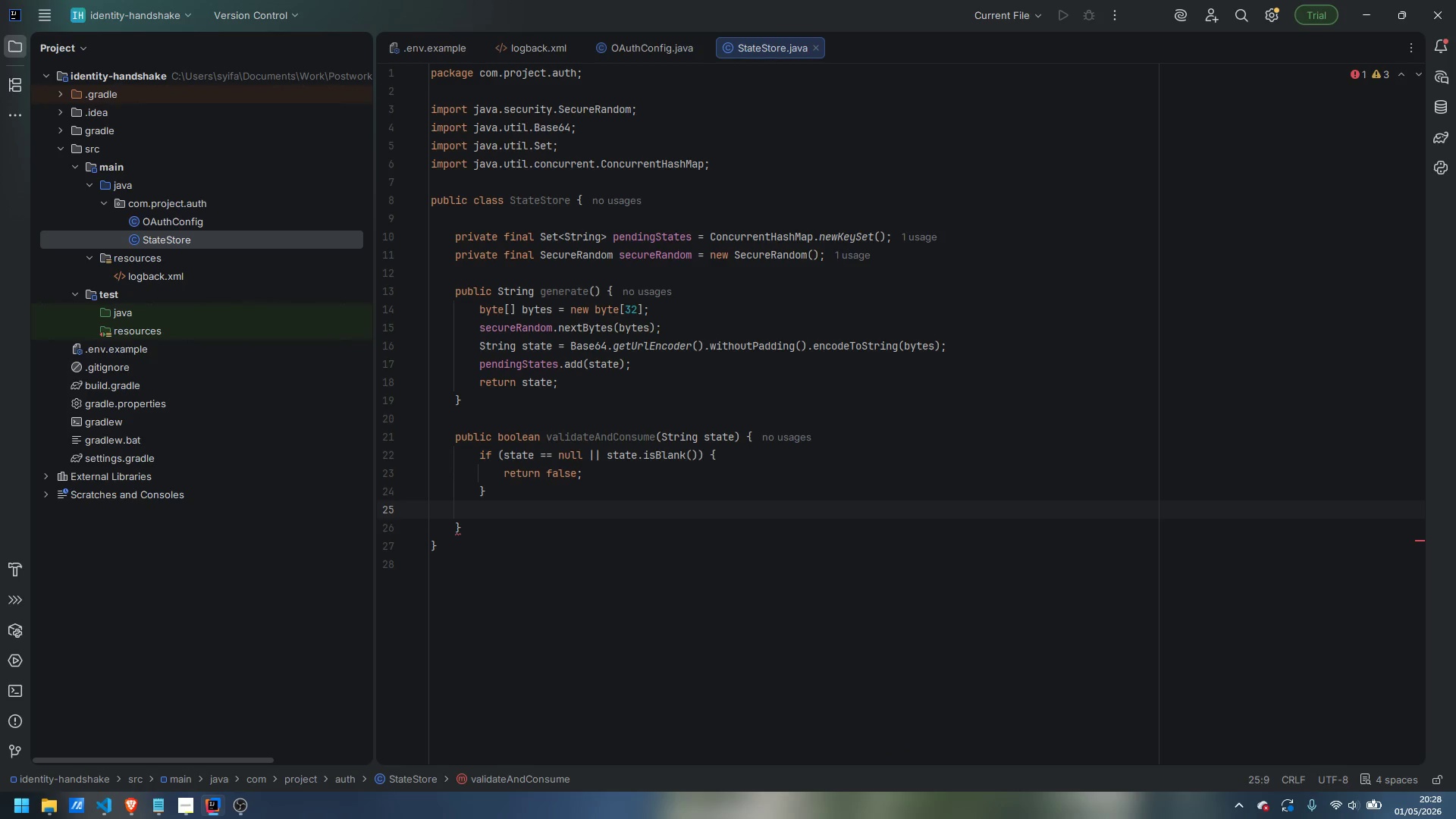 
type(return pendingStates.remove(state)
 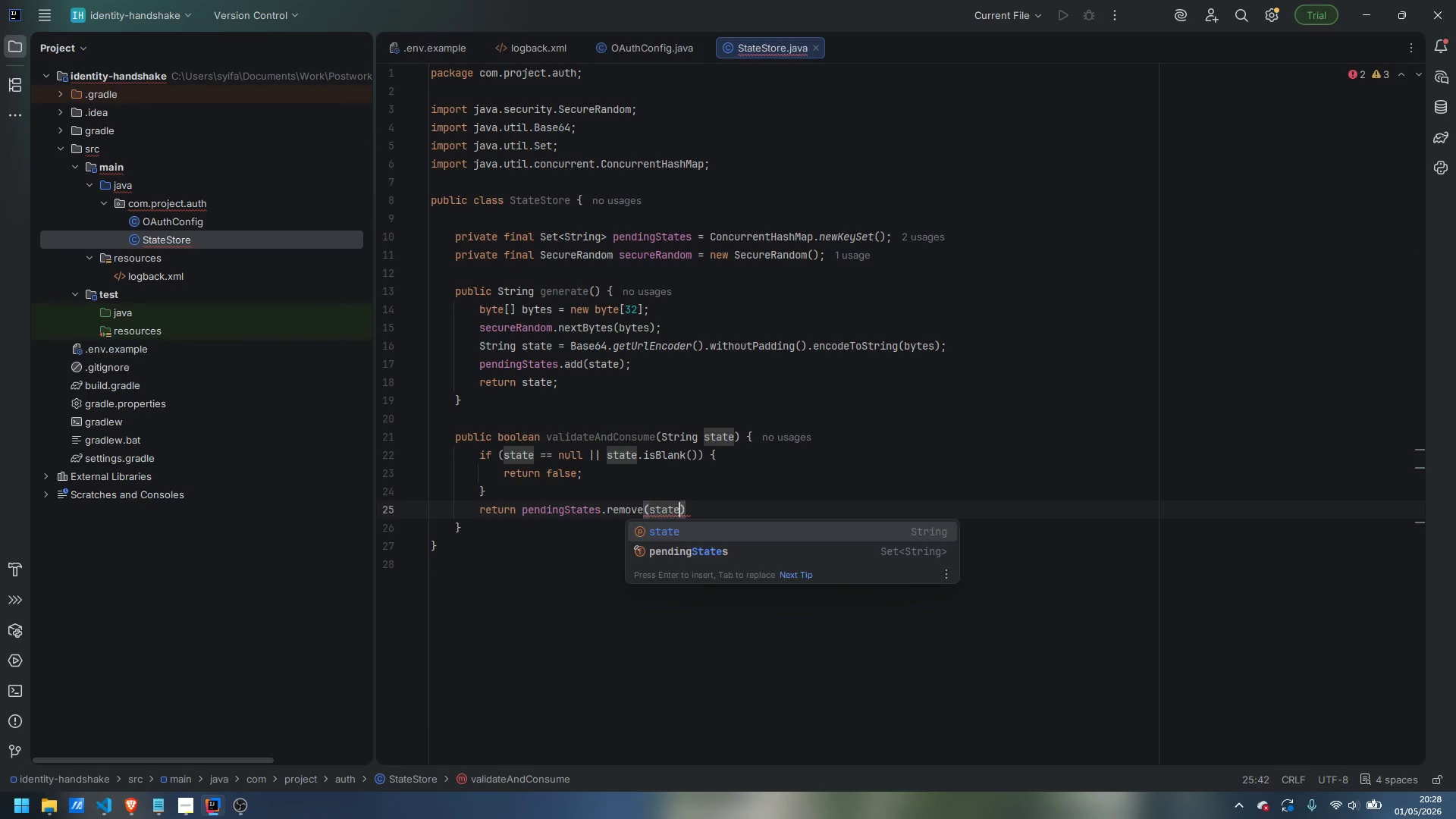 
key(ArrowRight)
 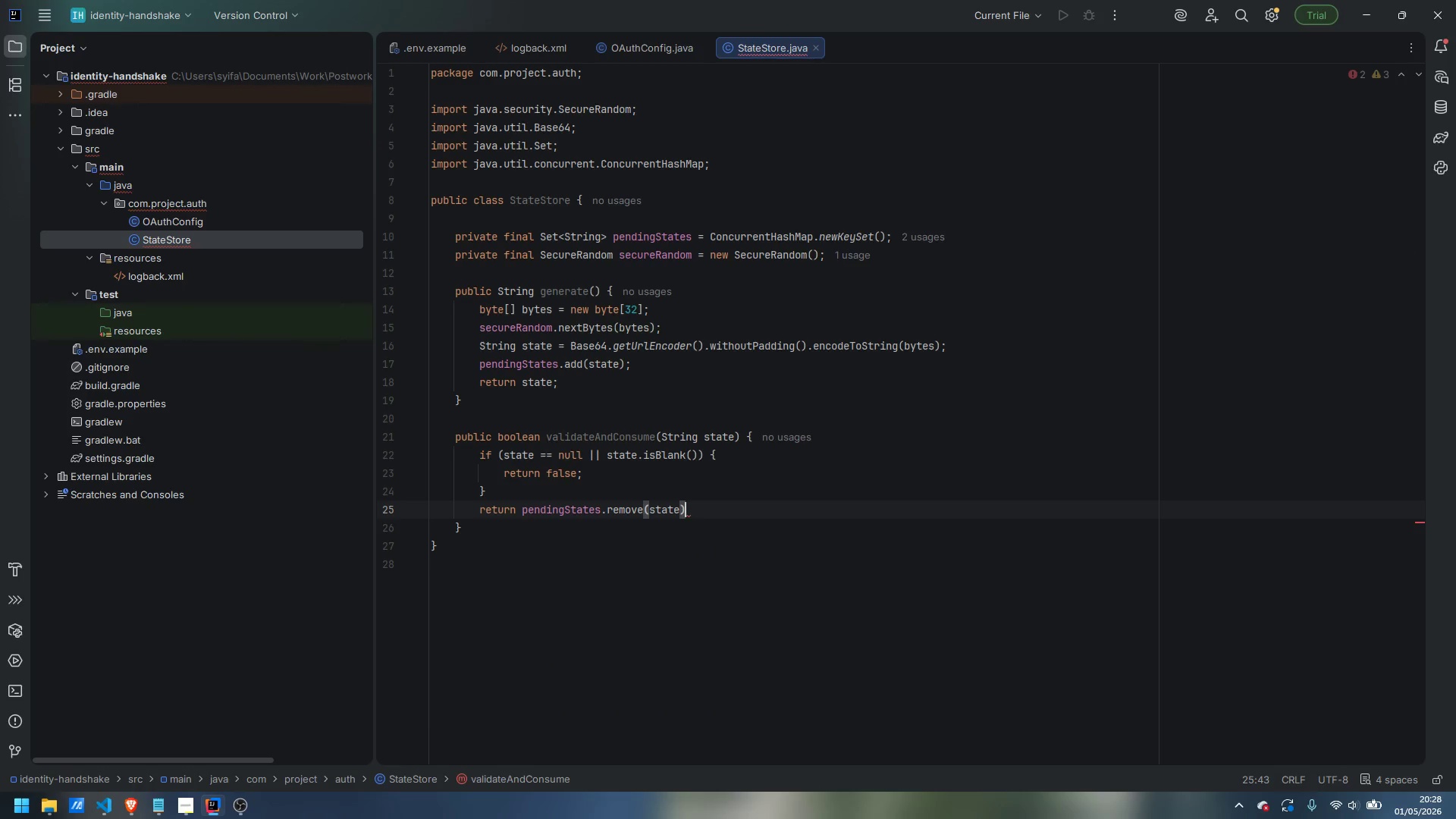 
key(Semicolon)
 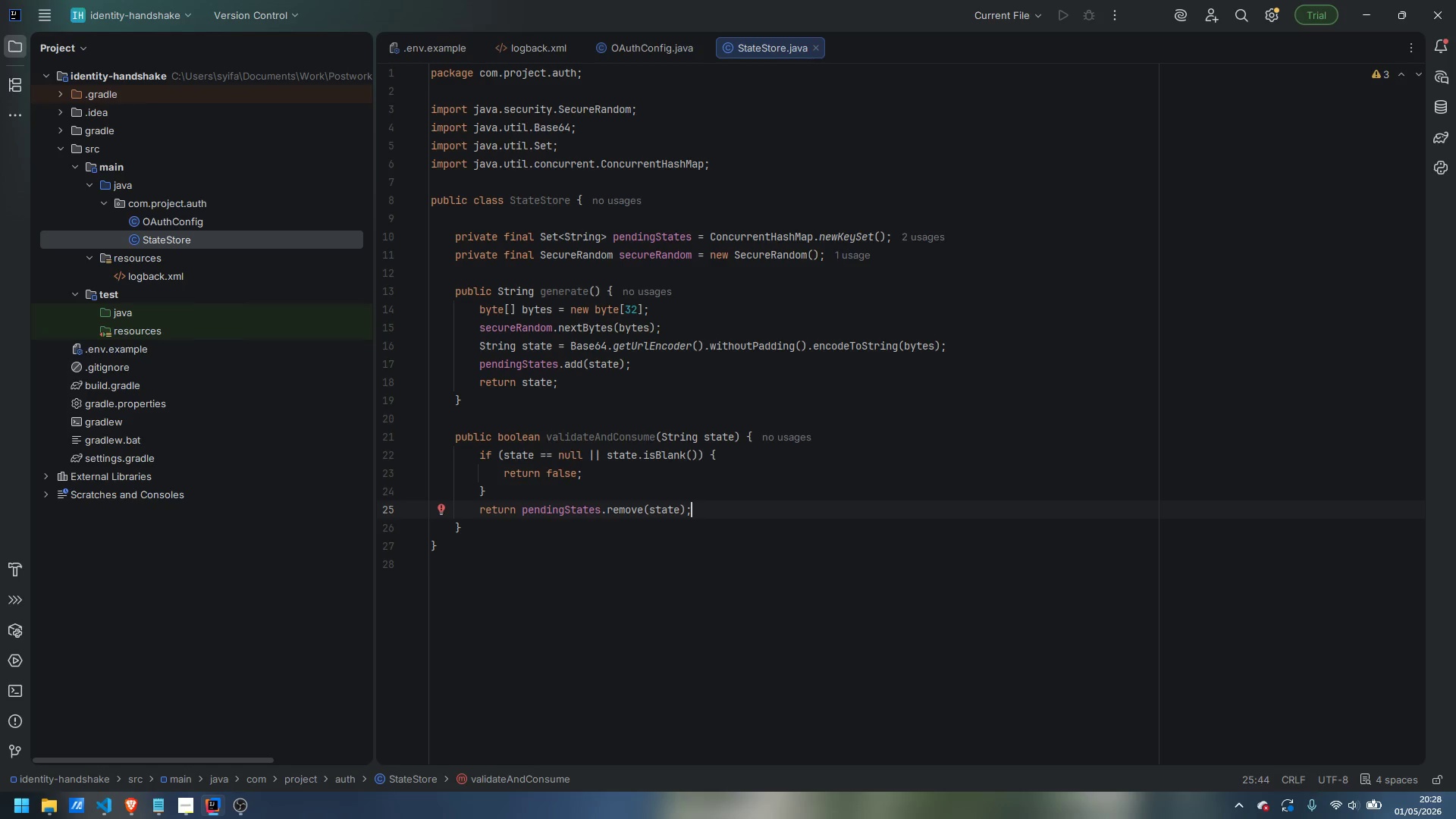 
scroll: coordinate [504, 233], scroll_direction: up, amount: 5.0
 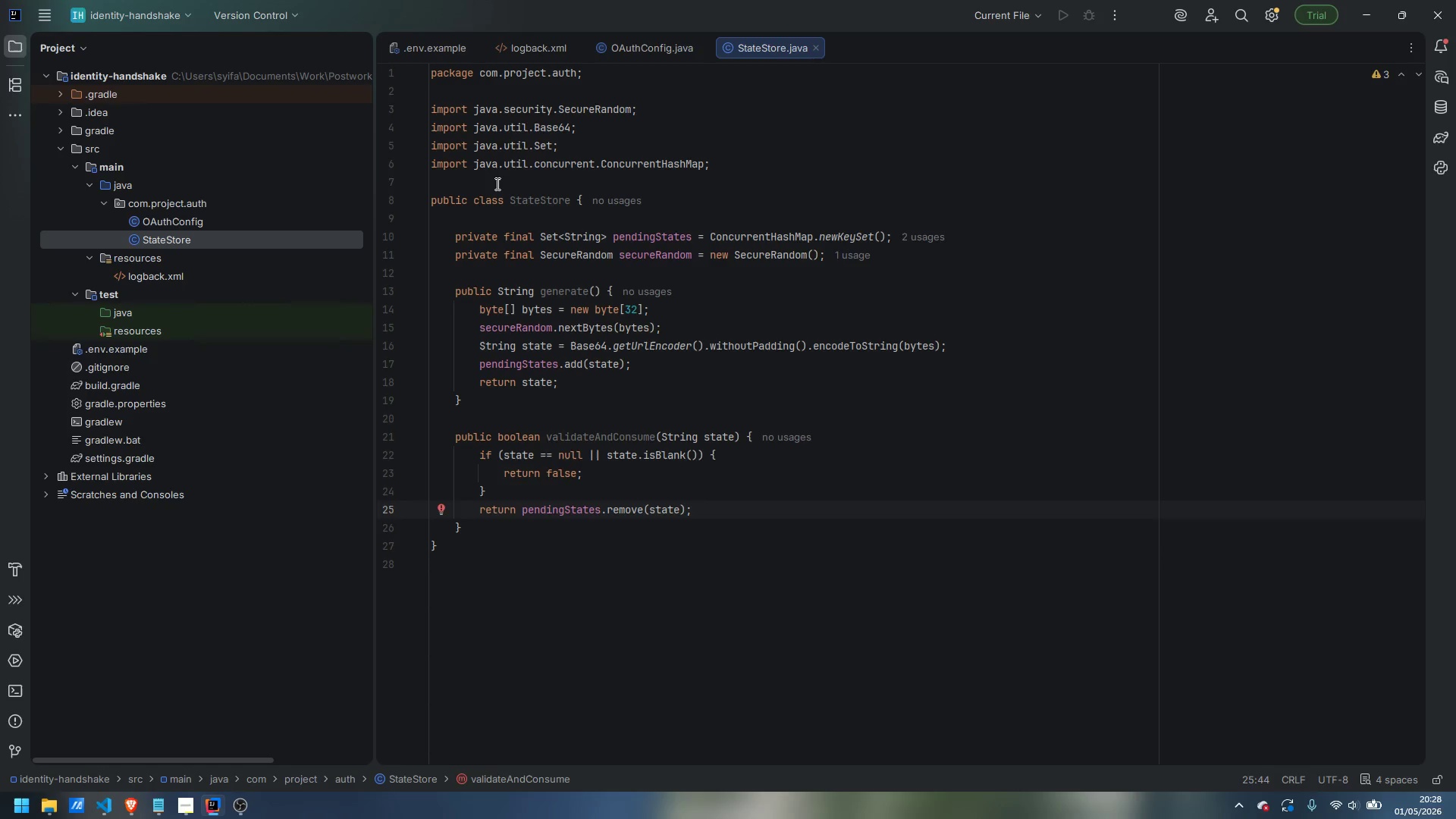 
left_click([496, 184])
 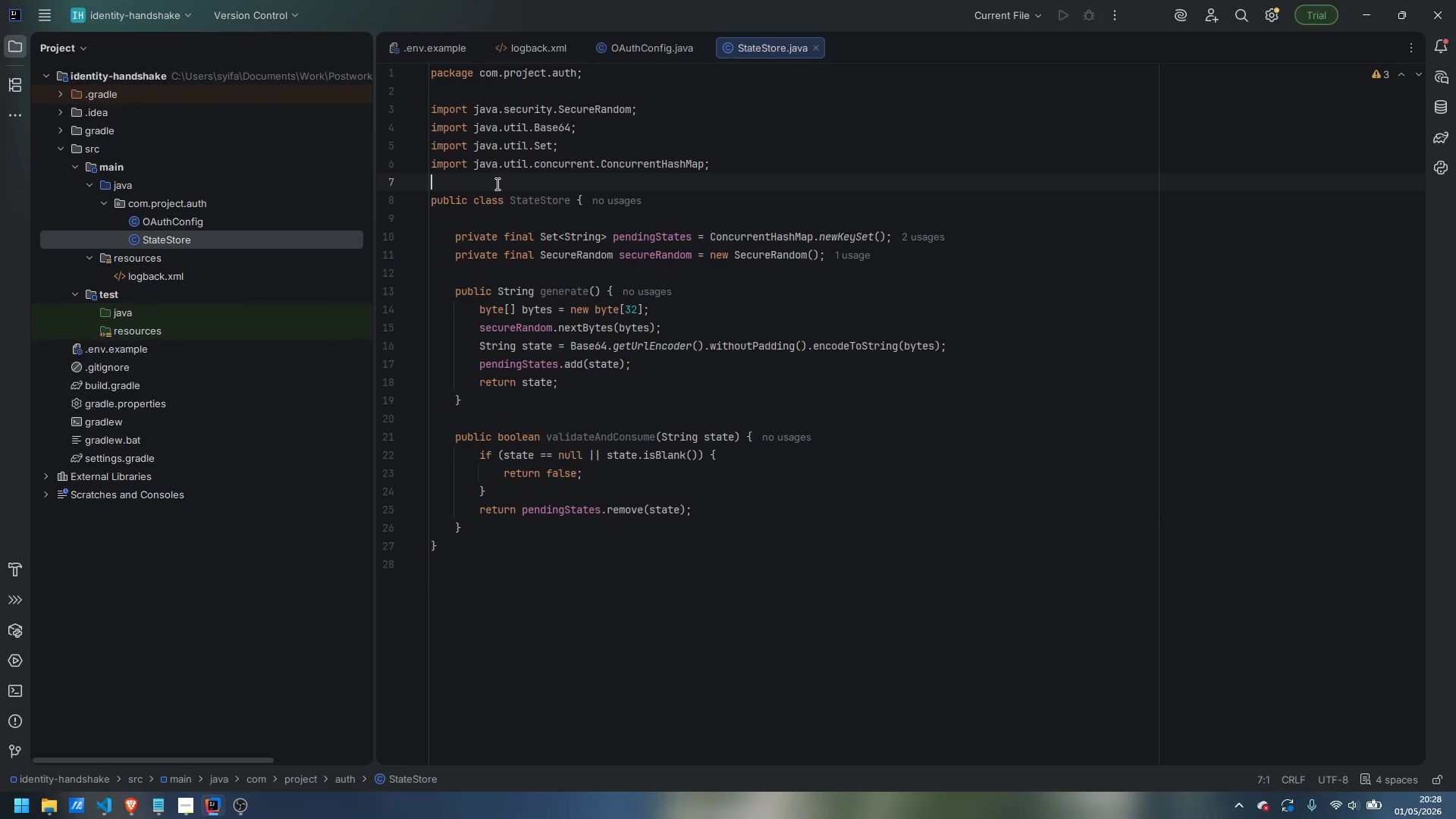 
key(Enter)
 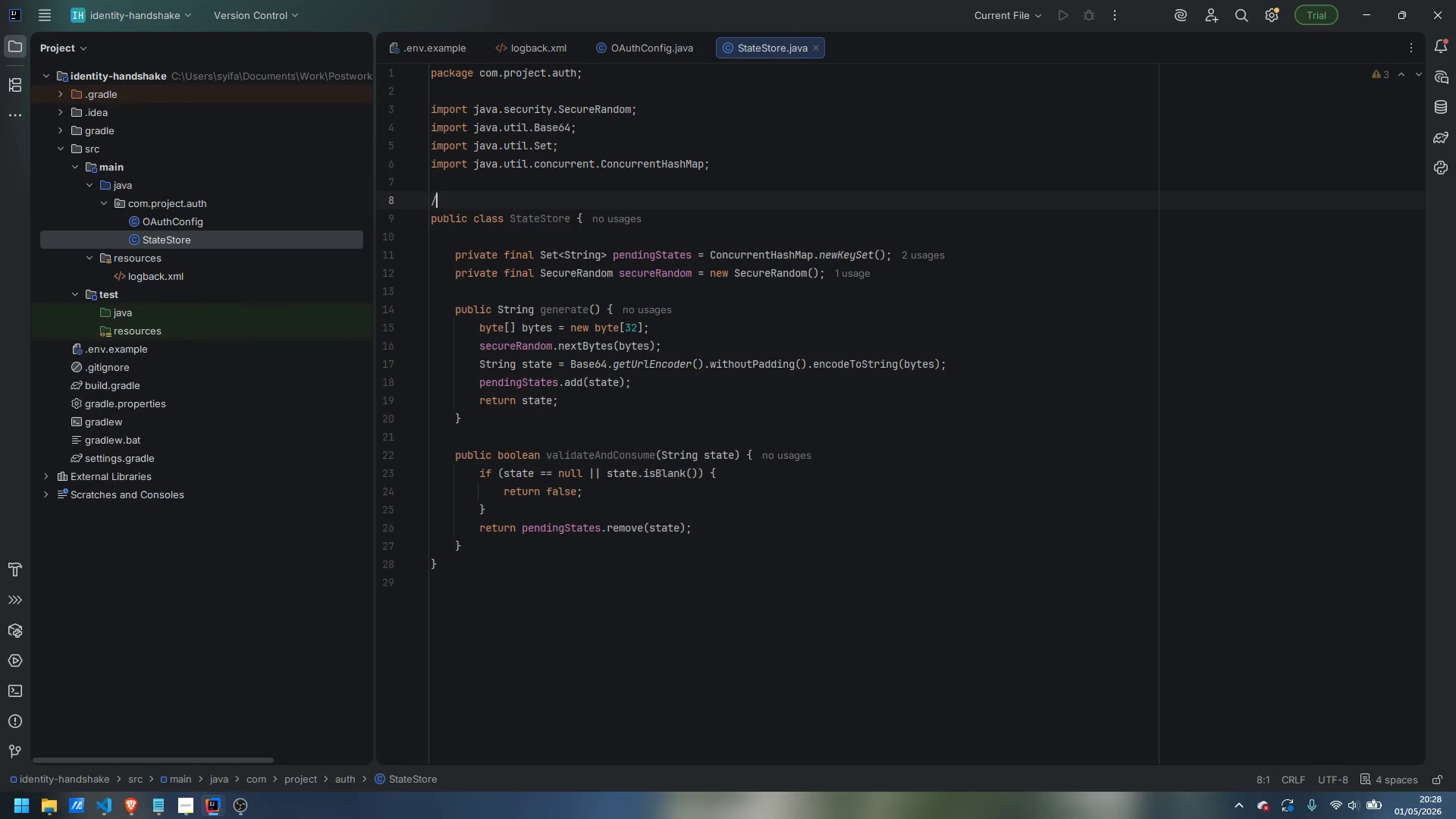 
type(/**)
 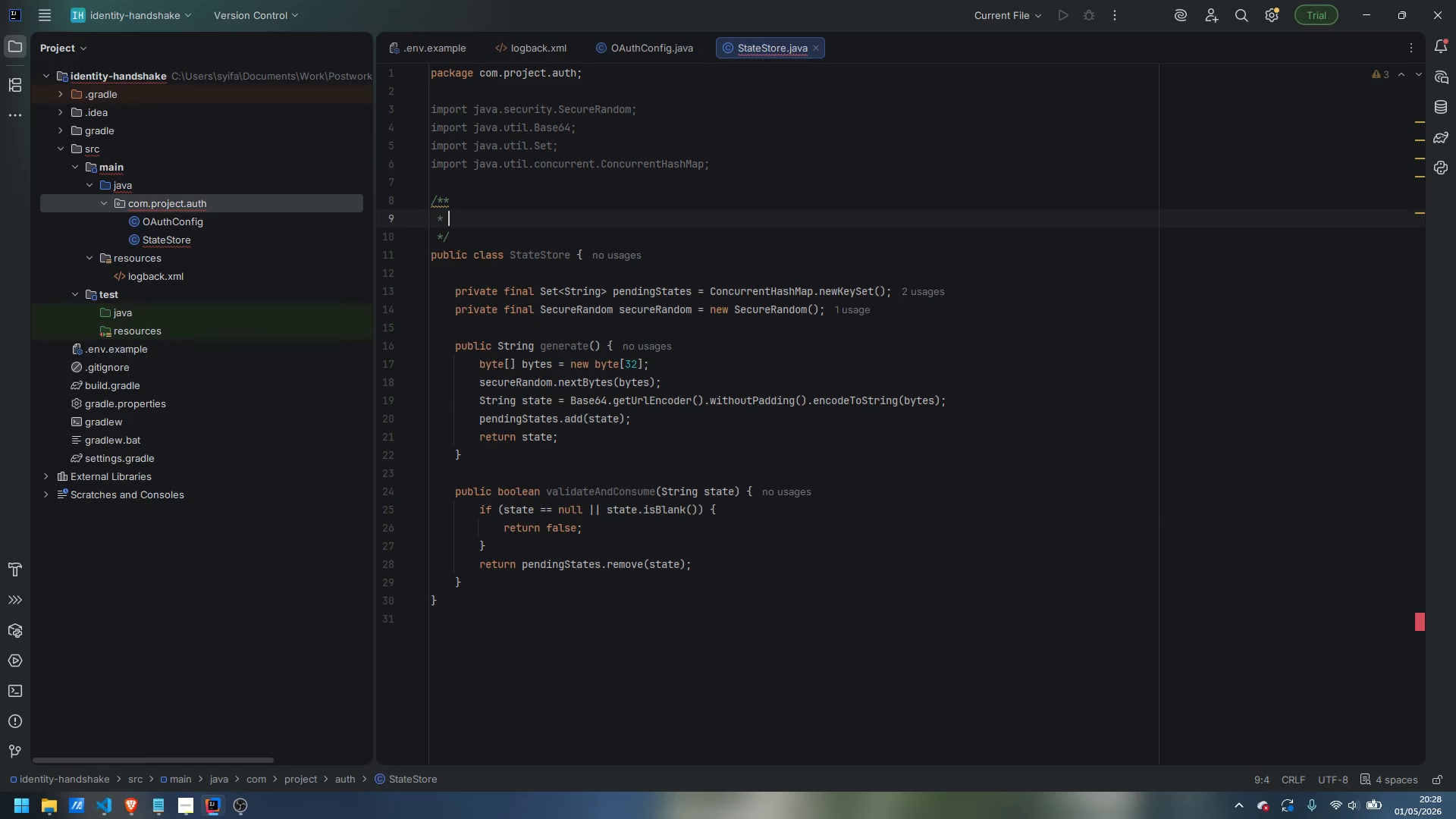 
 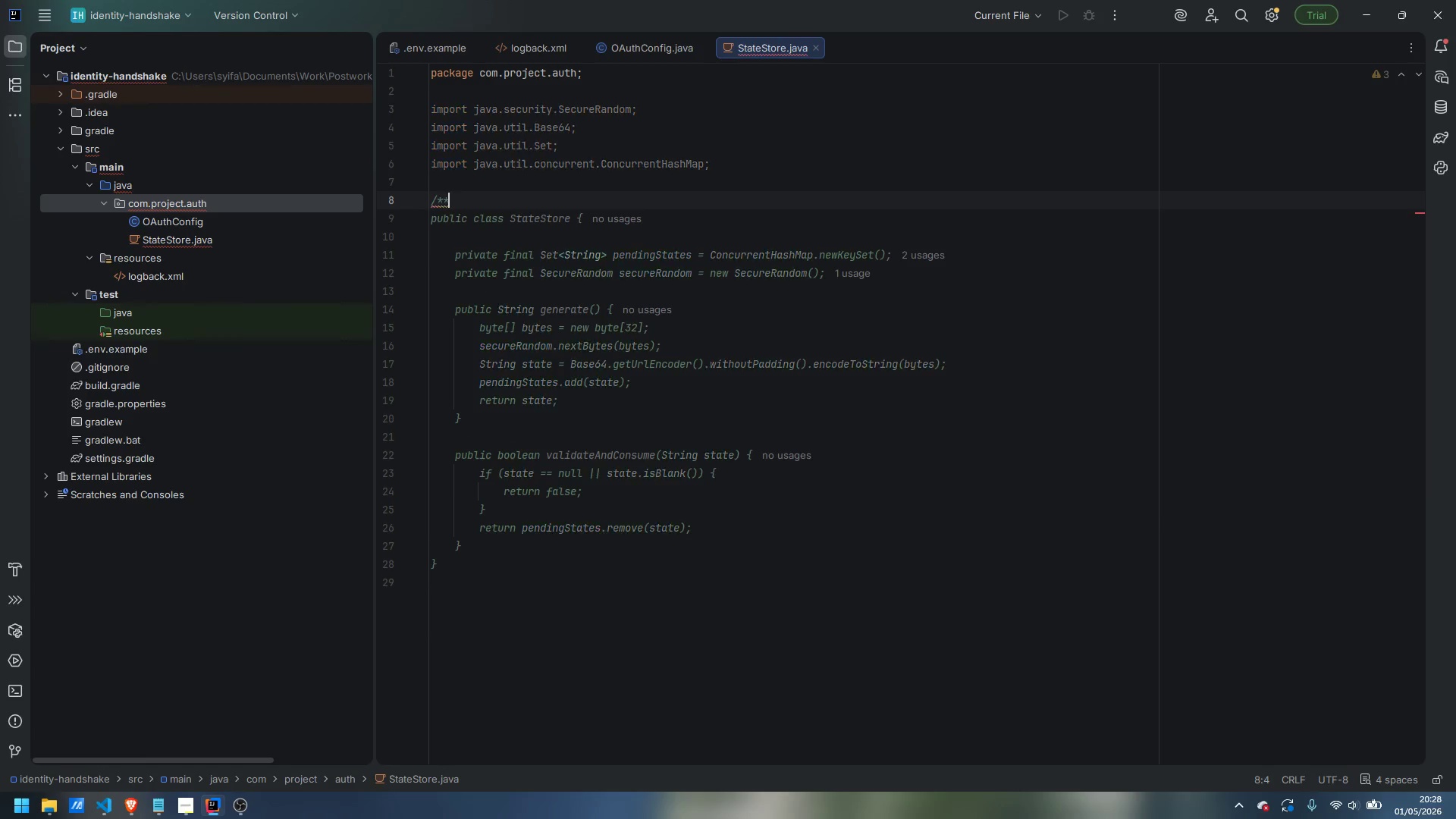 
key(Enter)
 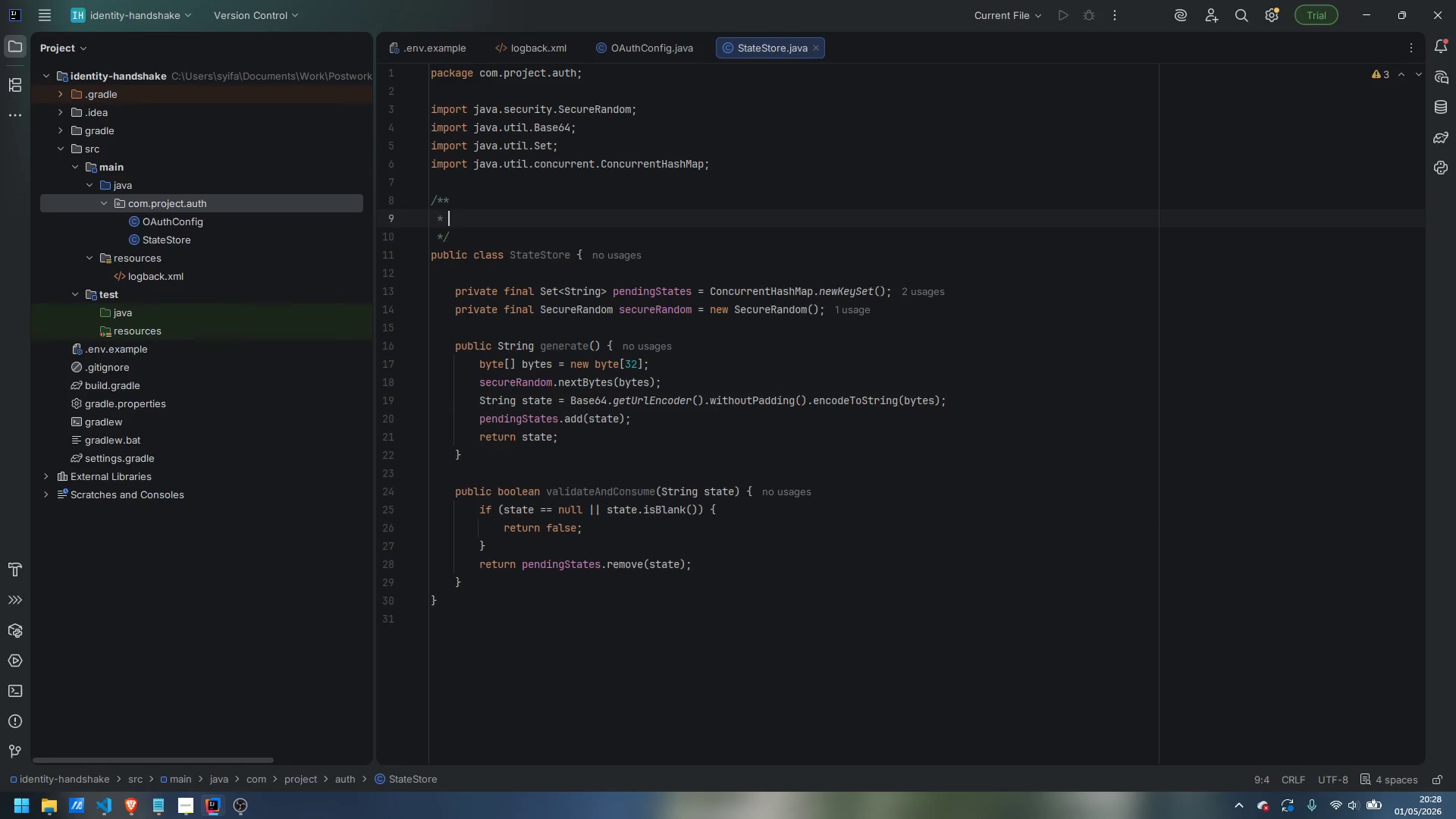 
type(CSRF protection: generates and validates one-time t)
key(Backspace)
type(state tokens for OAuth flows.)
 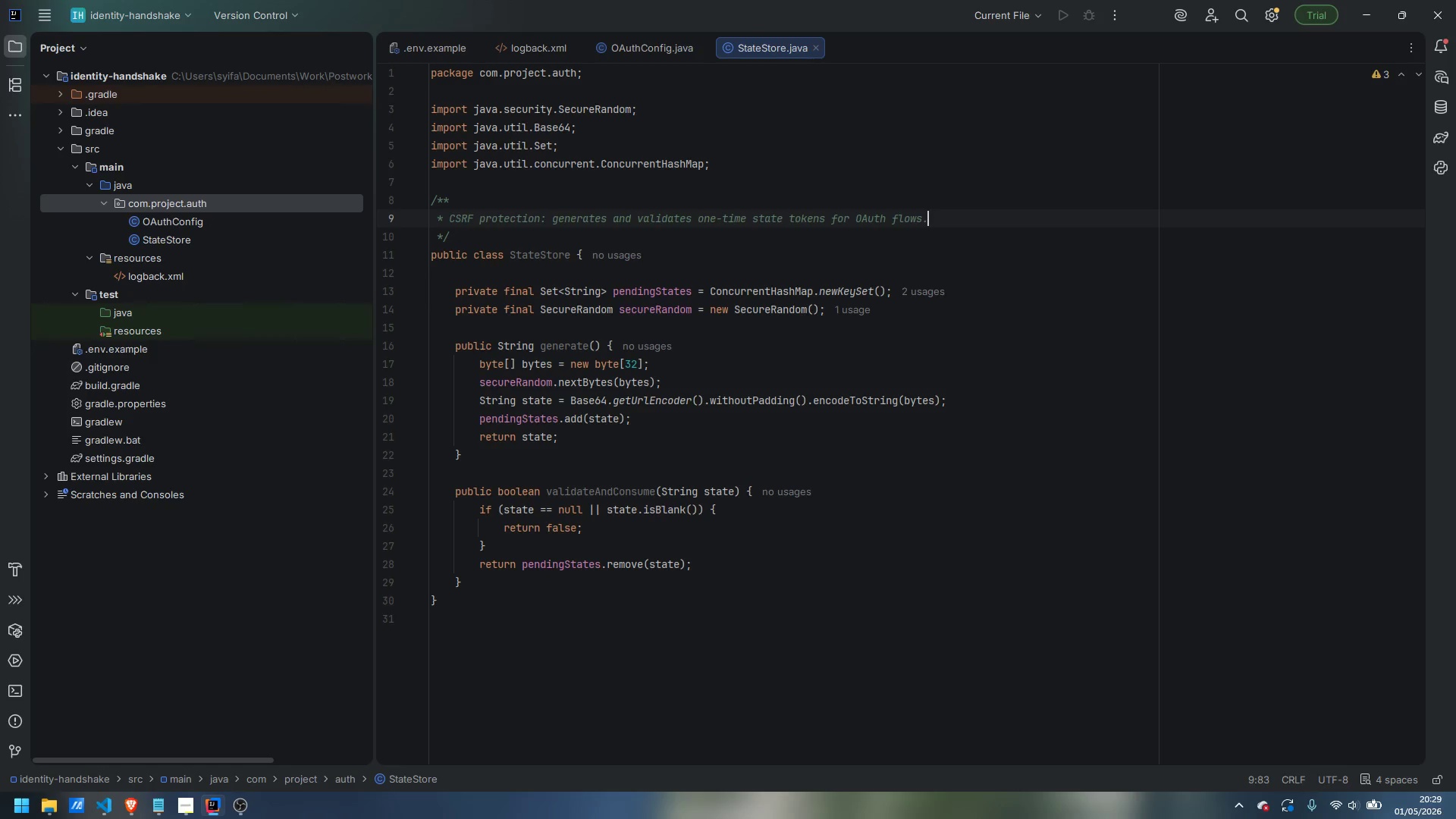 
mouse_move([576, 372])
 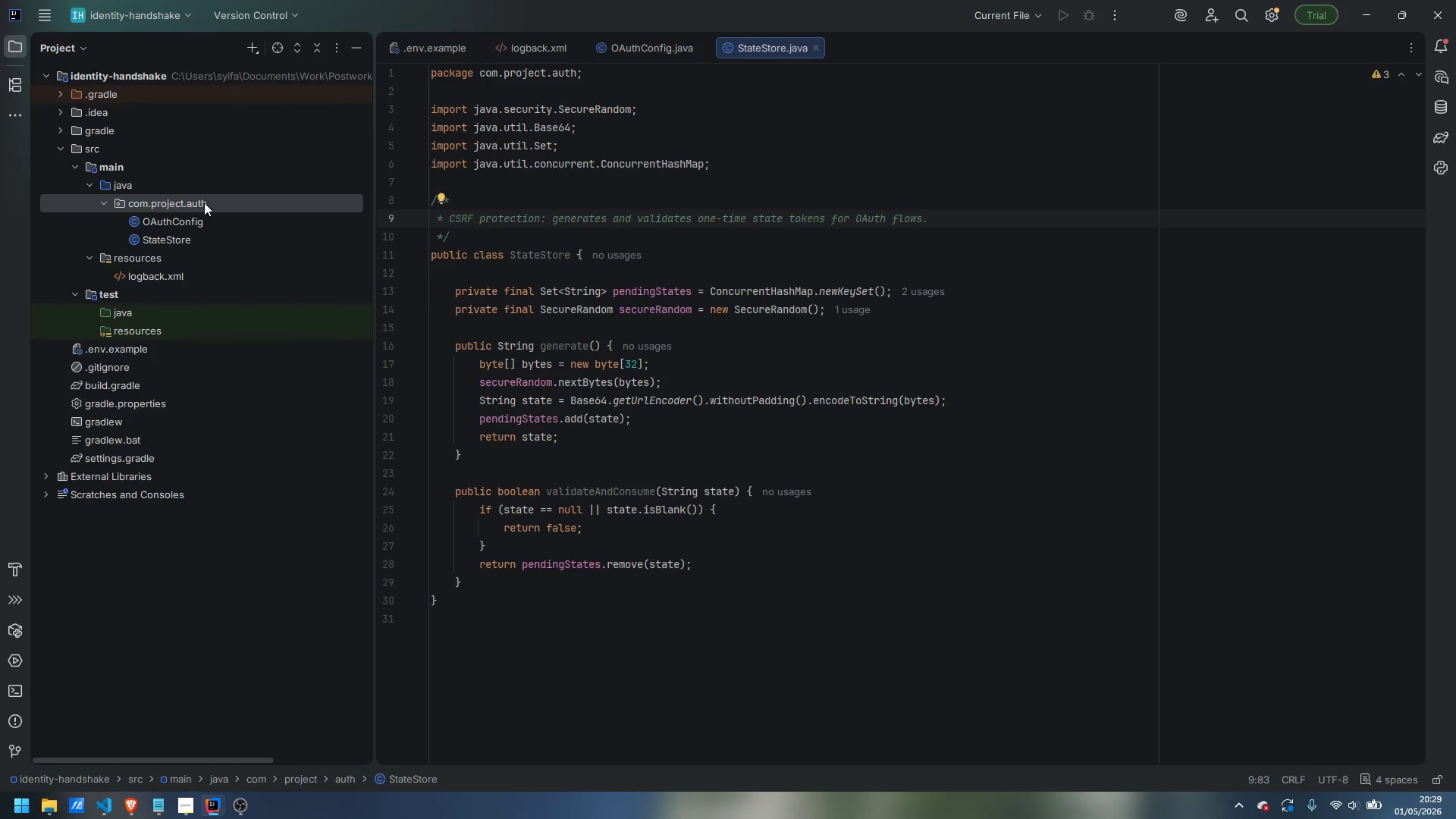 
right_click([203, 201])
 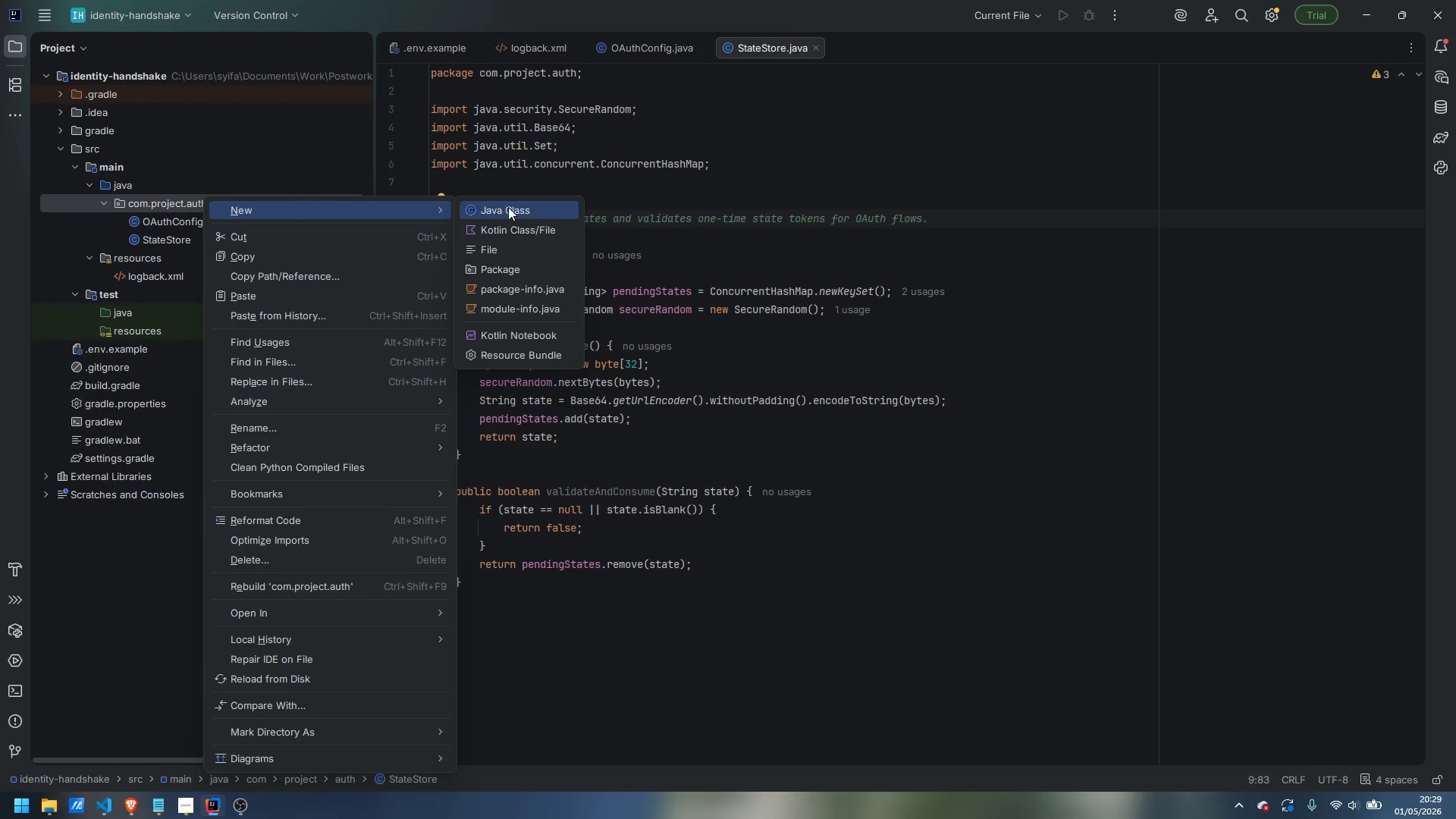 
left_click([512, 207])
 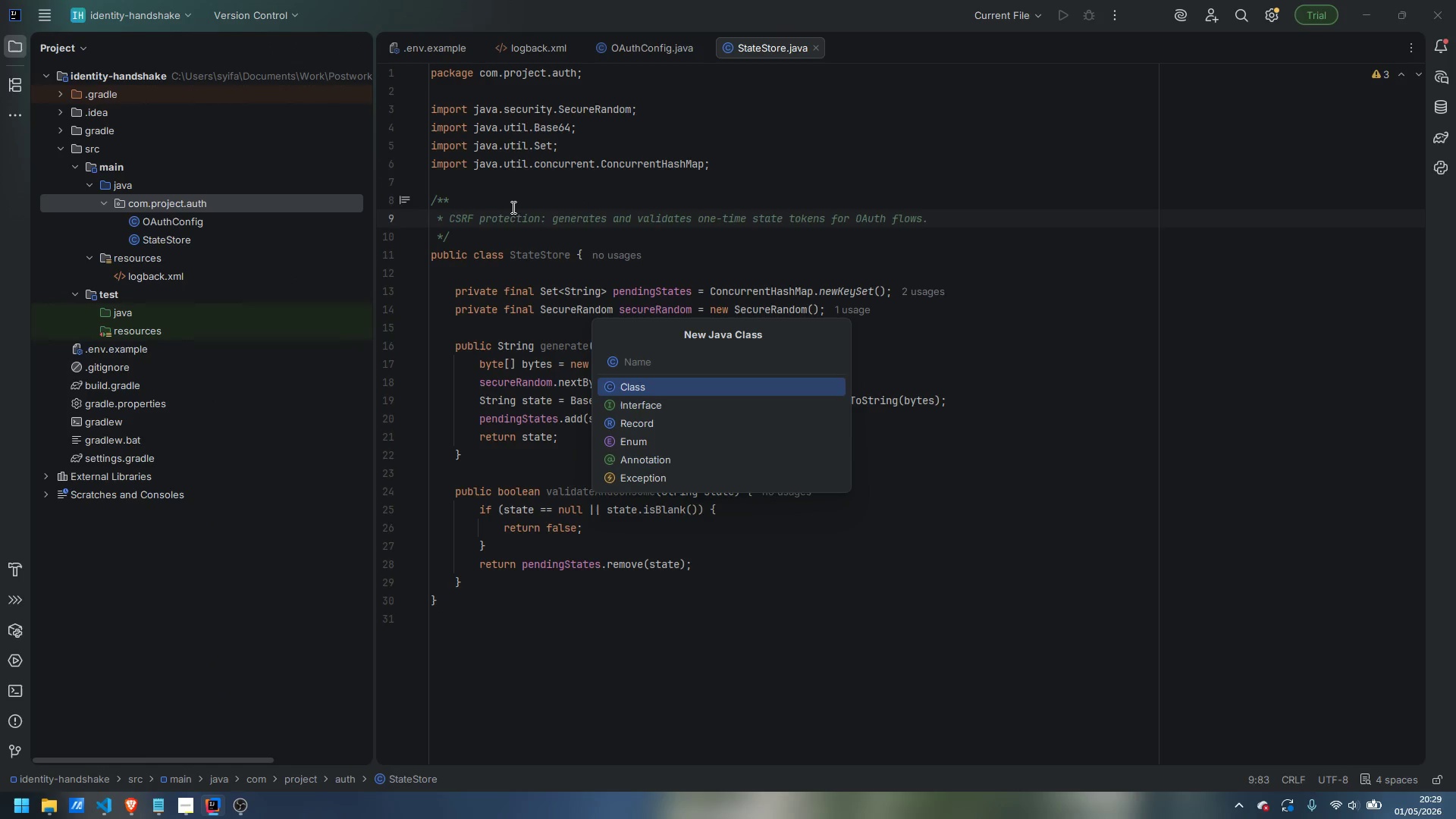 
type(TokenResponse)
 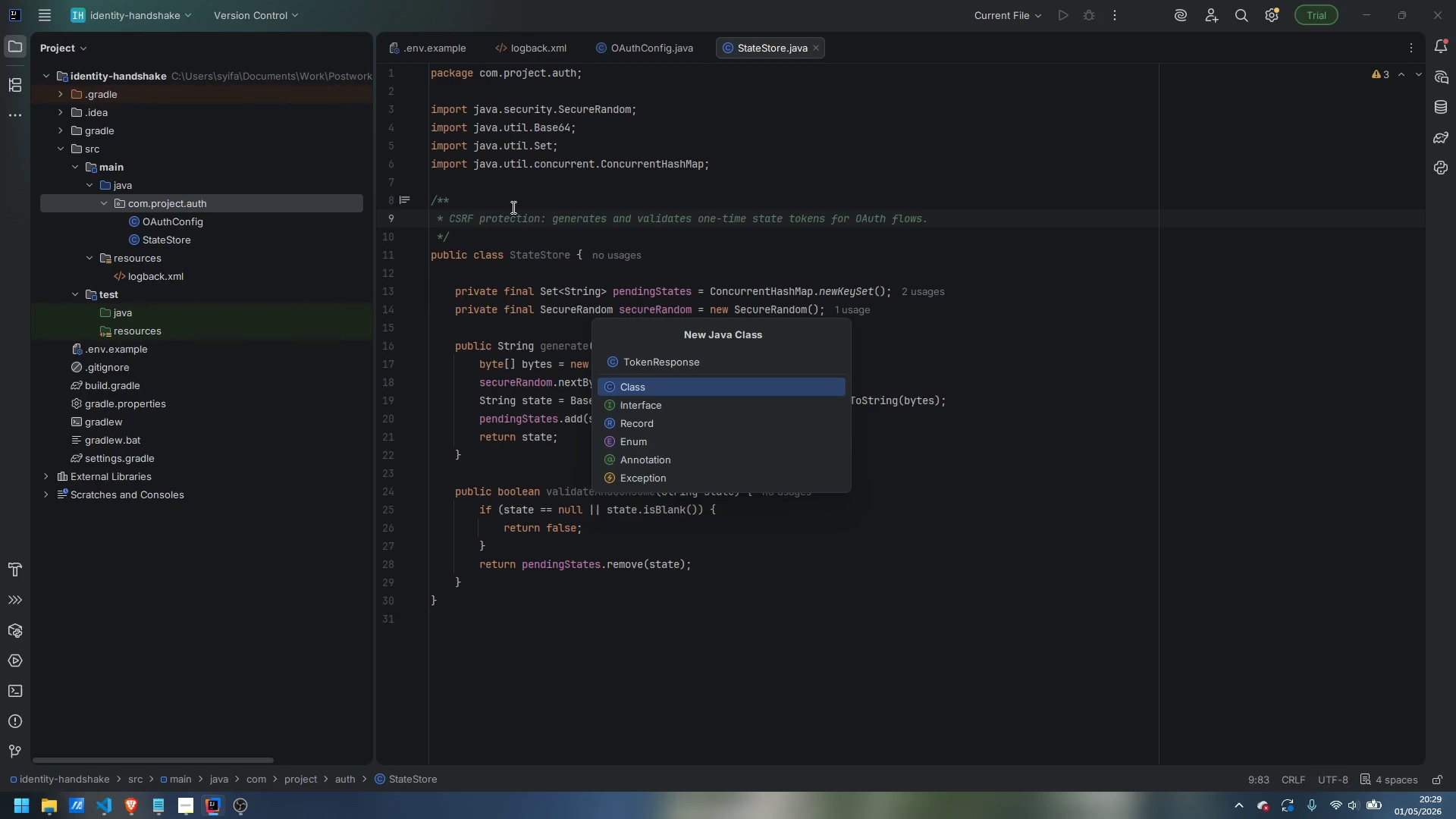 
wait(7.67)
 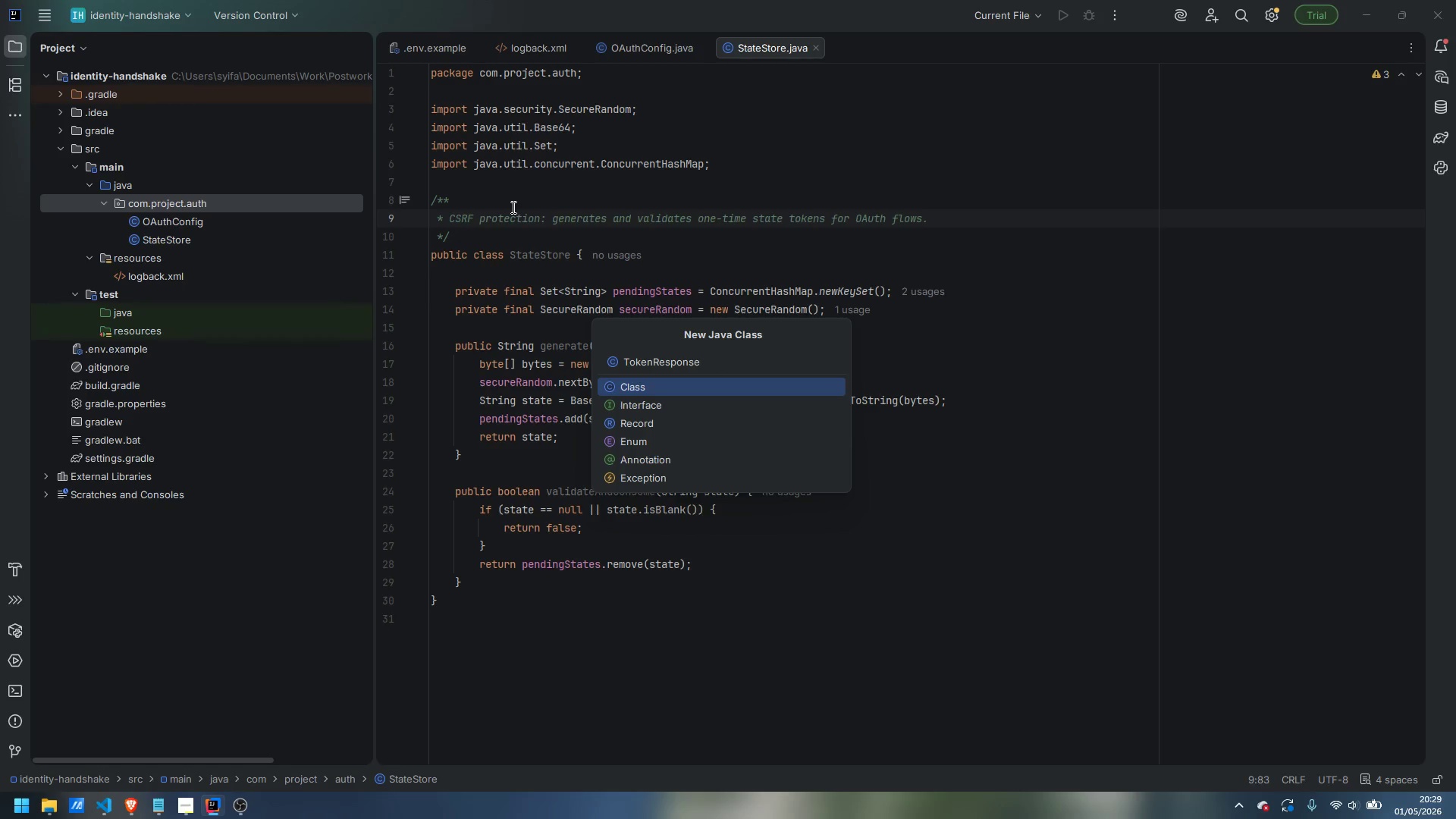 
key(Enter)
 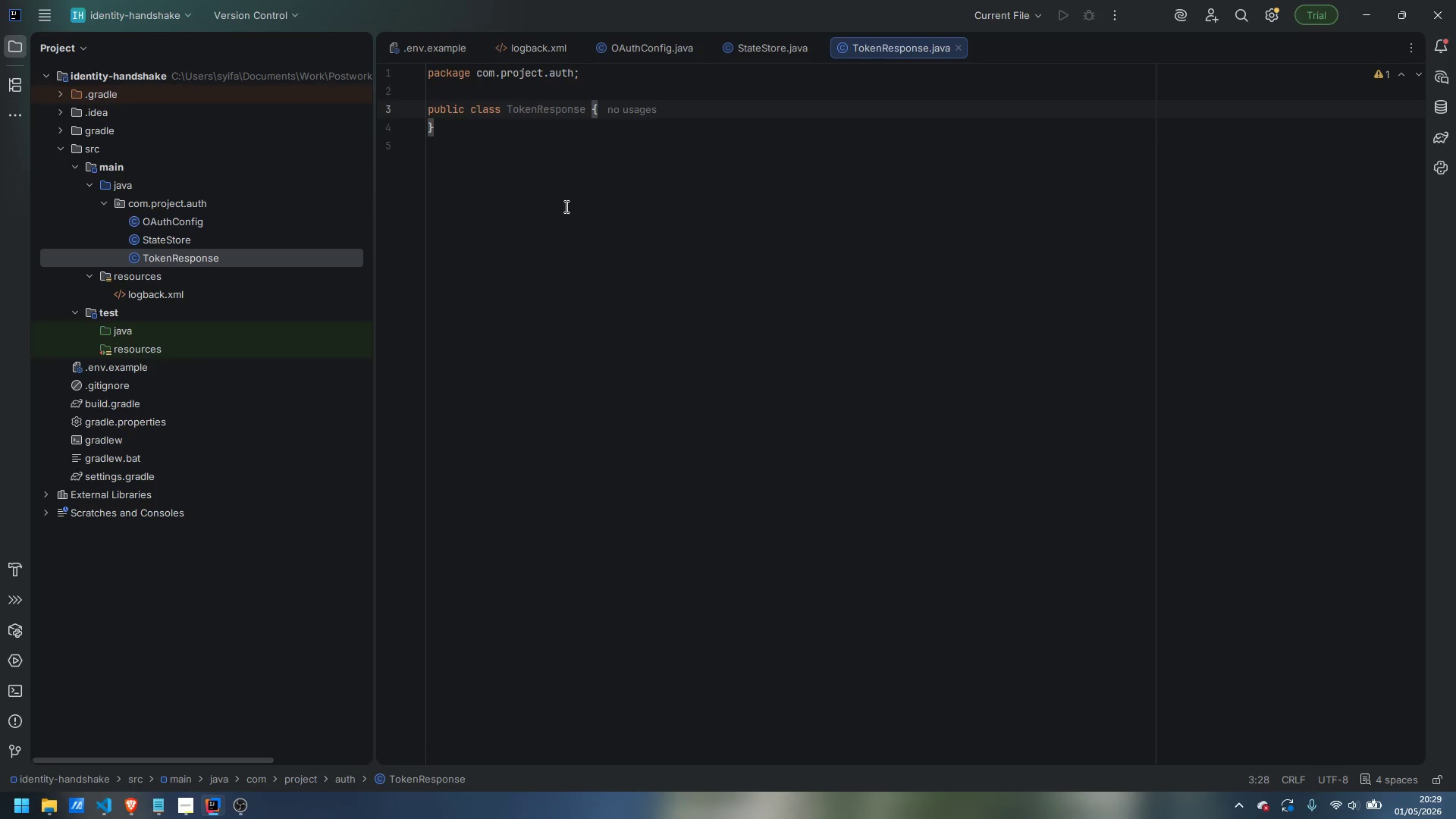 
wait(5.86)
 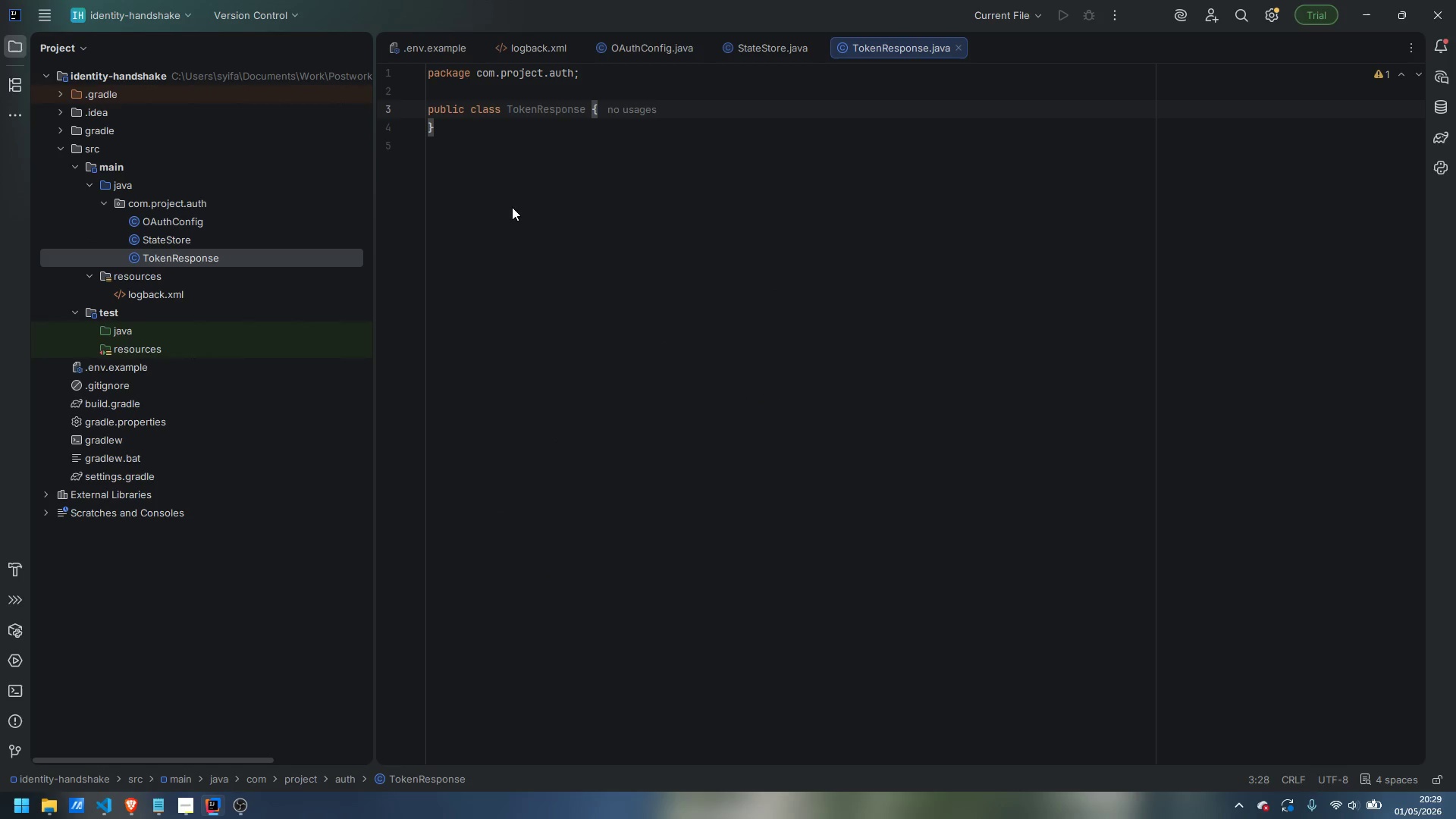 
key(ArrowUp)
 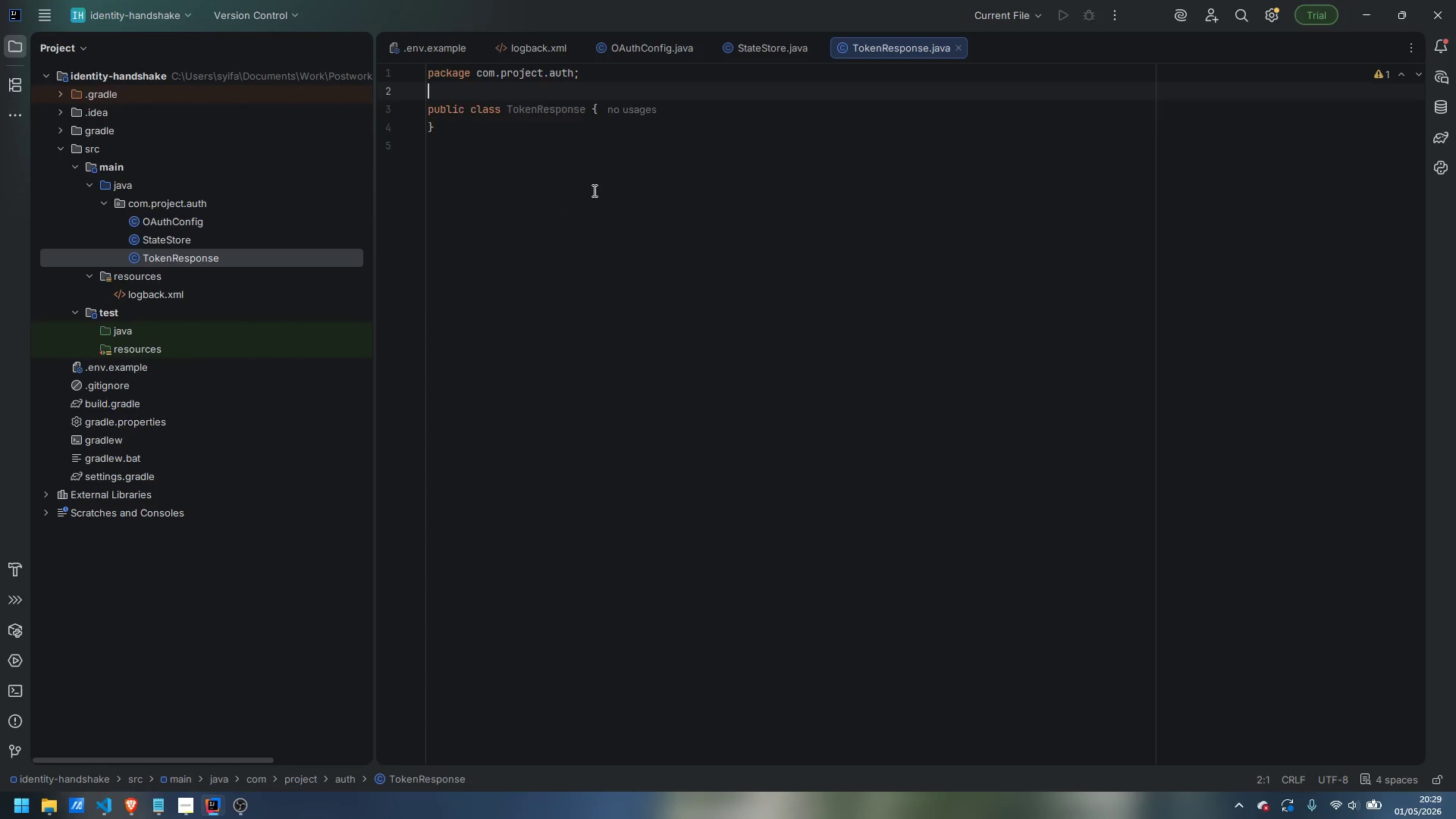 
key(Enter)
 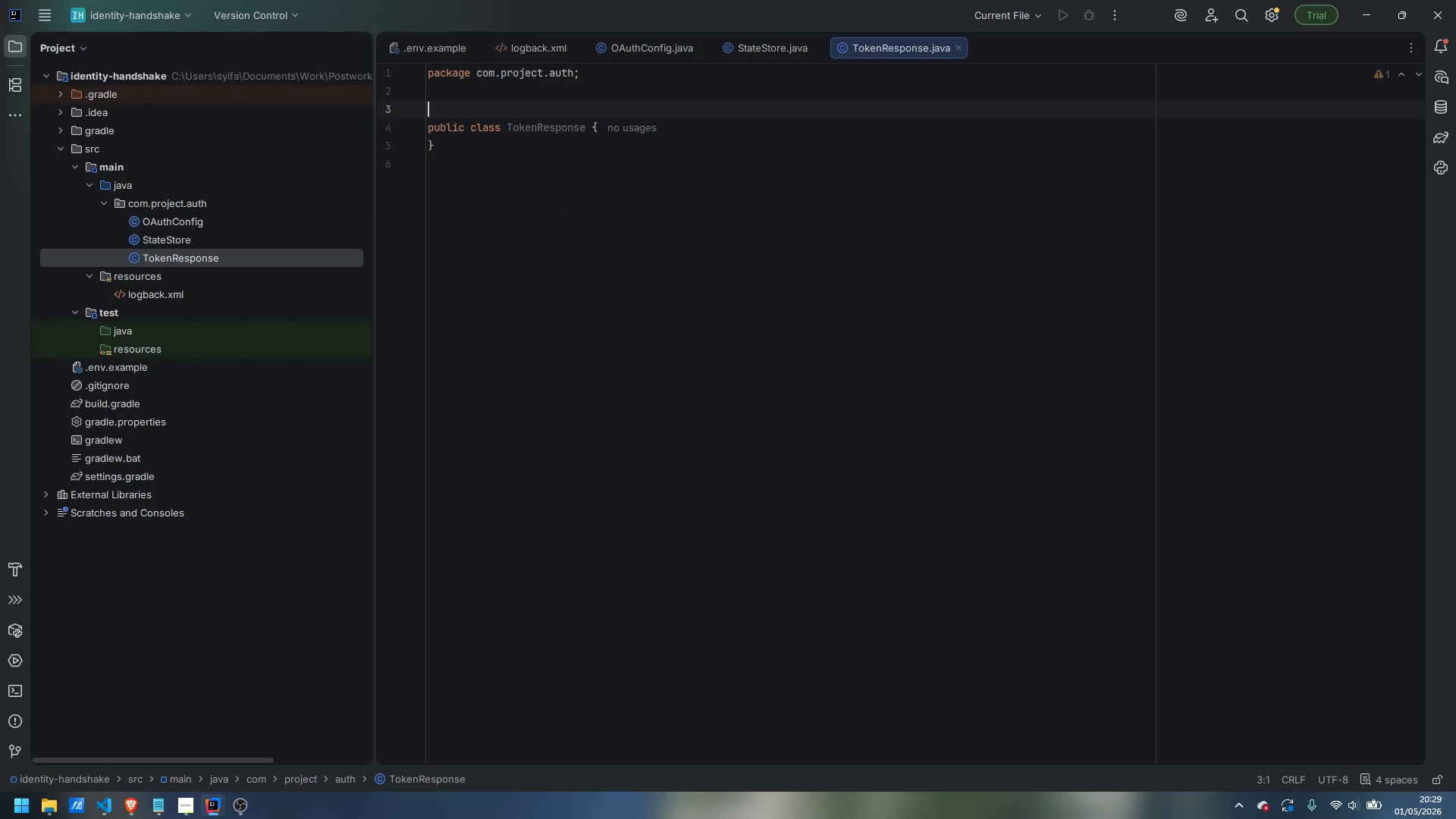 
type(@JsonIgnoreProperties)
 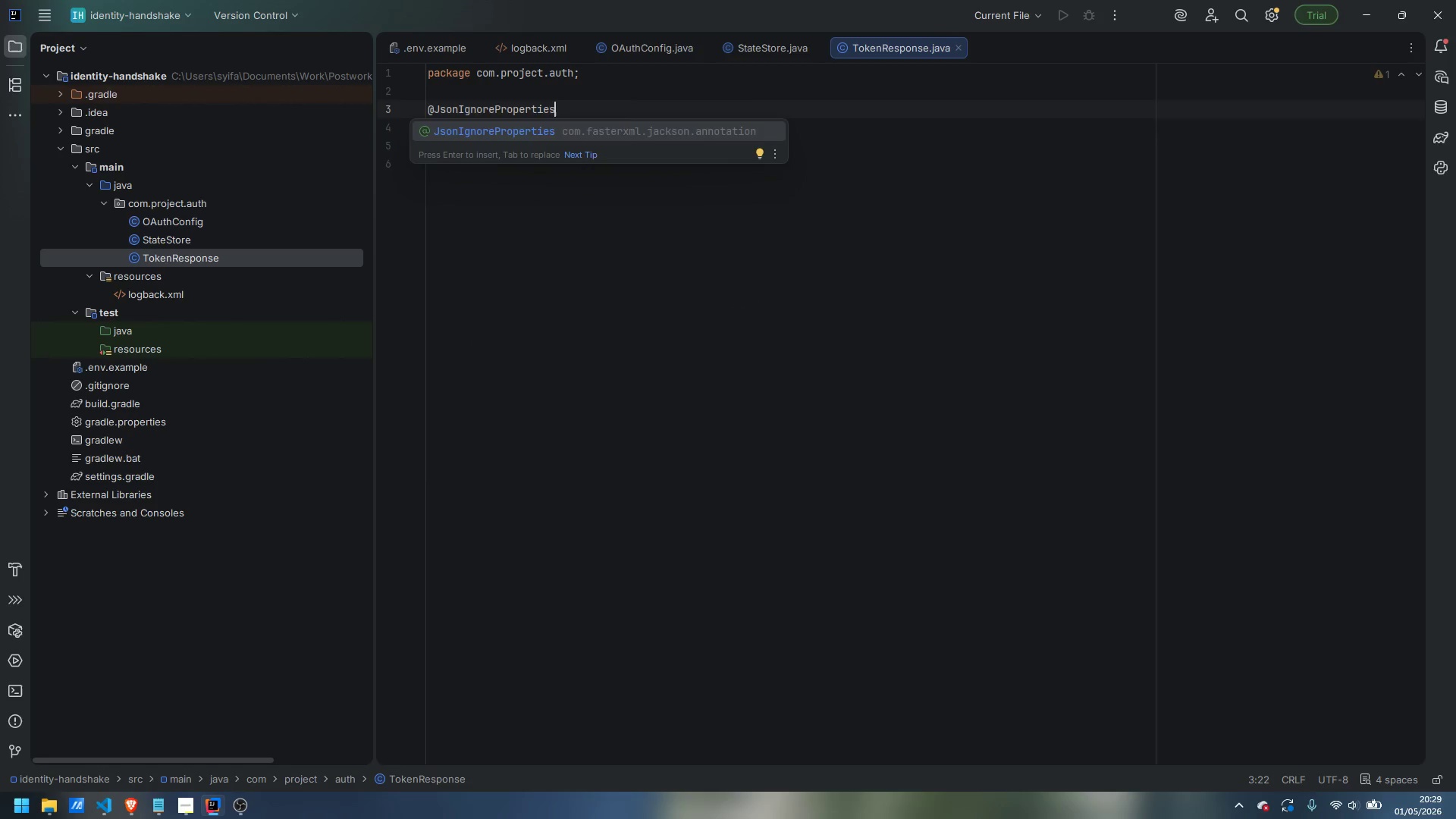 
key(Enter)
 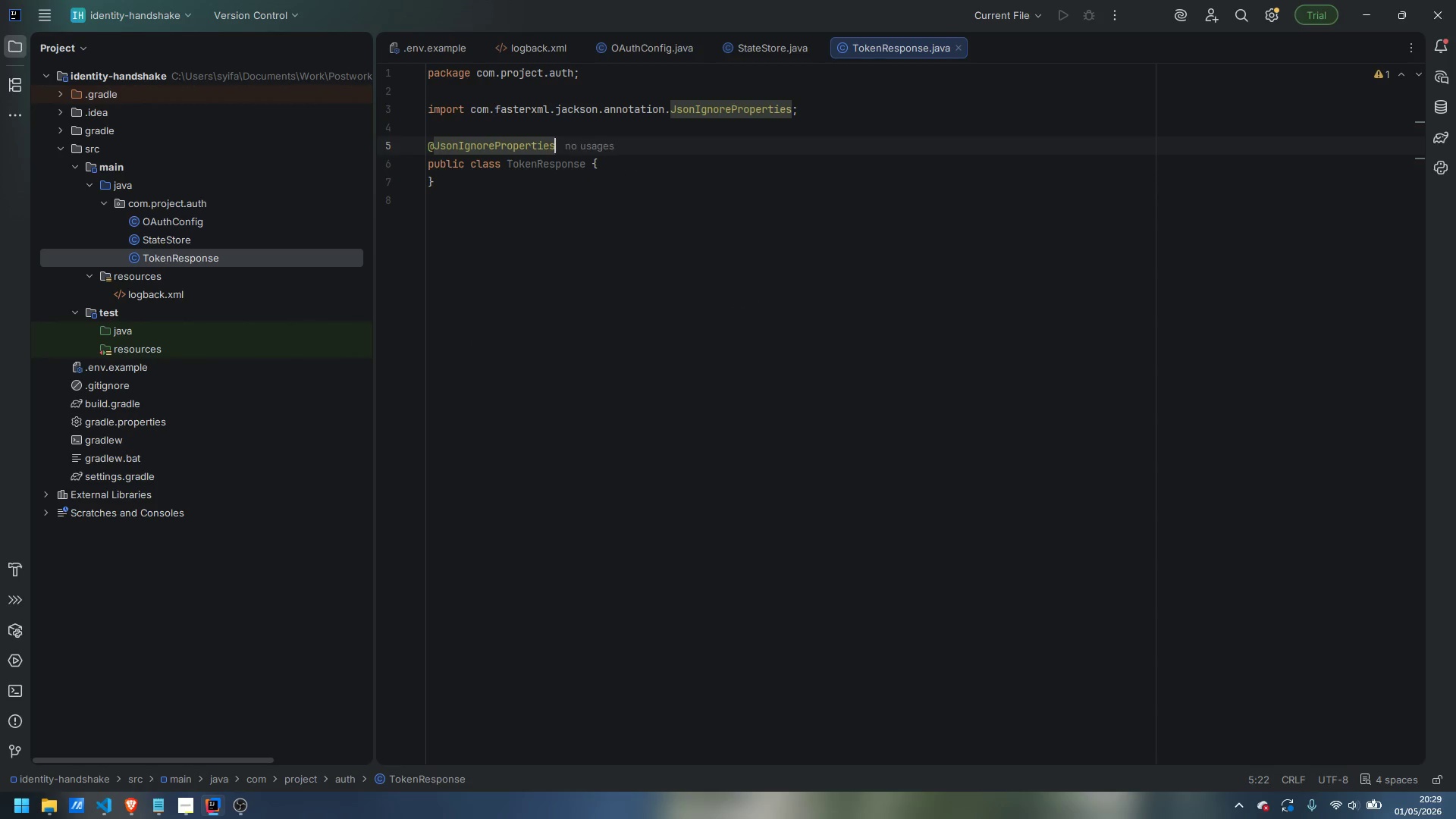 
type((ing)
key(Backspace)
key(Backspace)
type(gnoreUnknows)
key(Backspace)
type(n = true)
 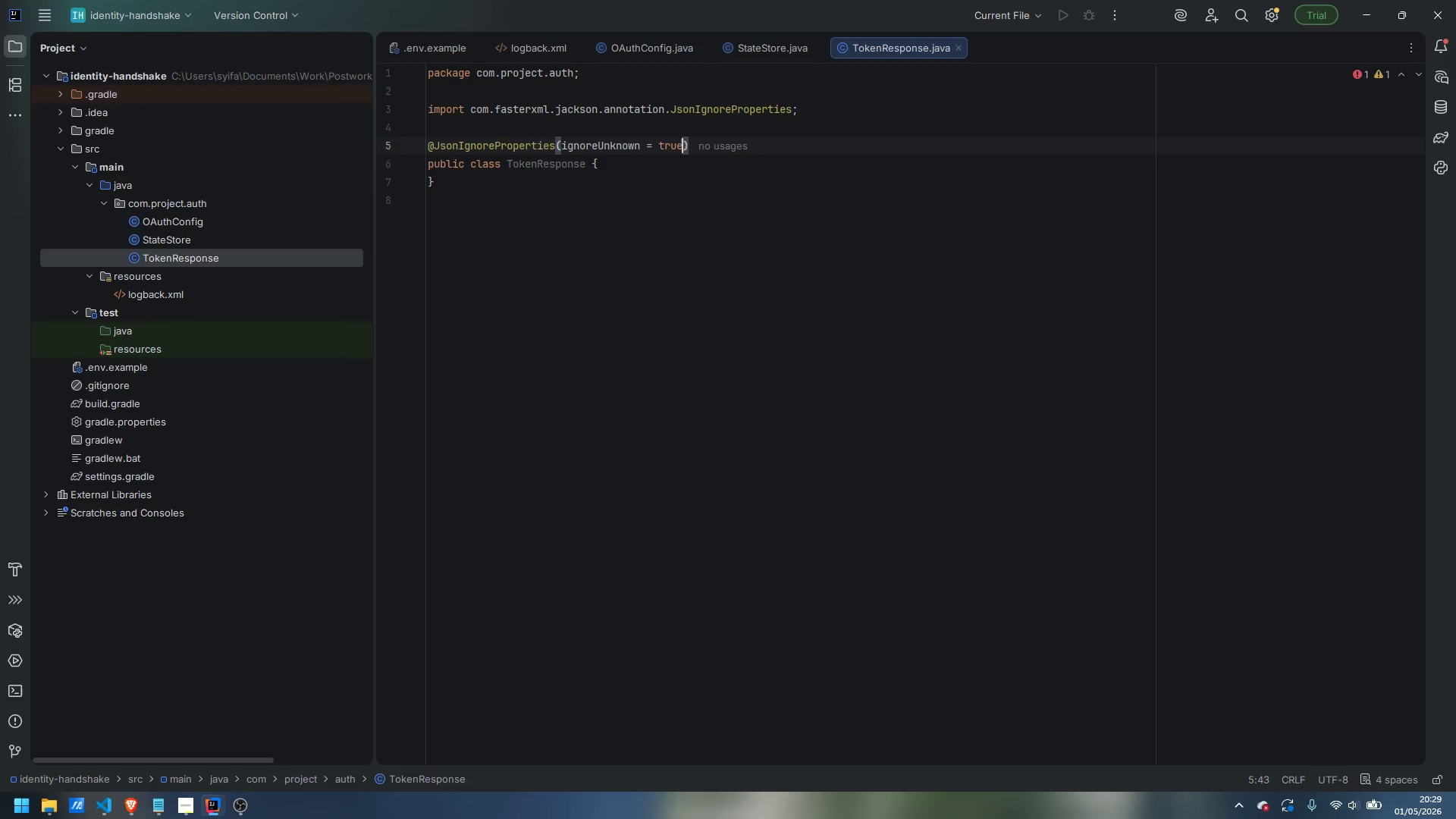 
key(ArrowDown)
 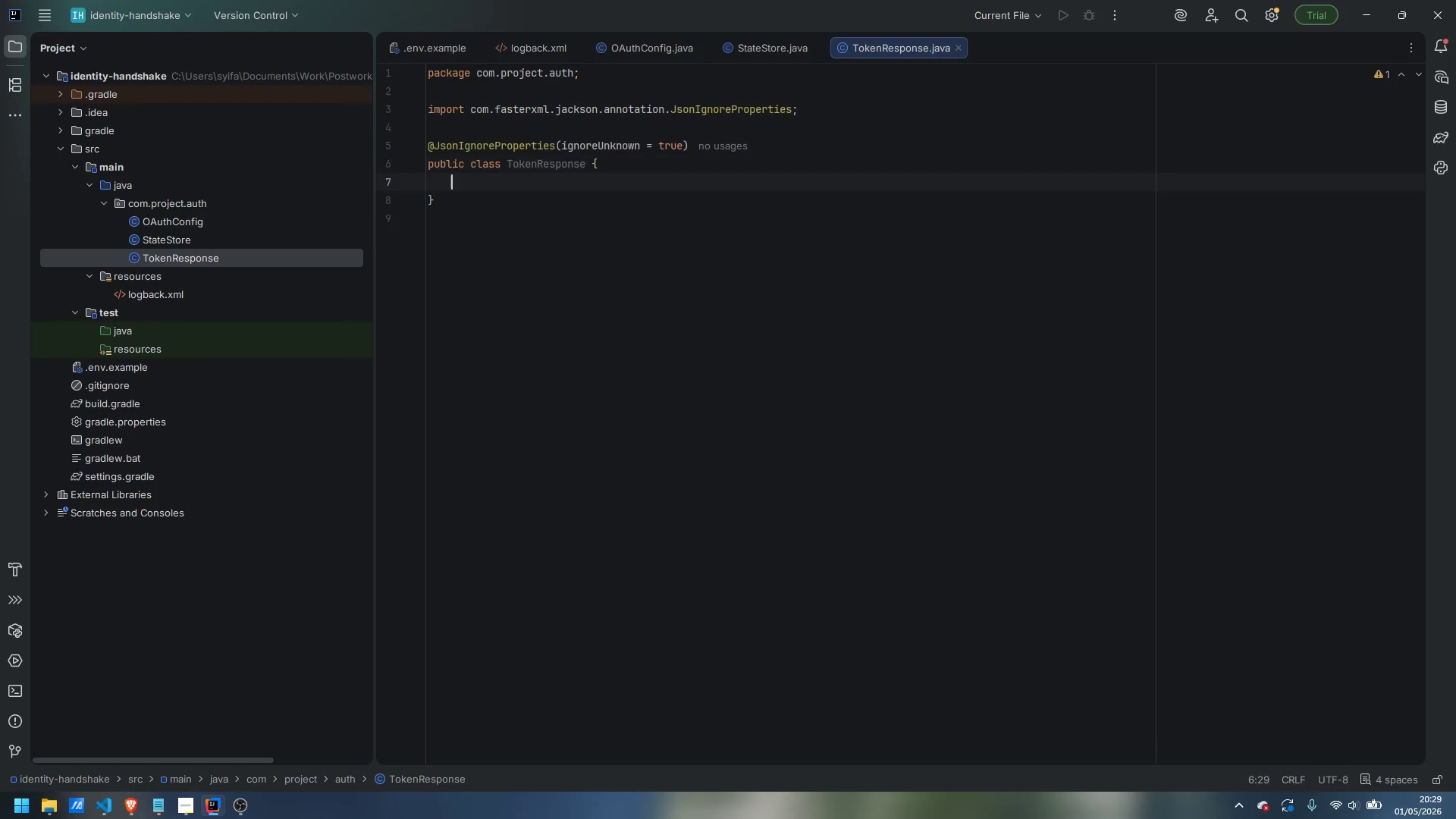 
key(Enter)
 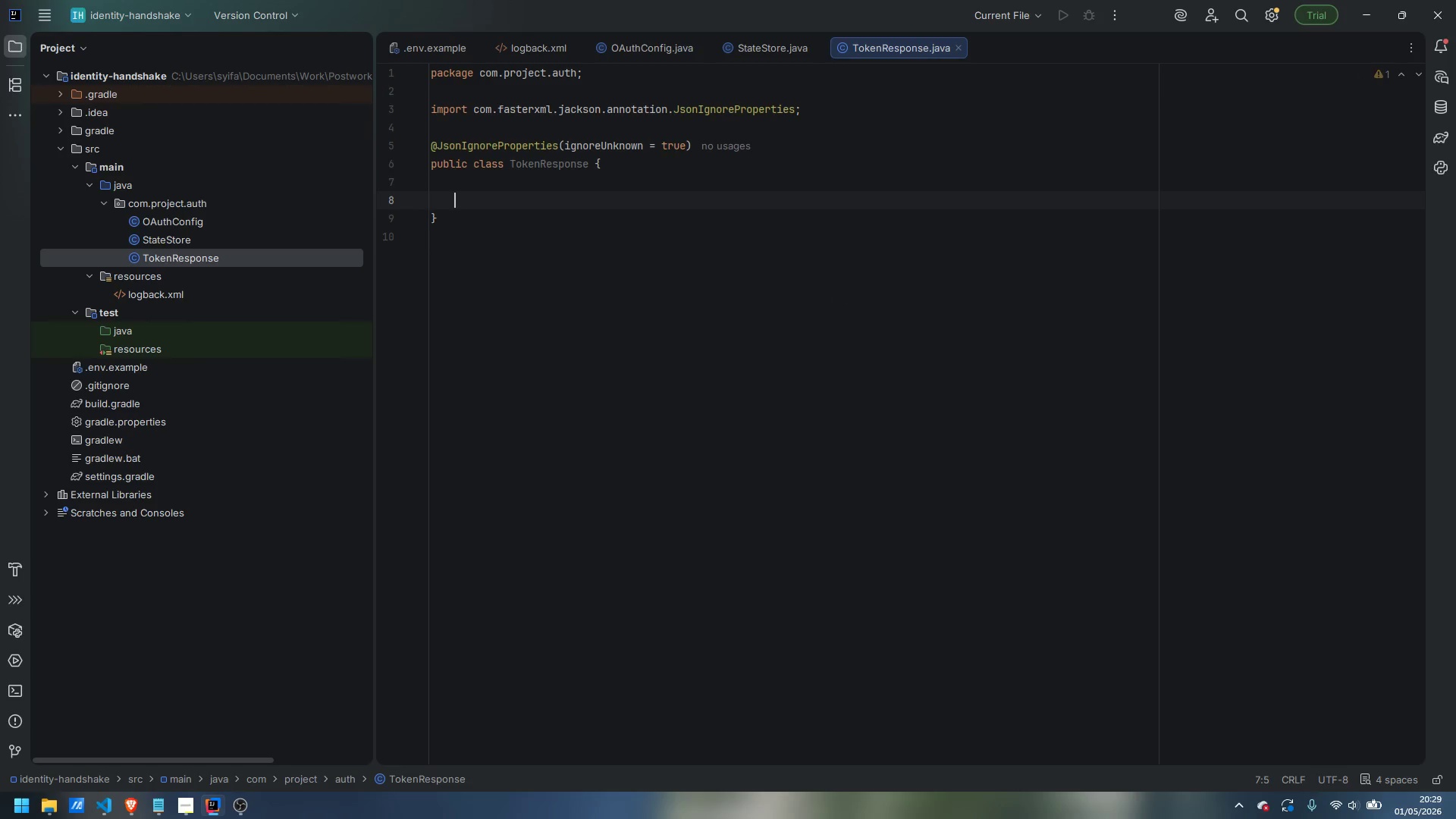 
key(Enter)
 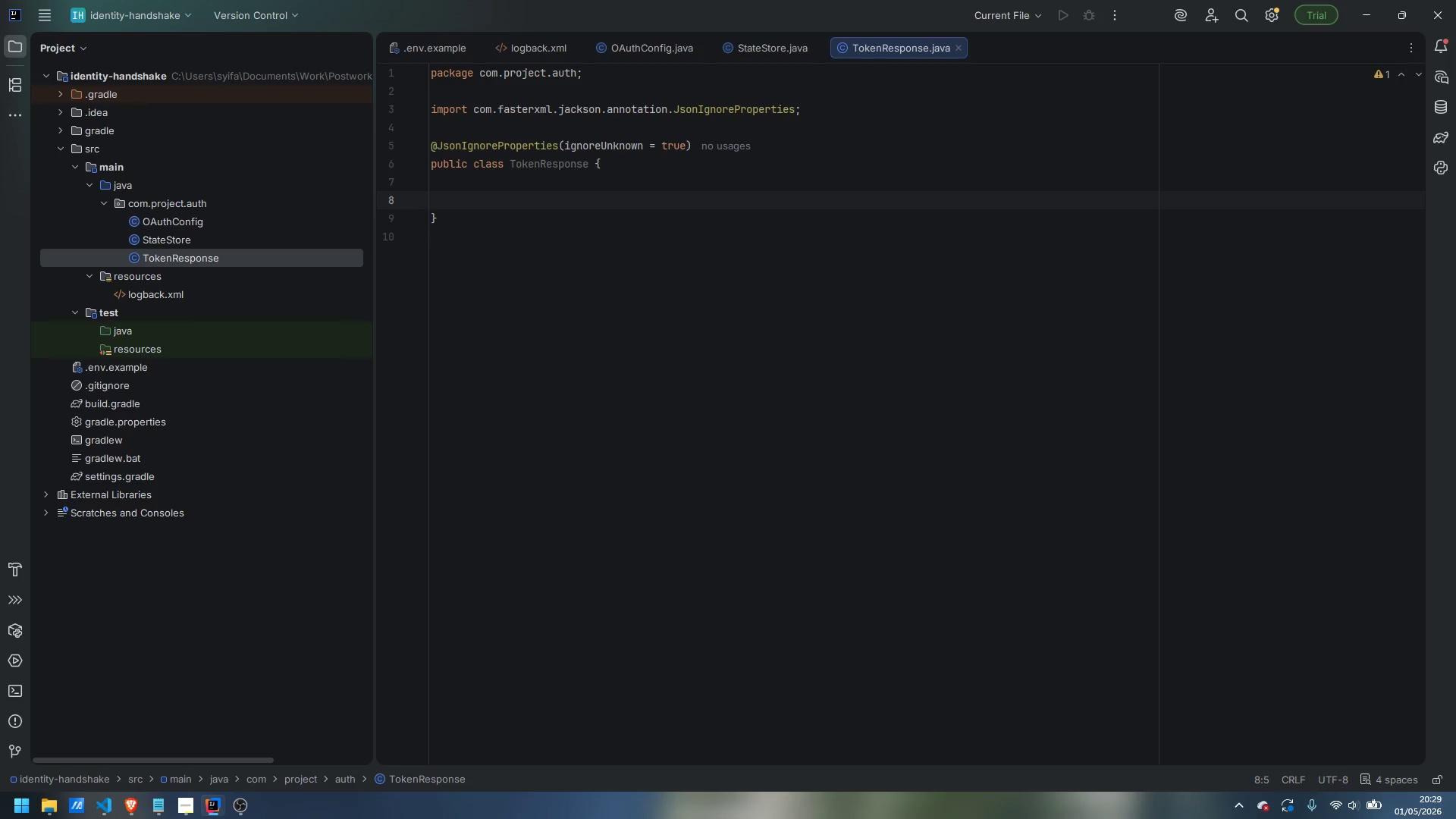 
type(@JsonProperty)
 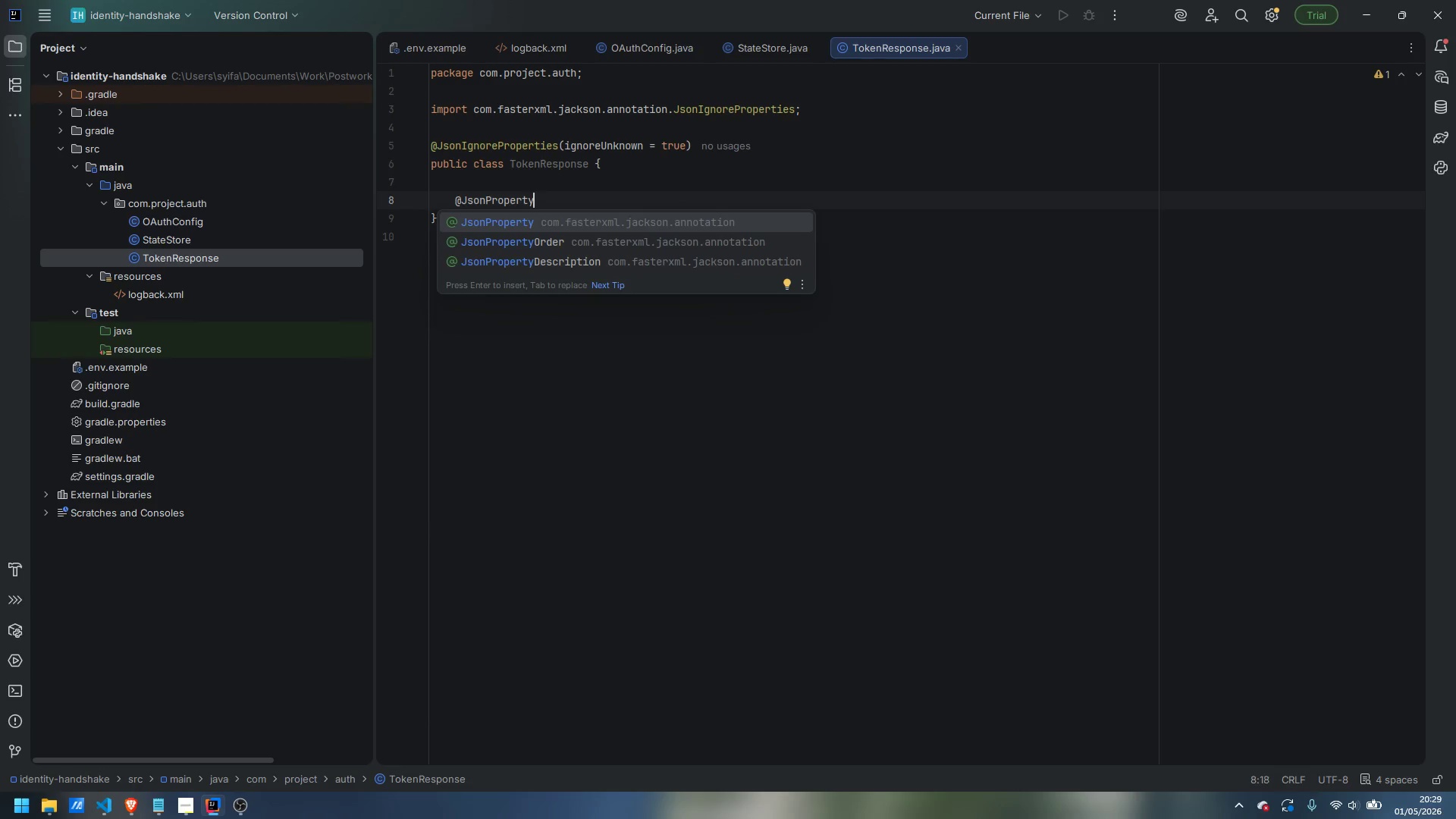 
key(Enter)
 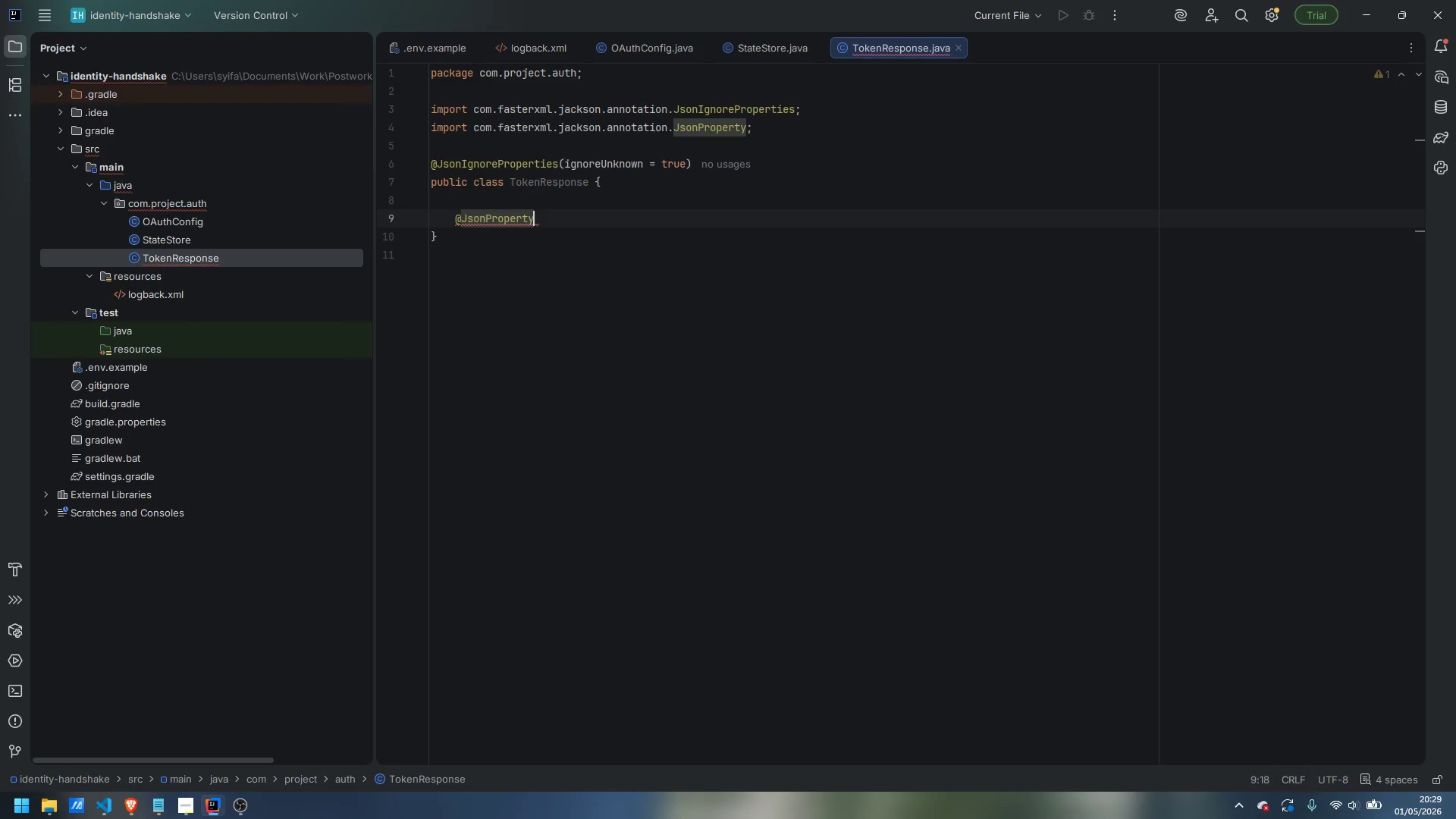 
type(("access_token)
 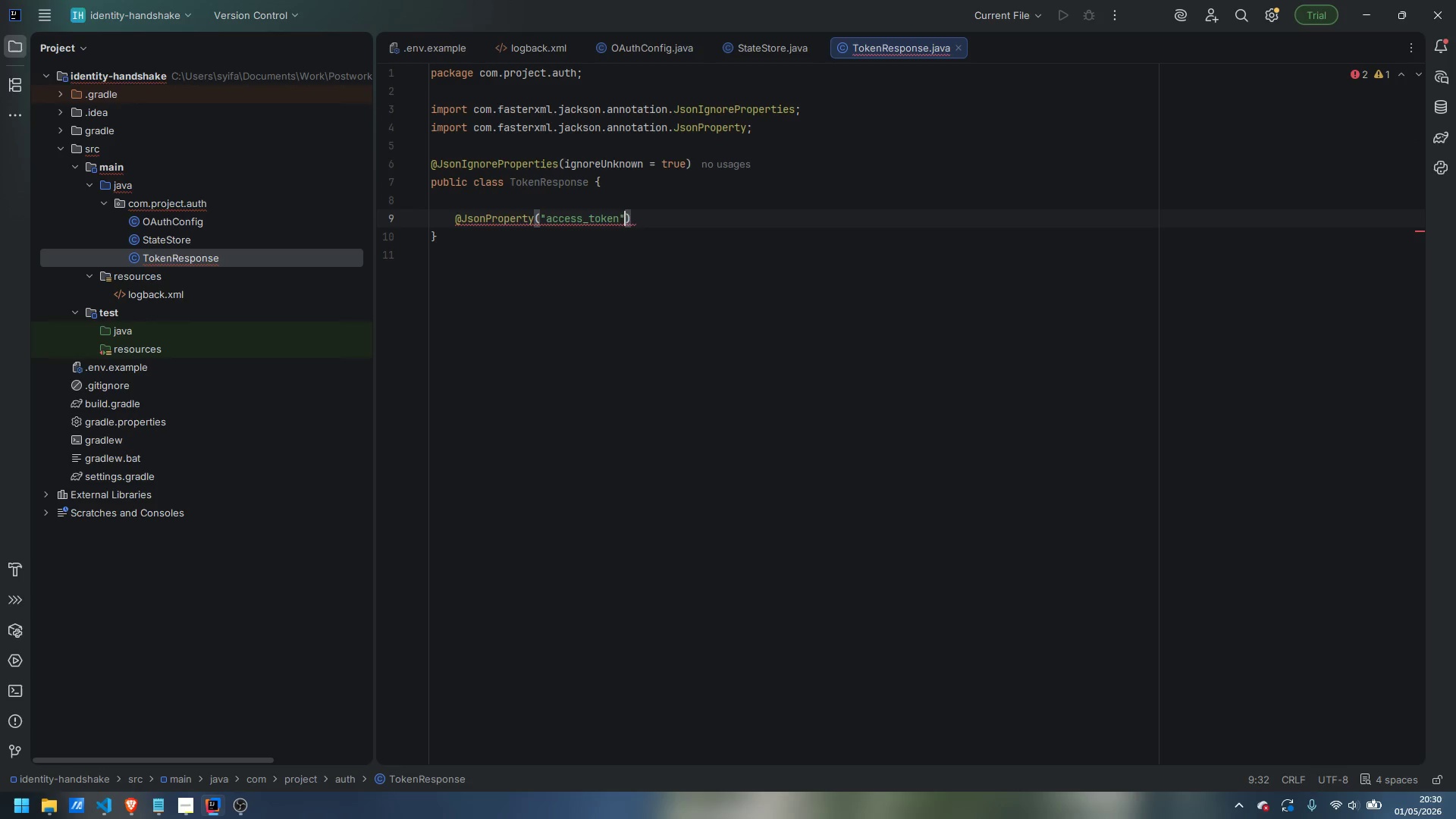 
key(ArrowRight)
 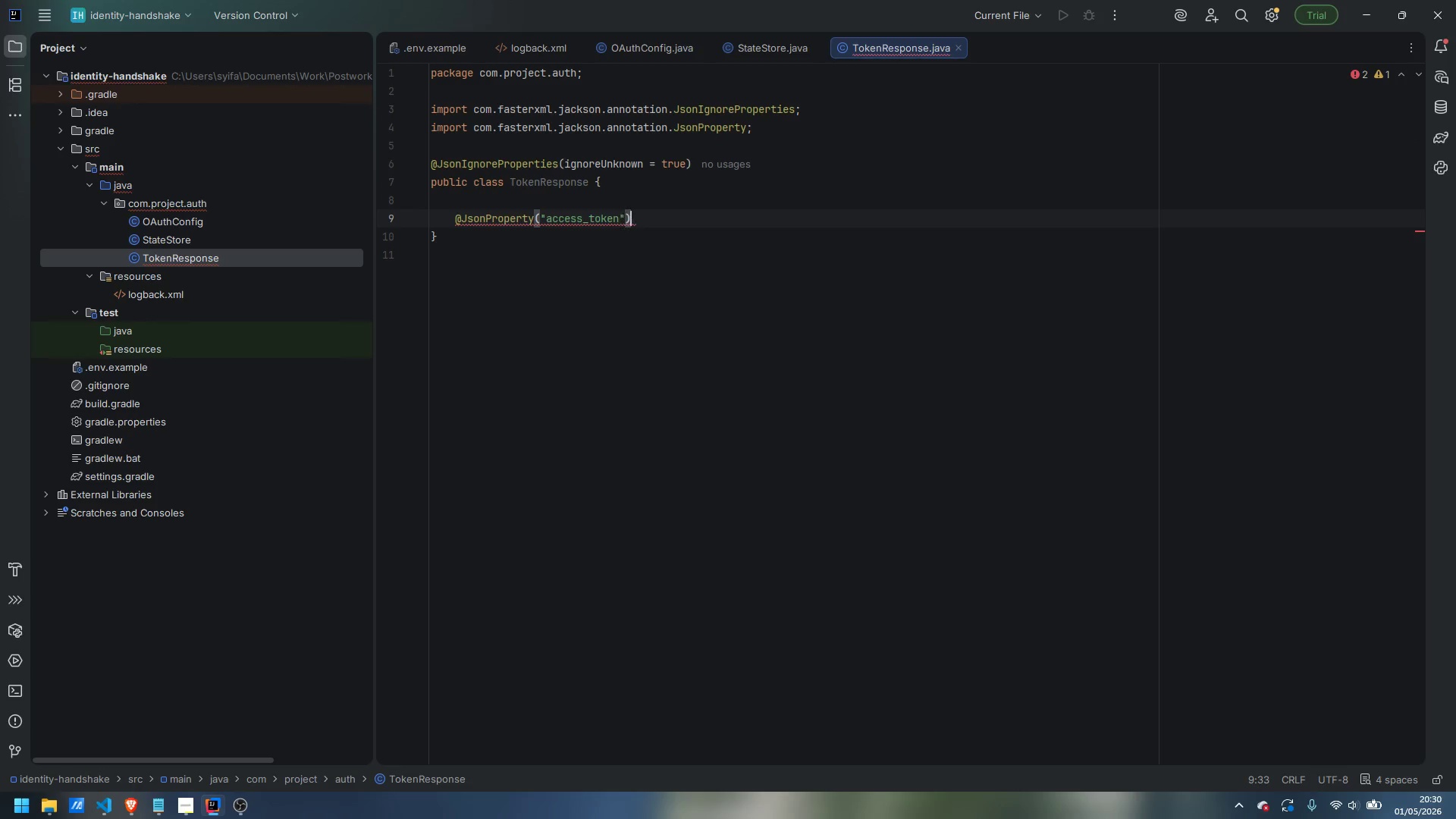 
key(ArrowRight)
 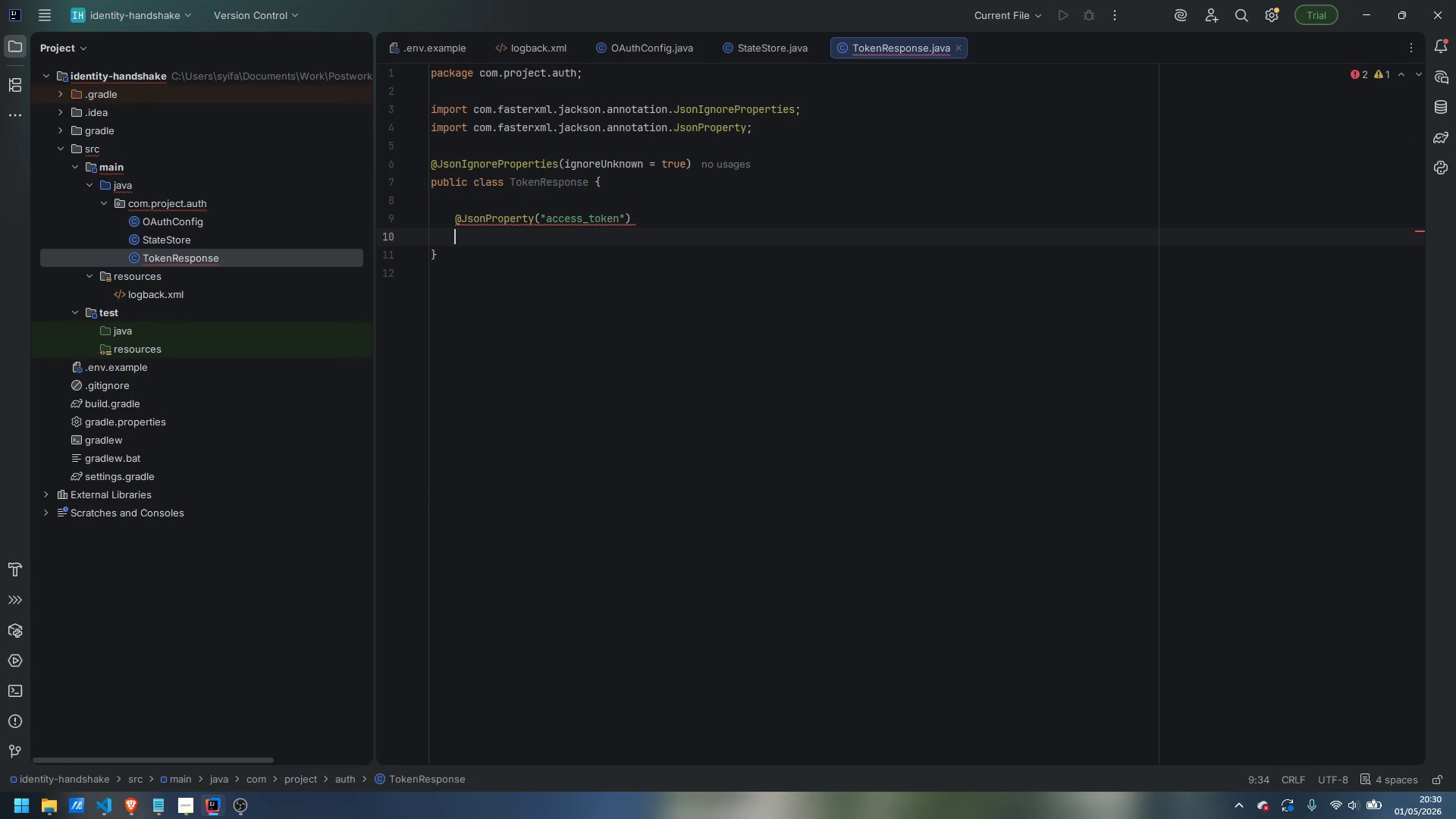 
key(Enter)
 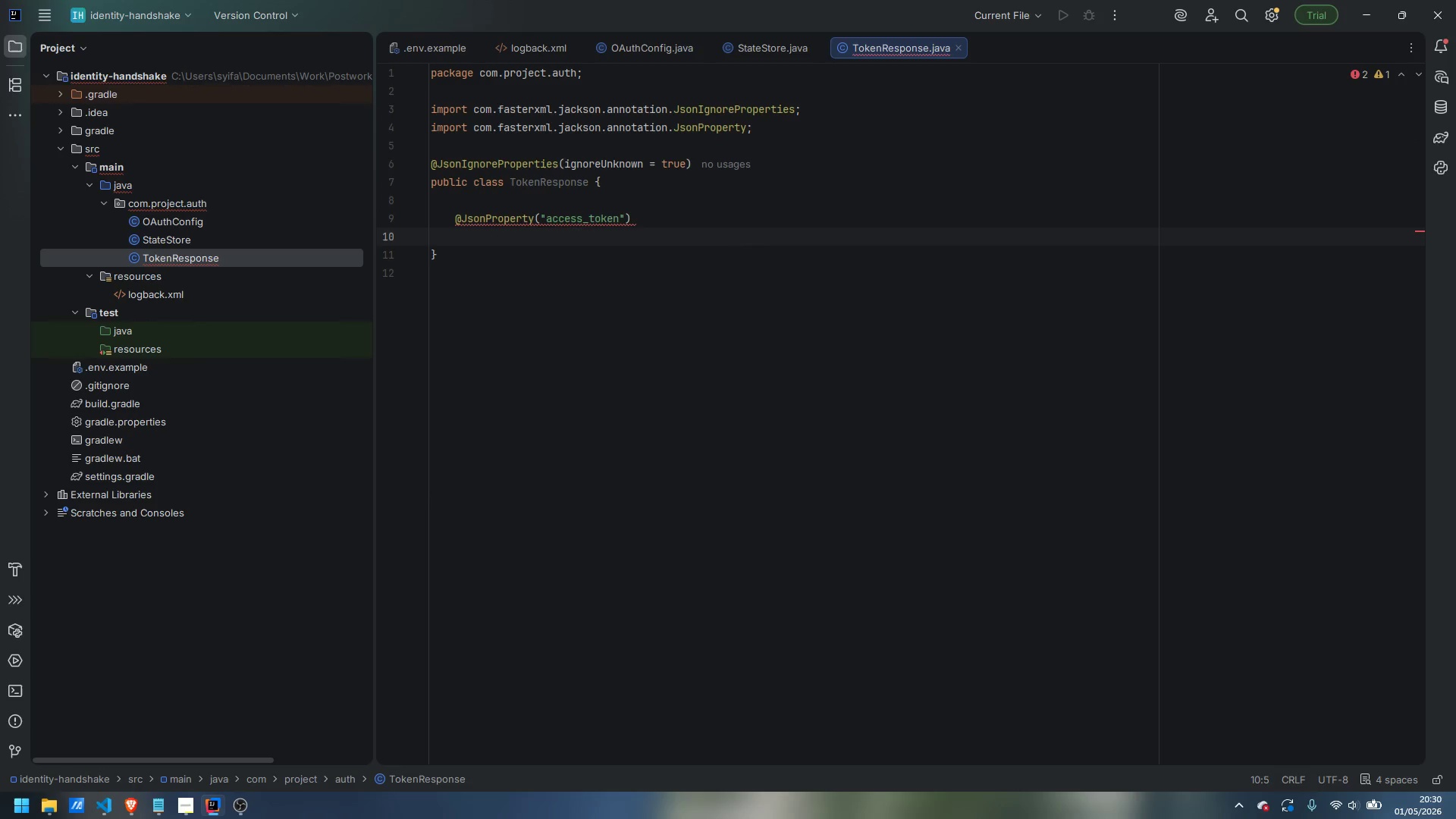 
type(private String accessToken;)
 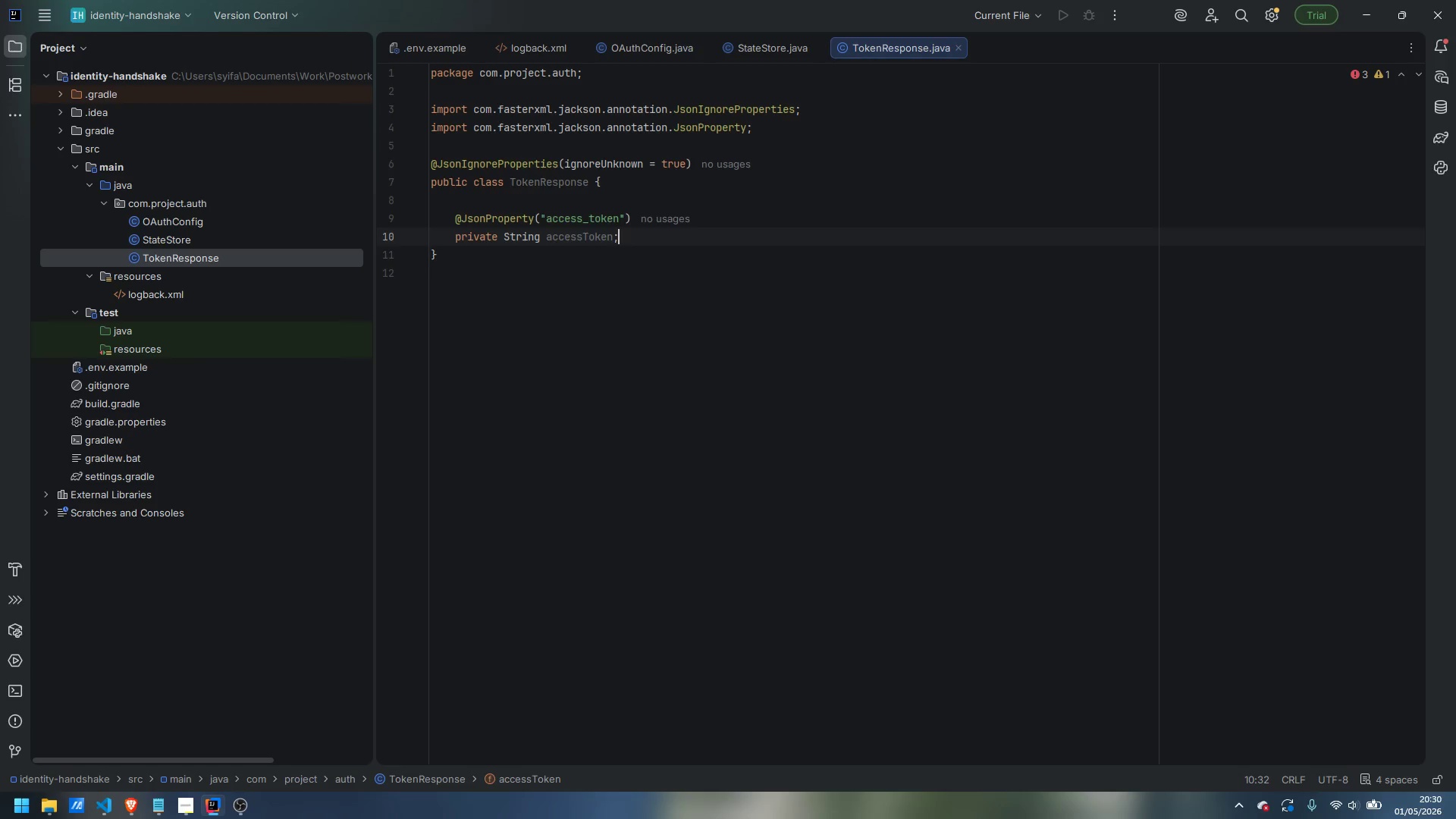 
key(Enter)
 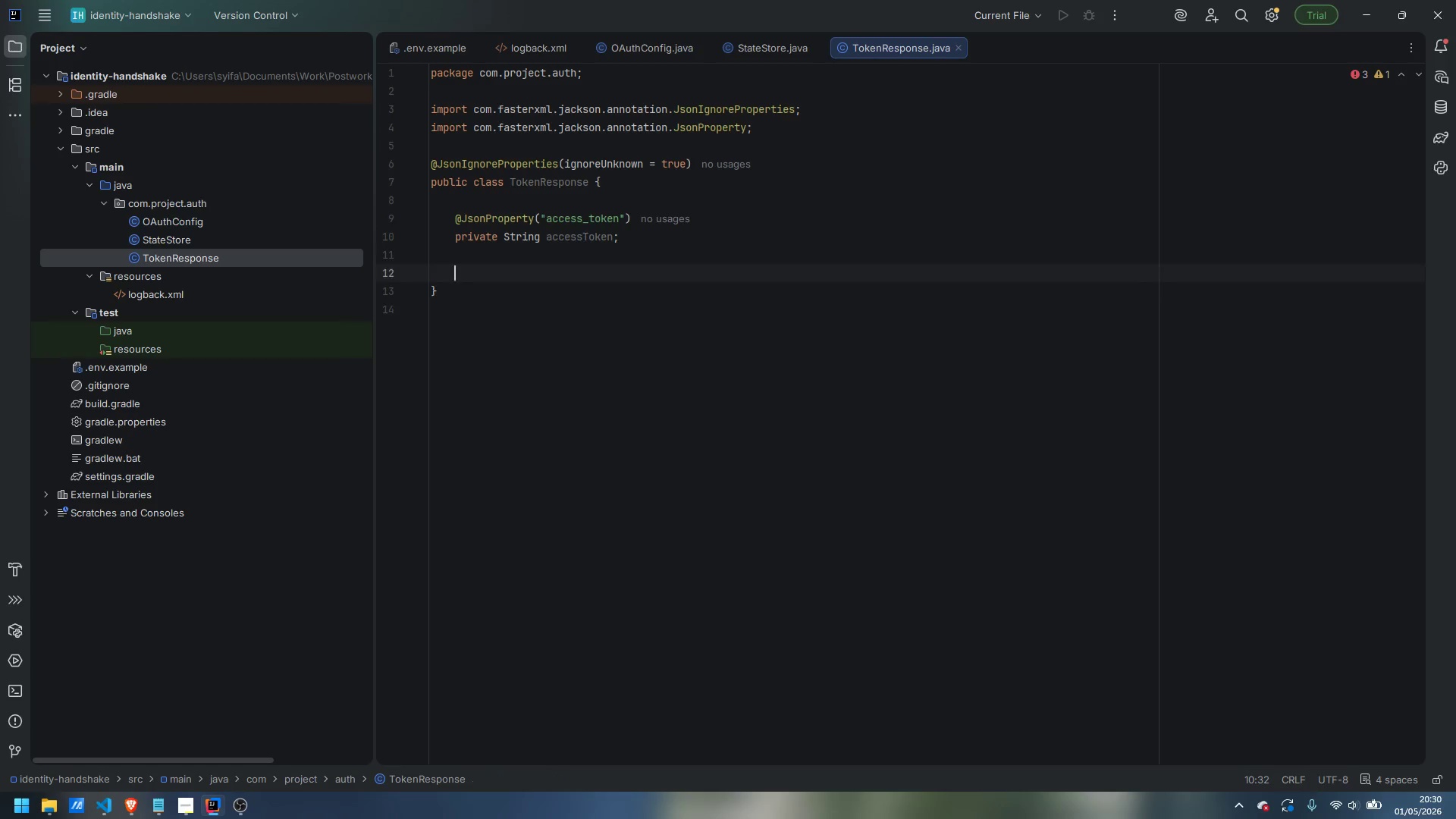 
key(Enter)
 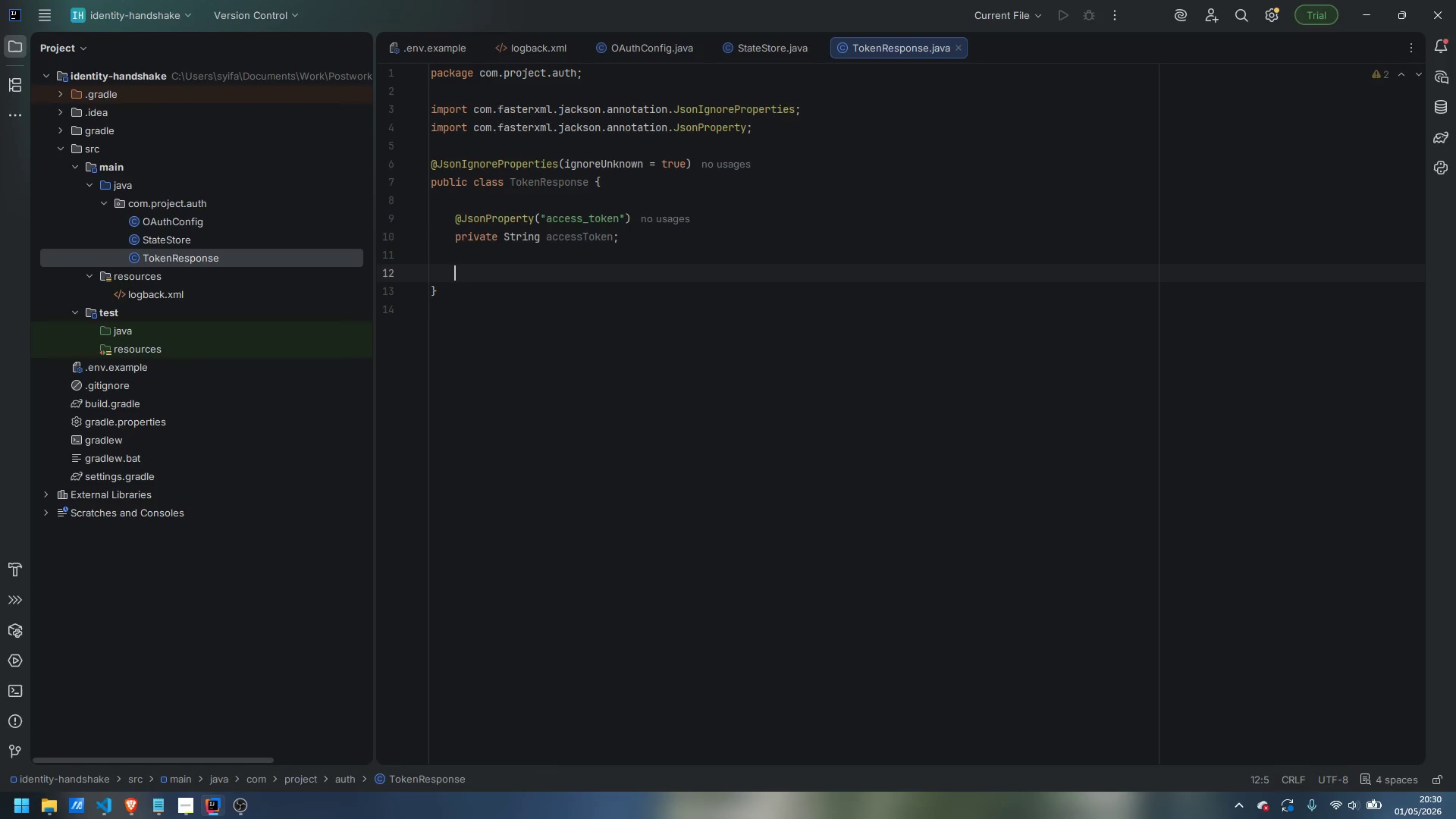 
type(@KJ)
key(Backspace)
key(Backspace)
type(JsonProperty)
 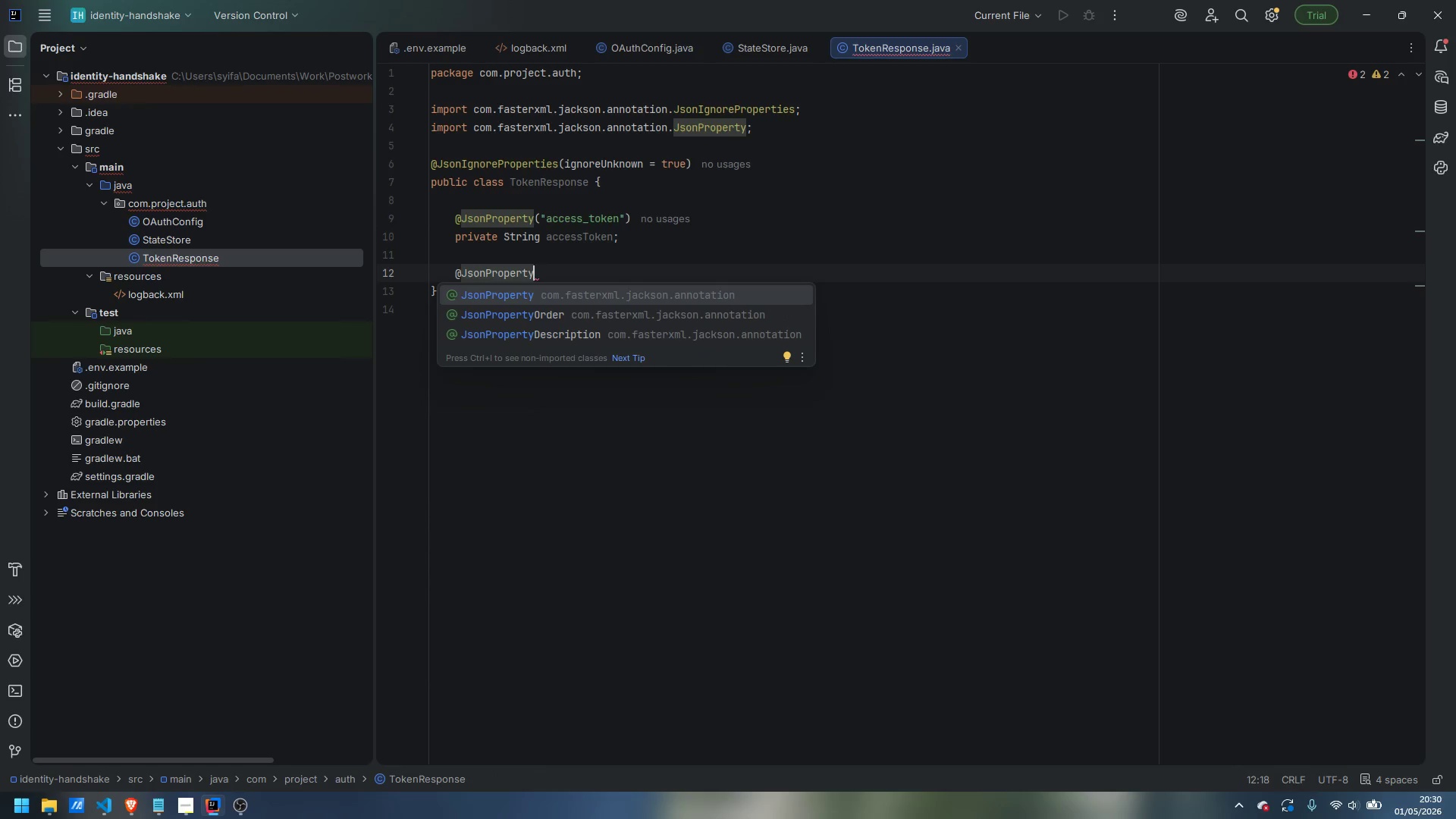 
key(Enter)
 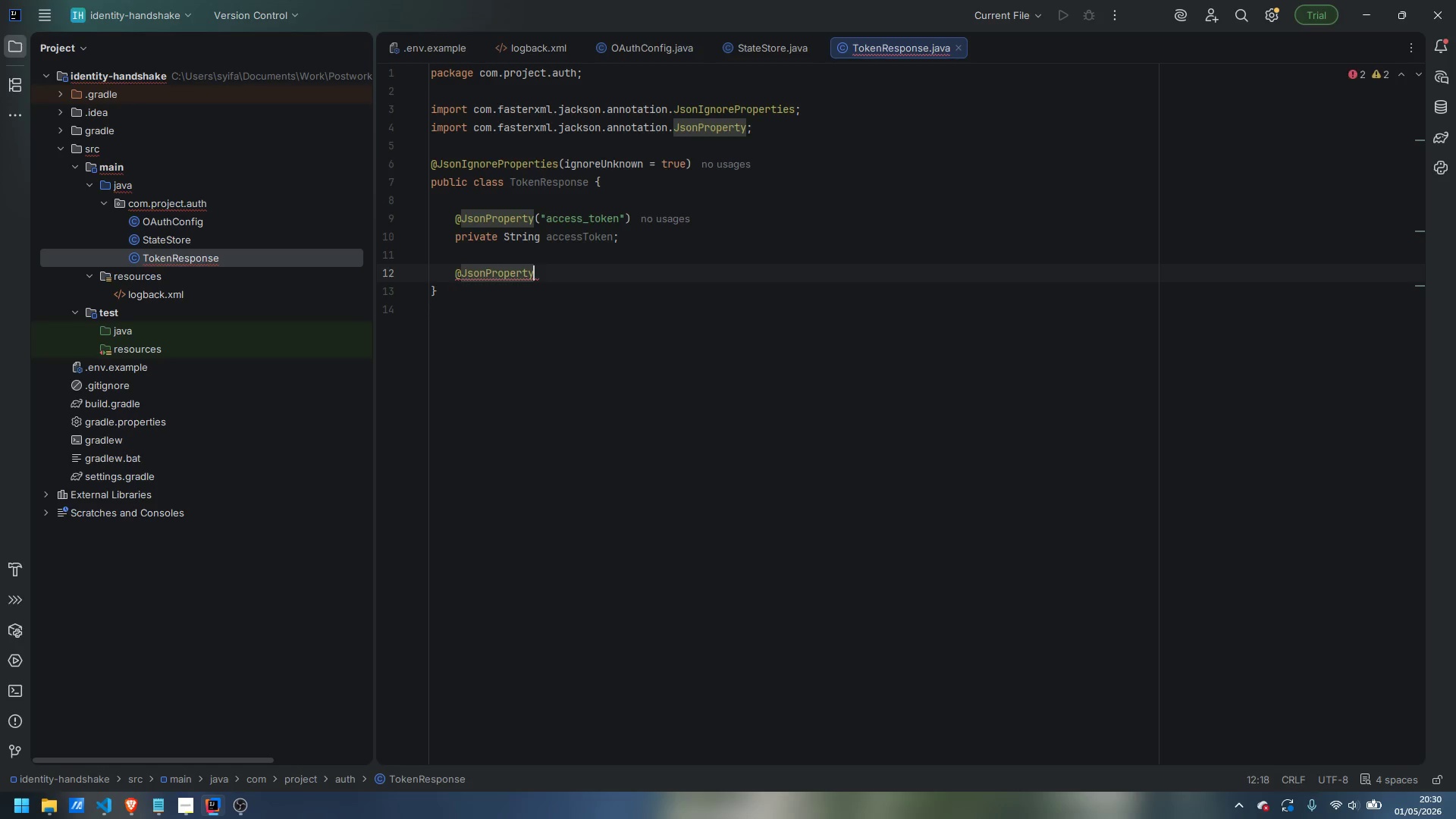 
type(("token_type)
 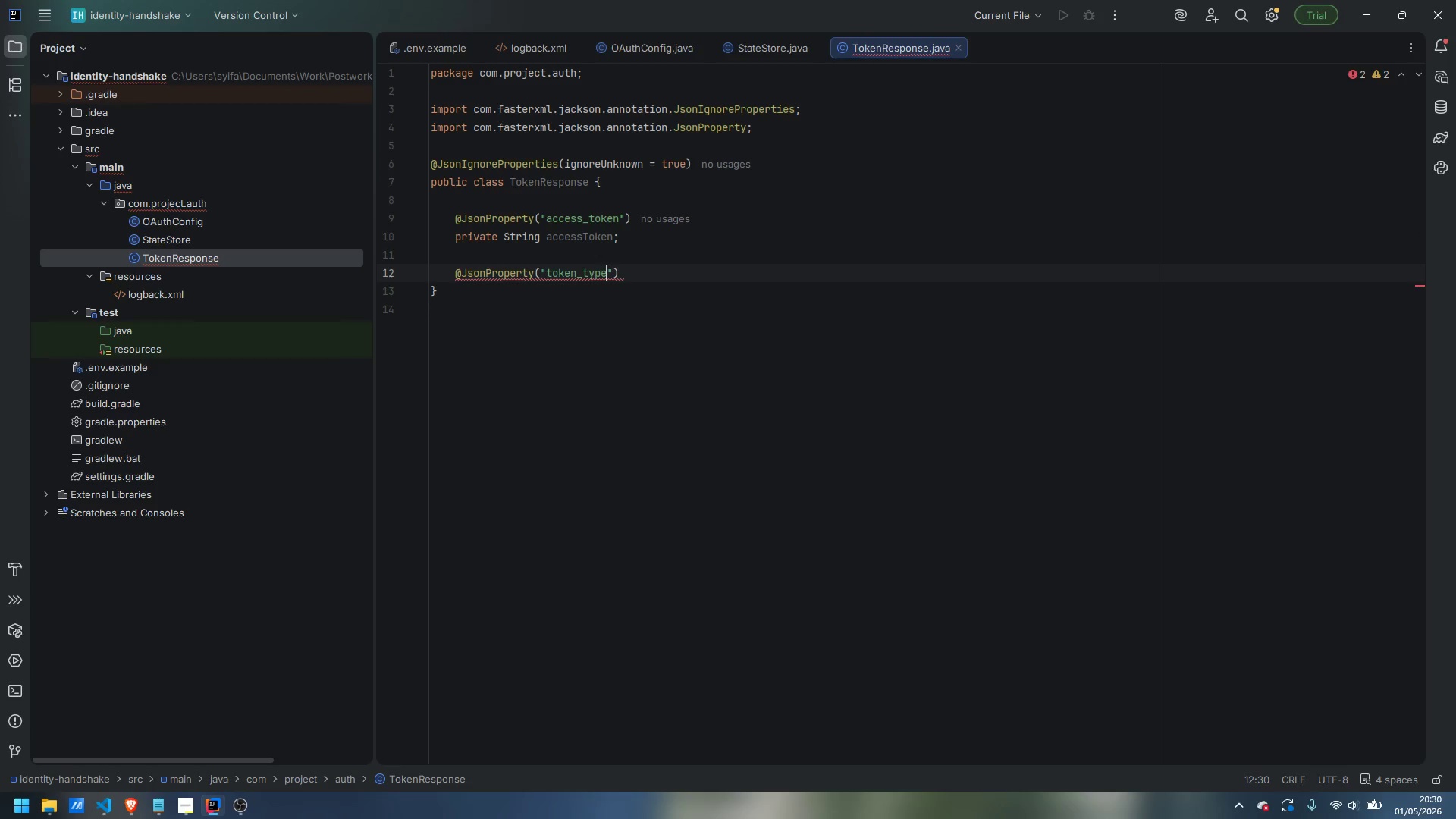 
key(ArrowRight)
 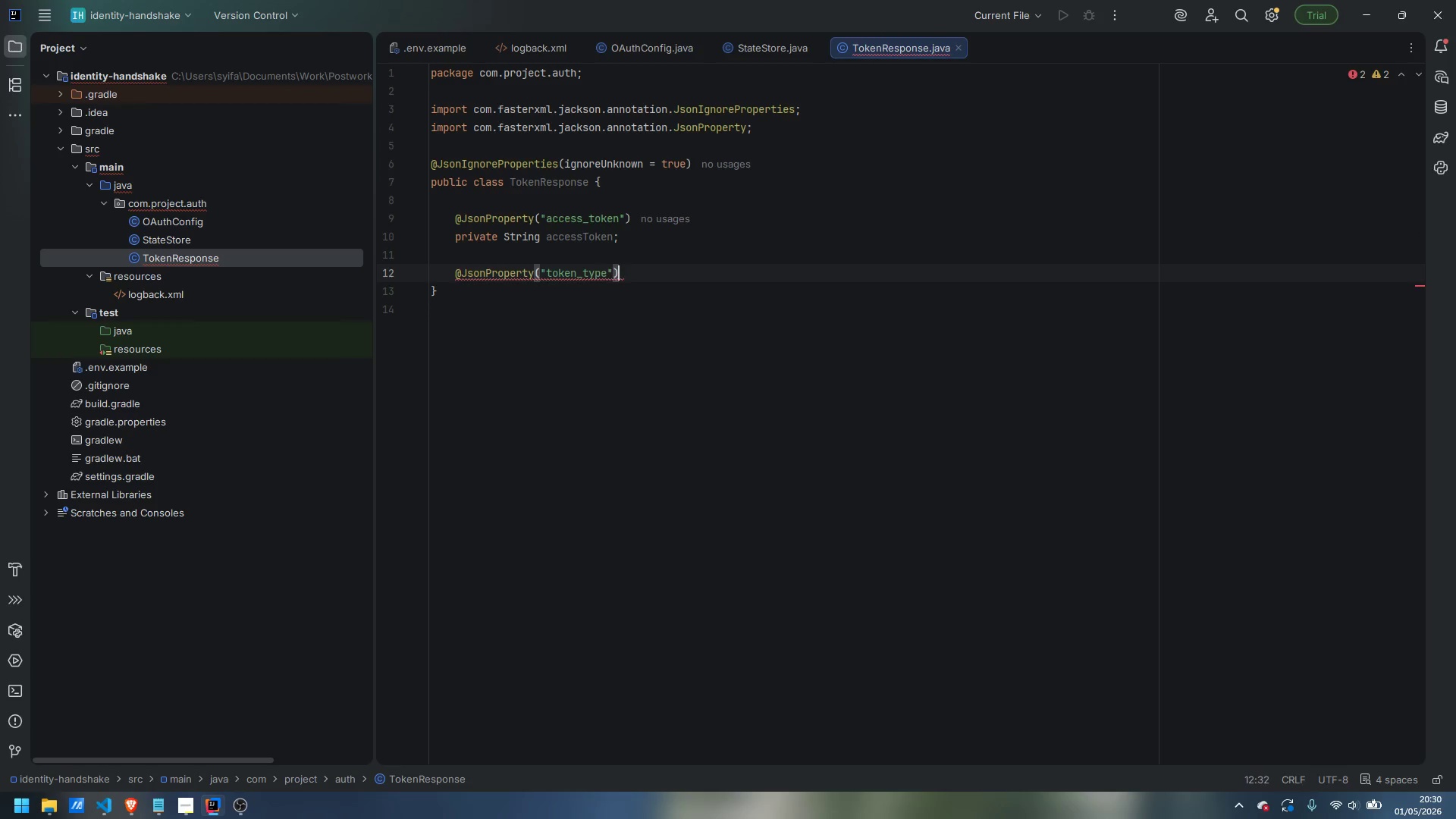 
key(ArrowRight)
 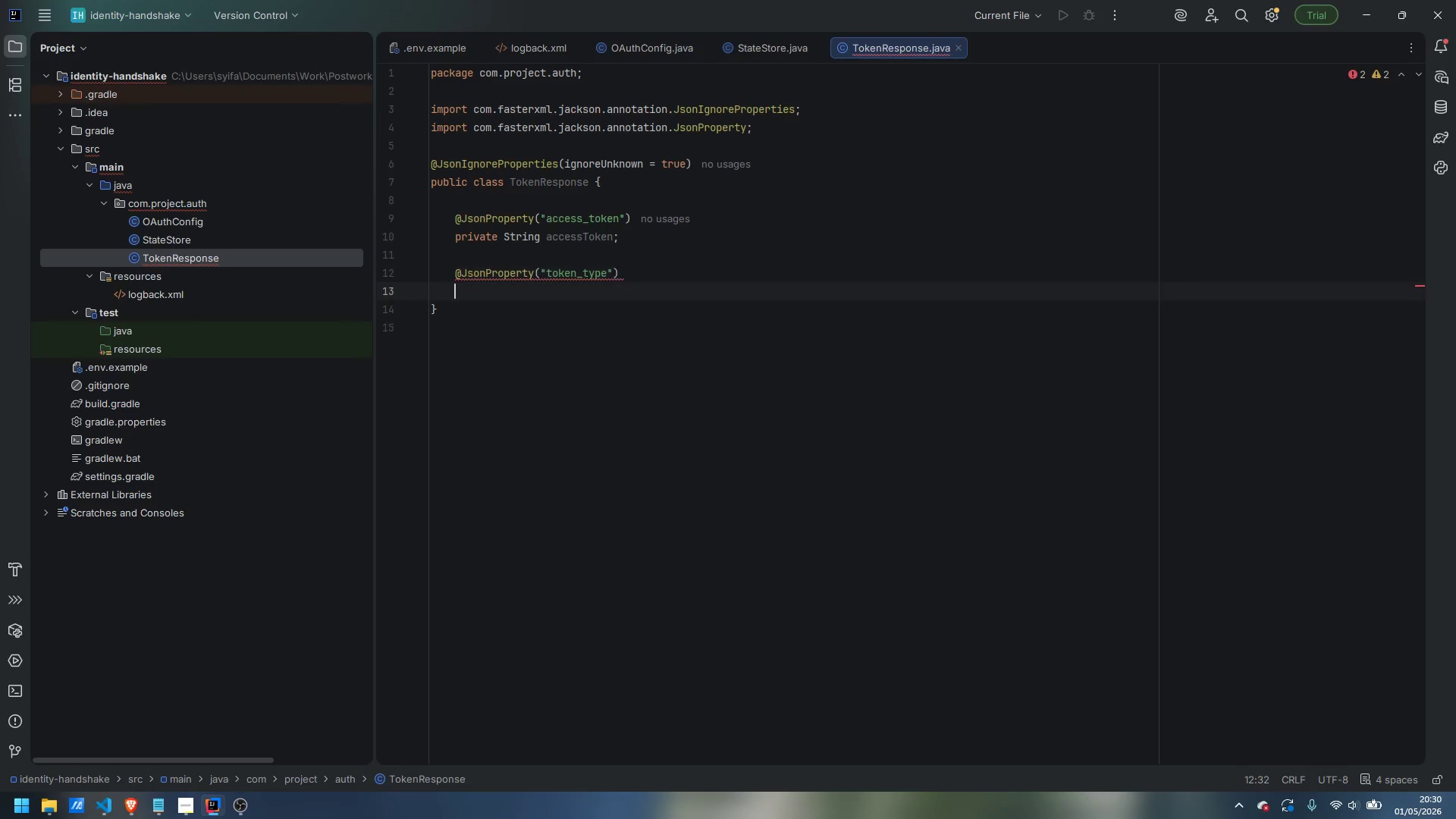 
key(Enter)
 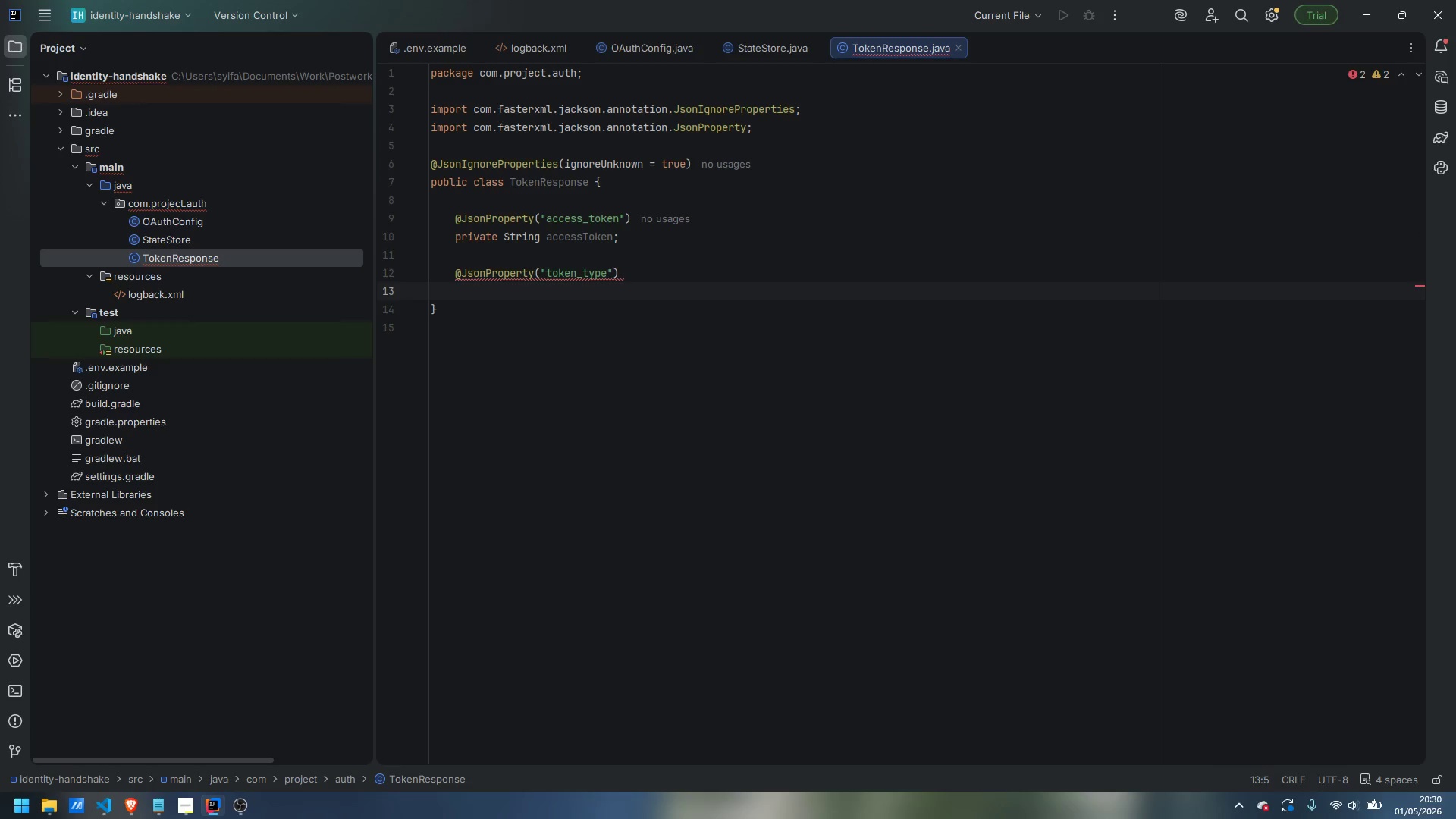 
type(private String tokenType;)
 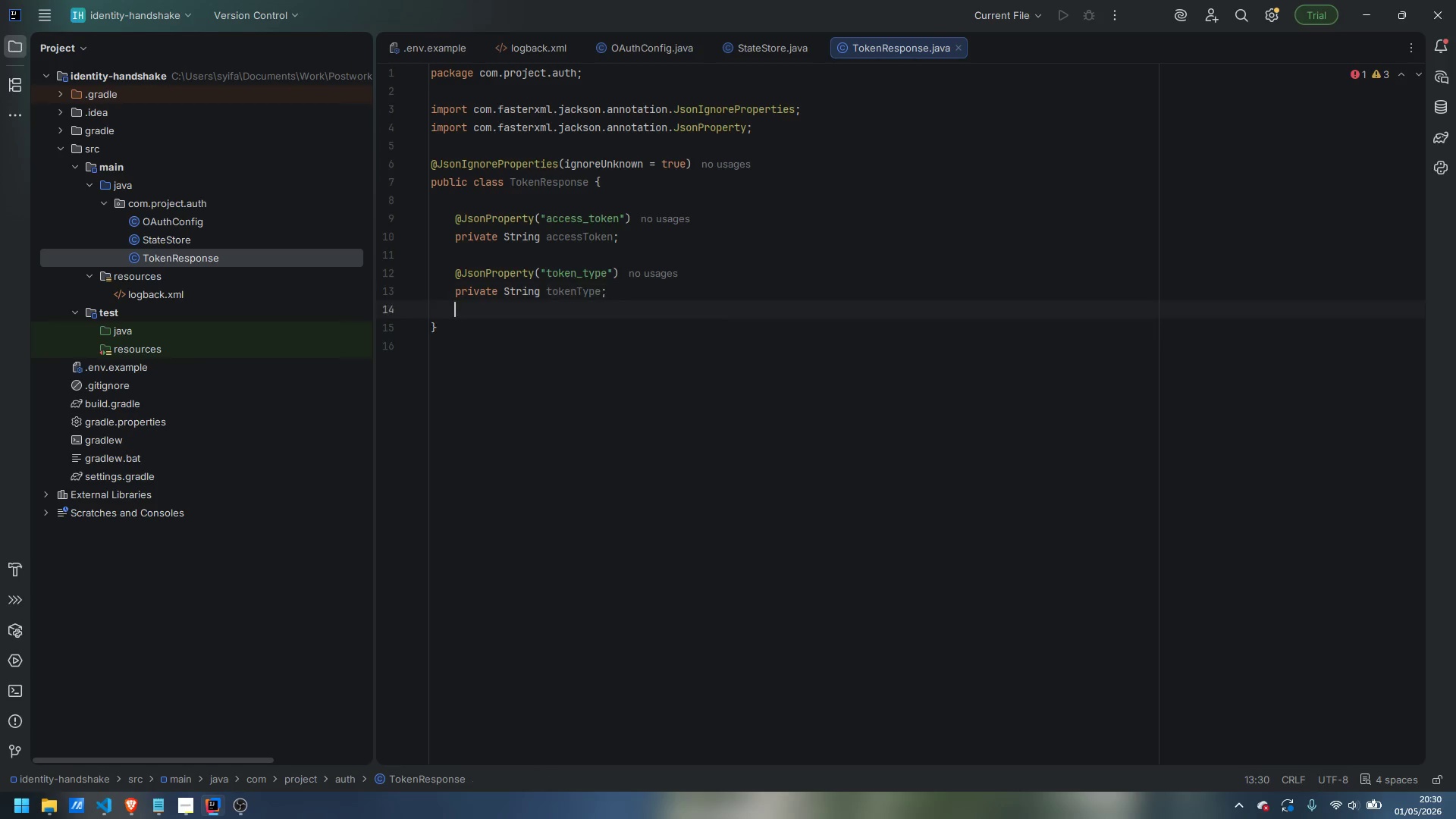 
 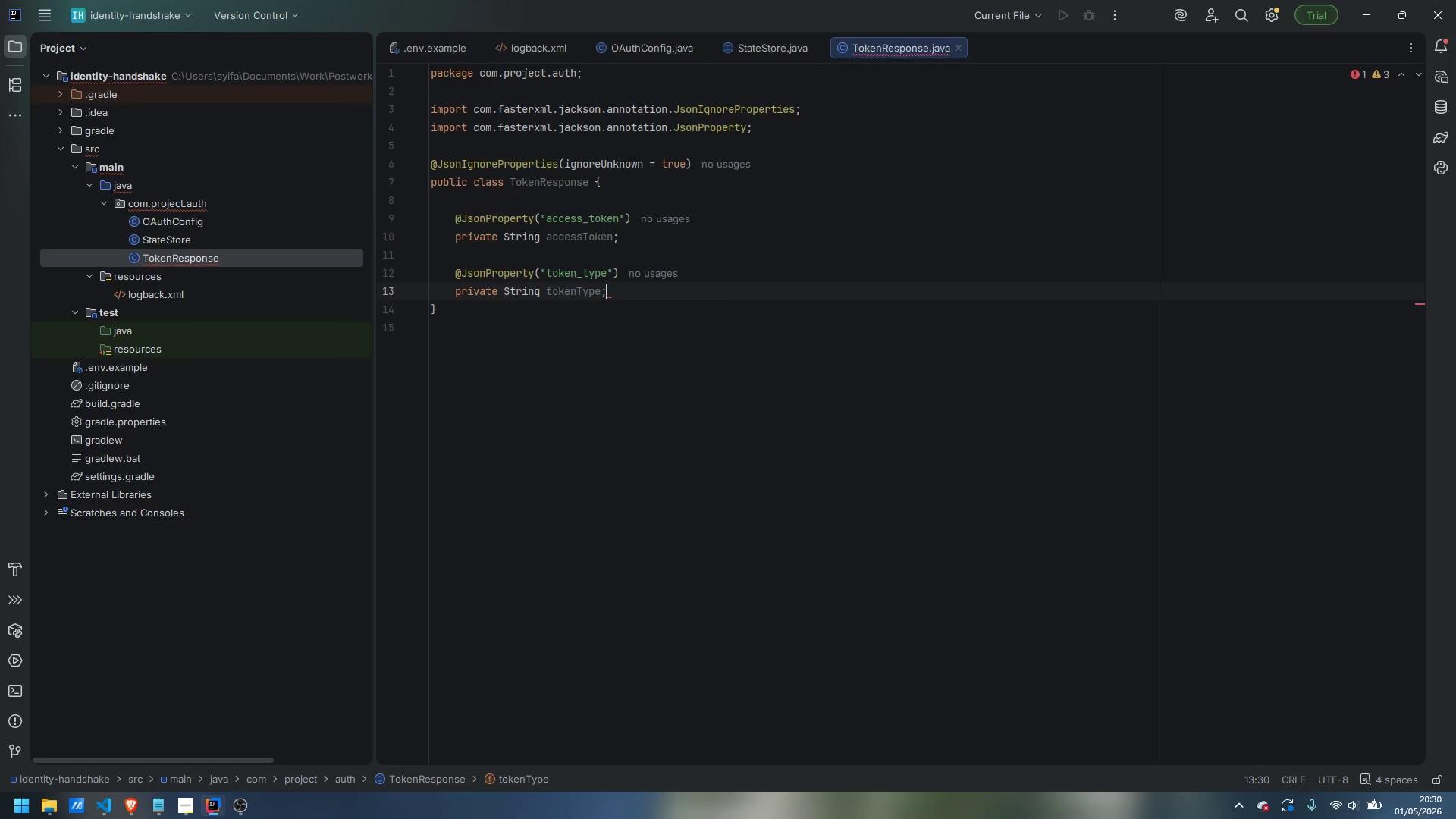 
key(Enter)
 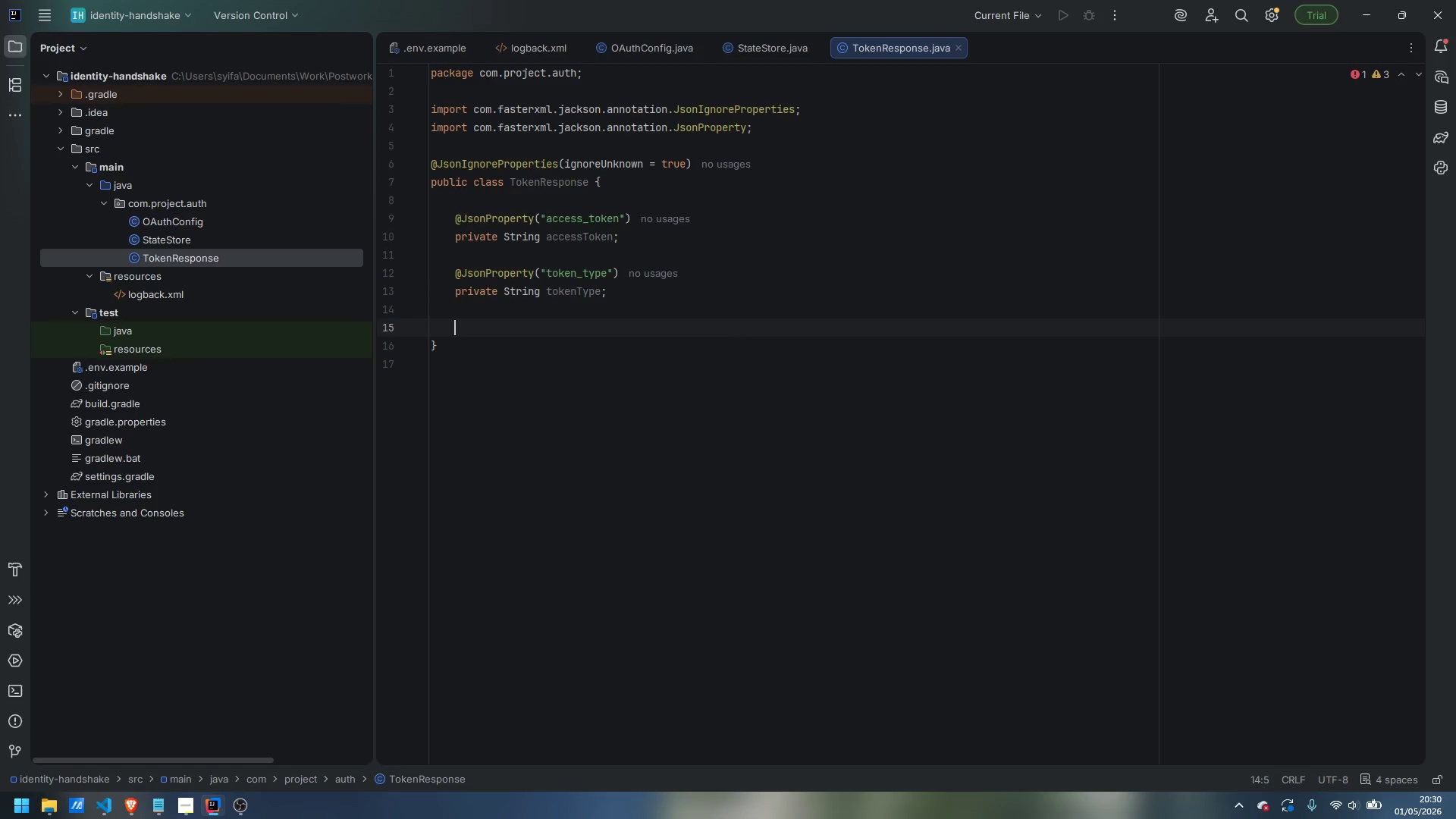 
key(Enter)
 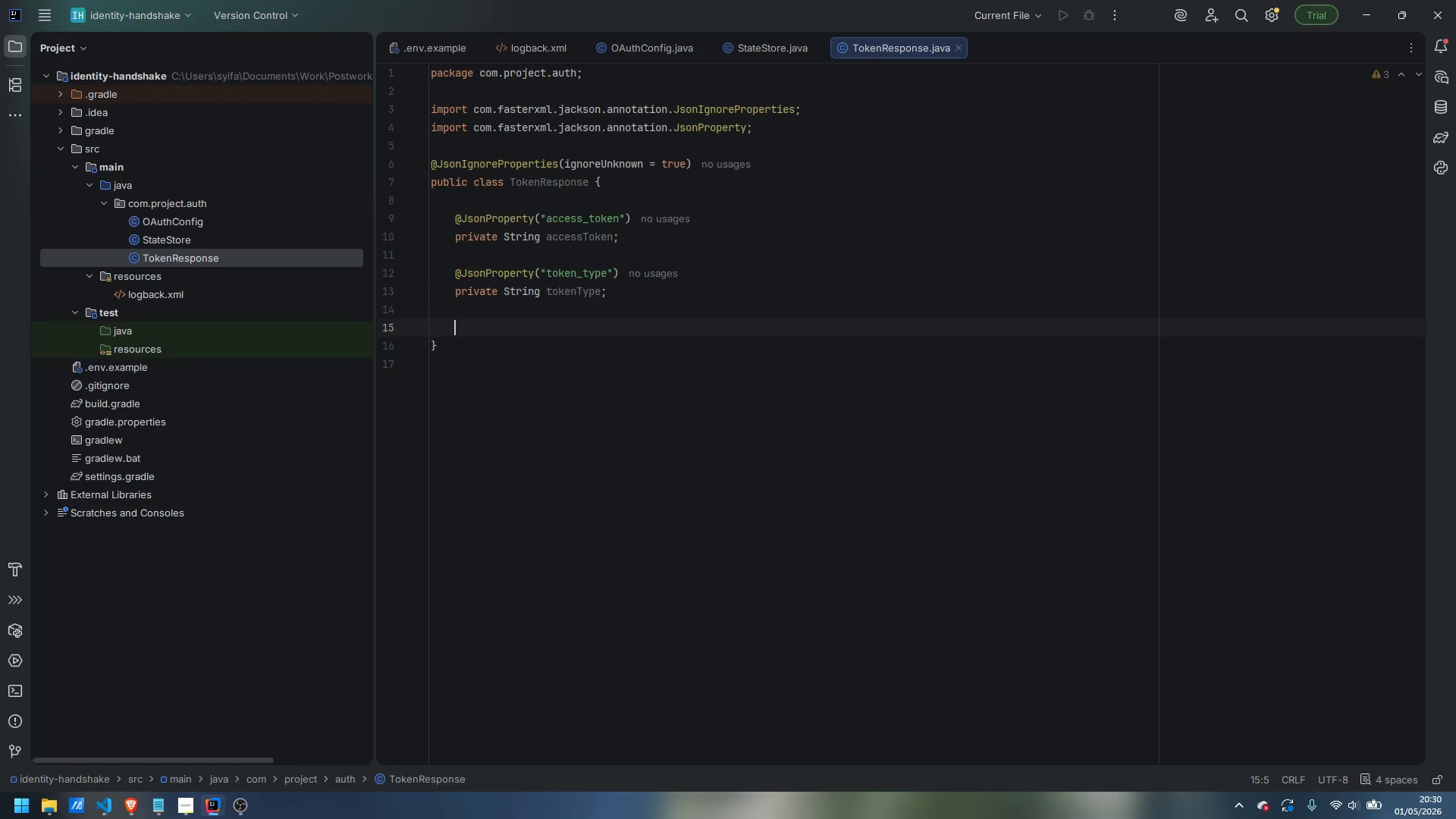 
type(@JsonProperty("scope)
 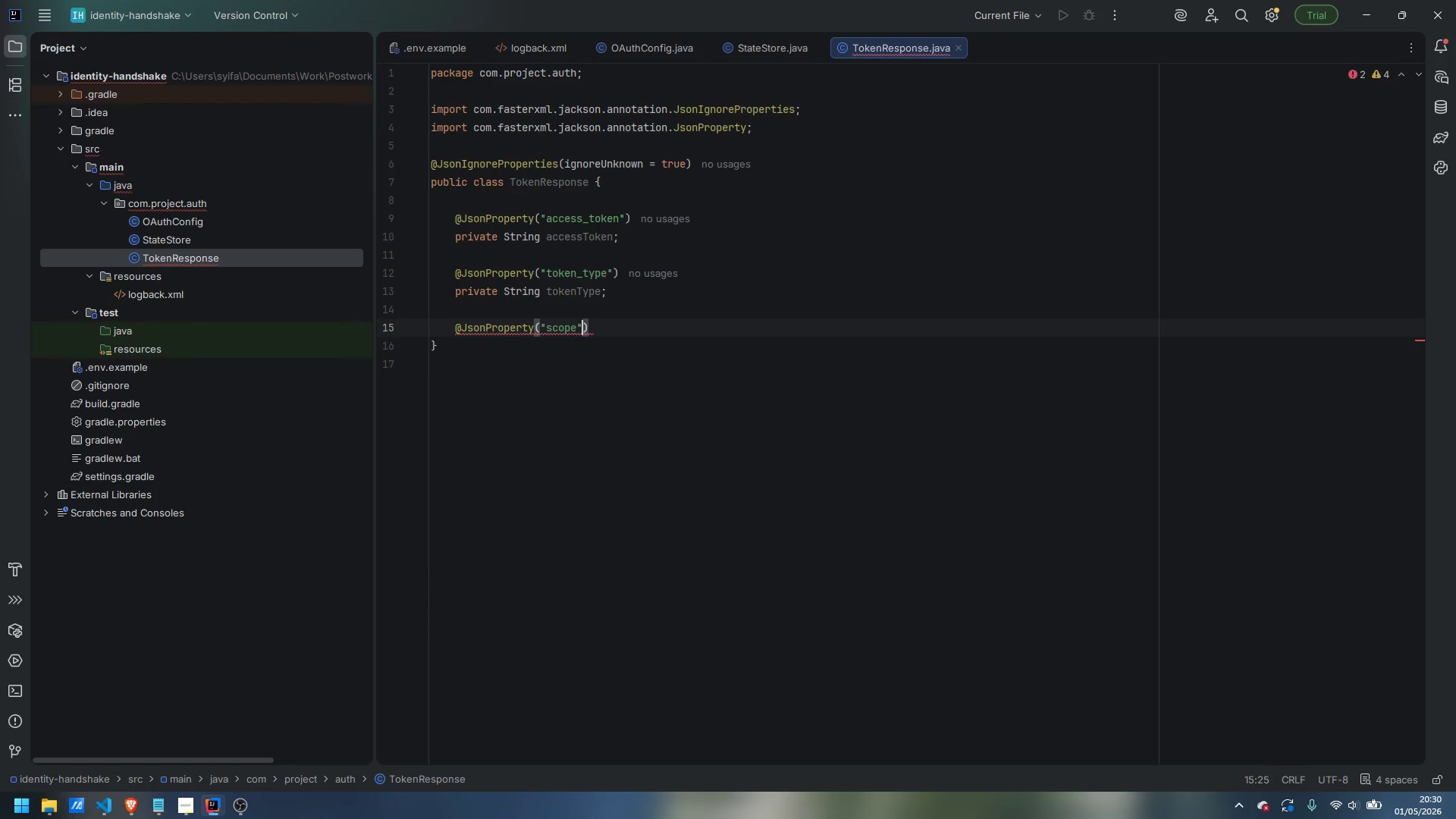 
 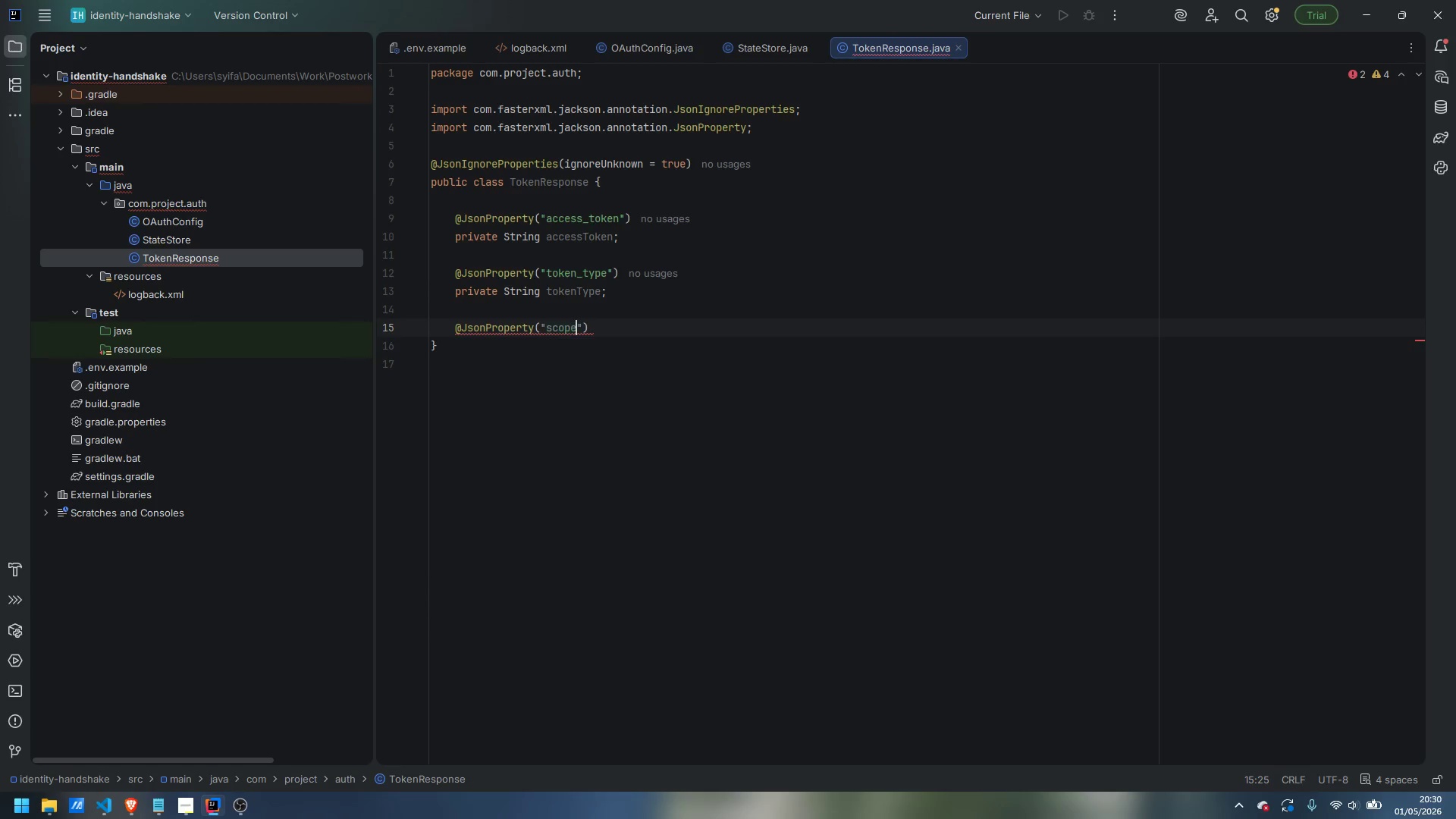 
key(ArrowRight)
 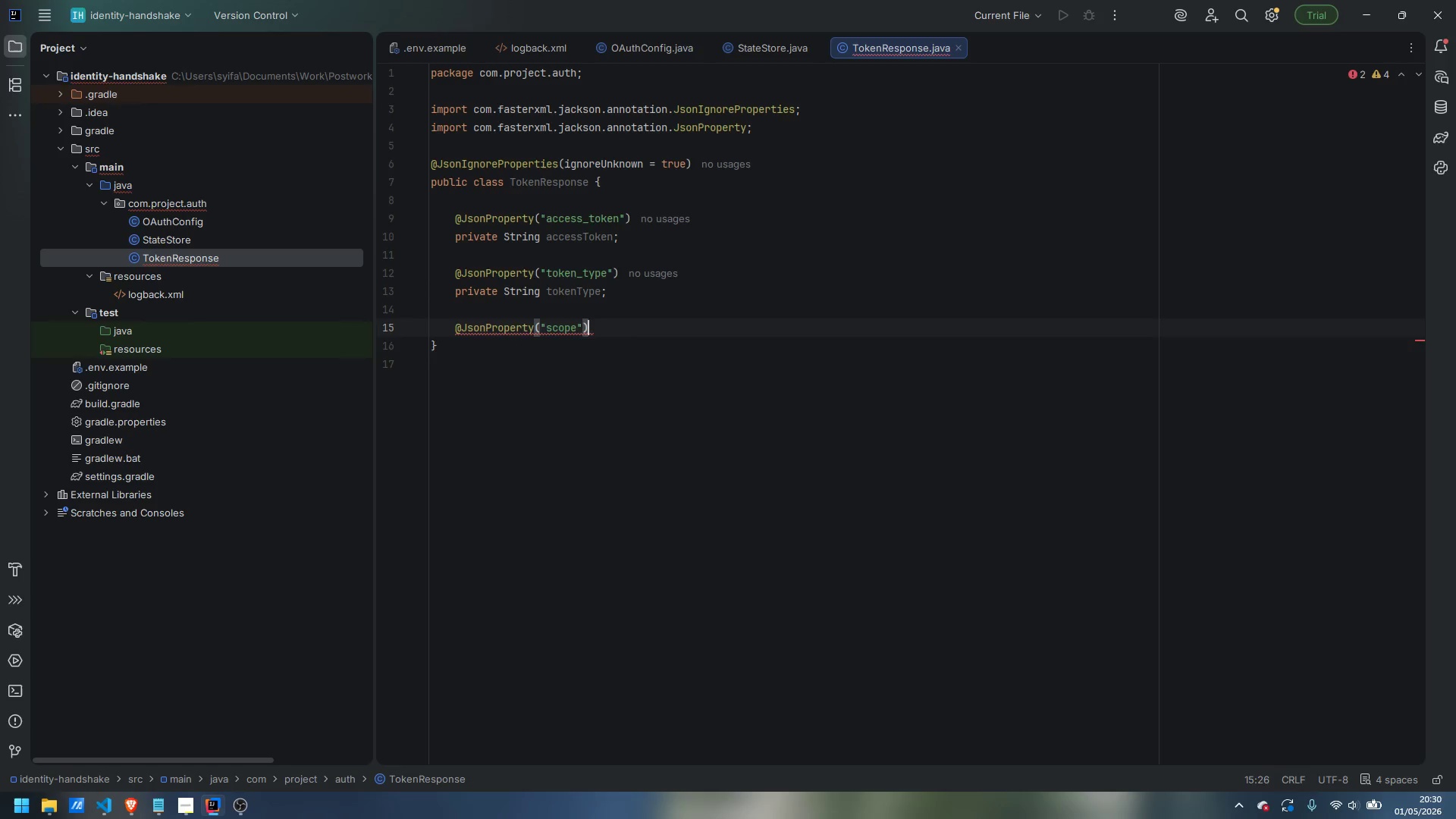 
key(ArrowRight)
 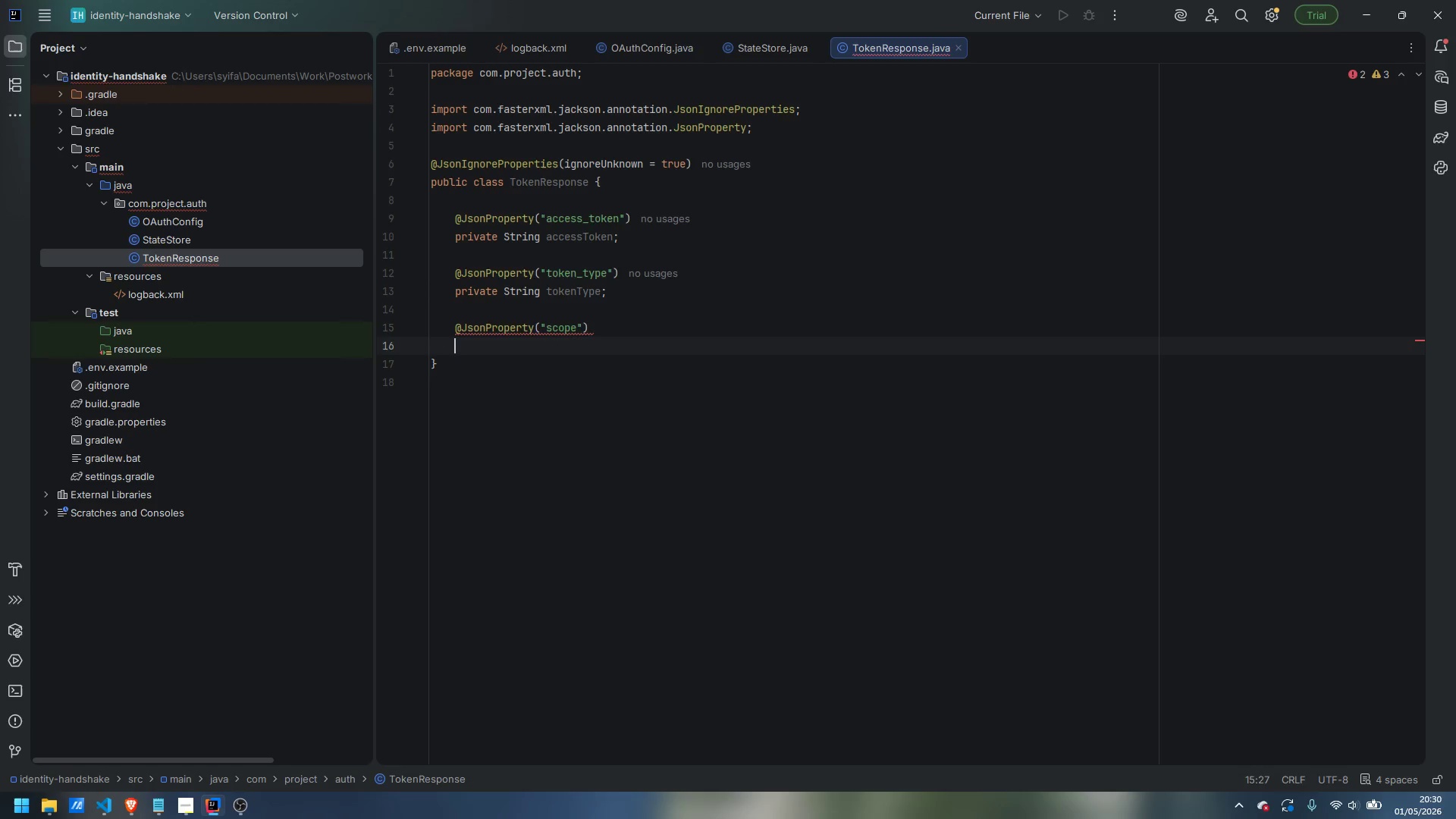 
key(Enter)
 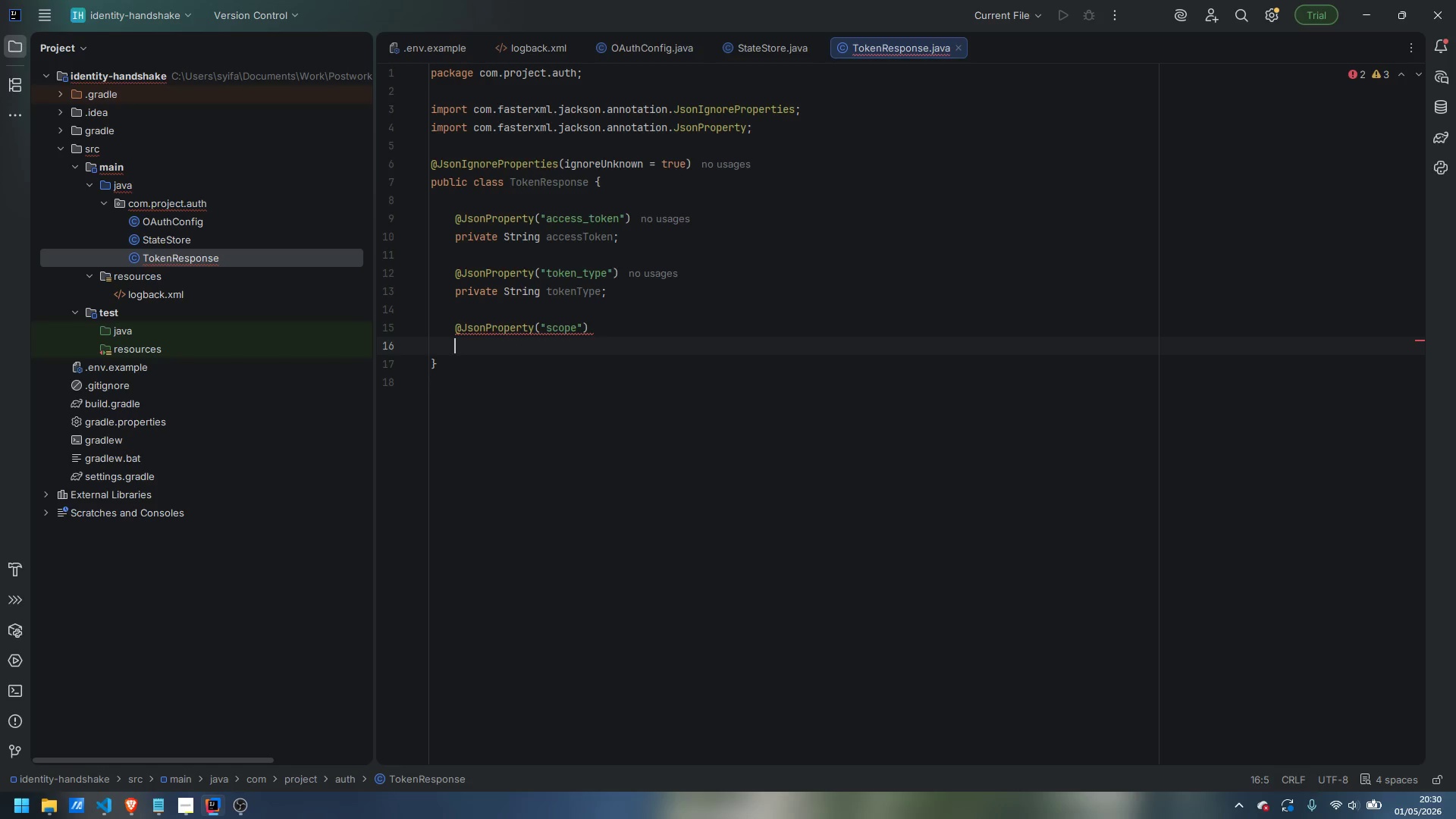 
type(private String scope;)
 